 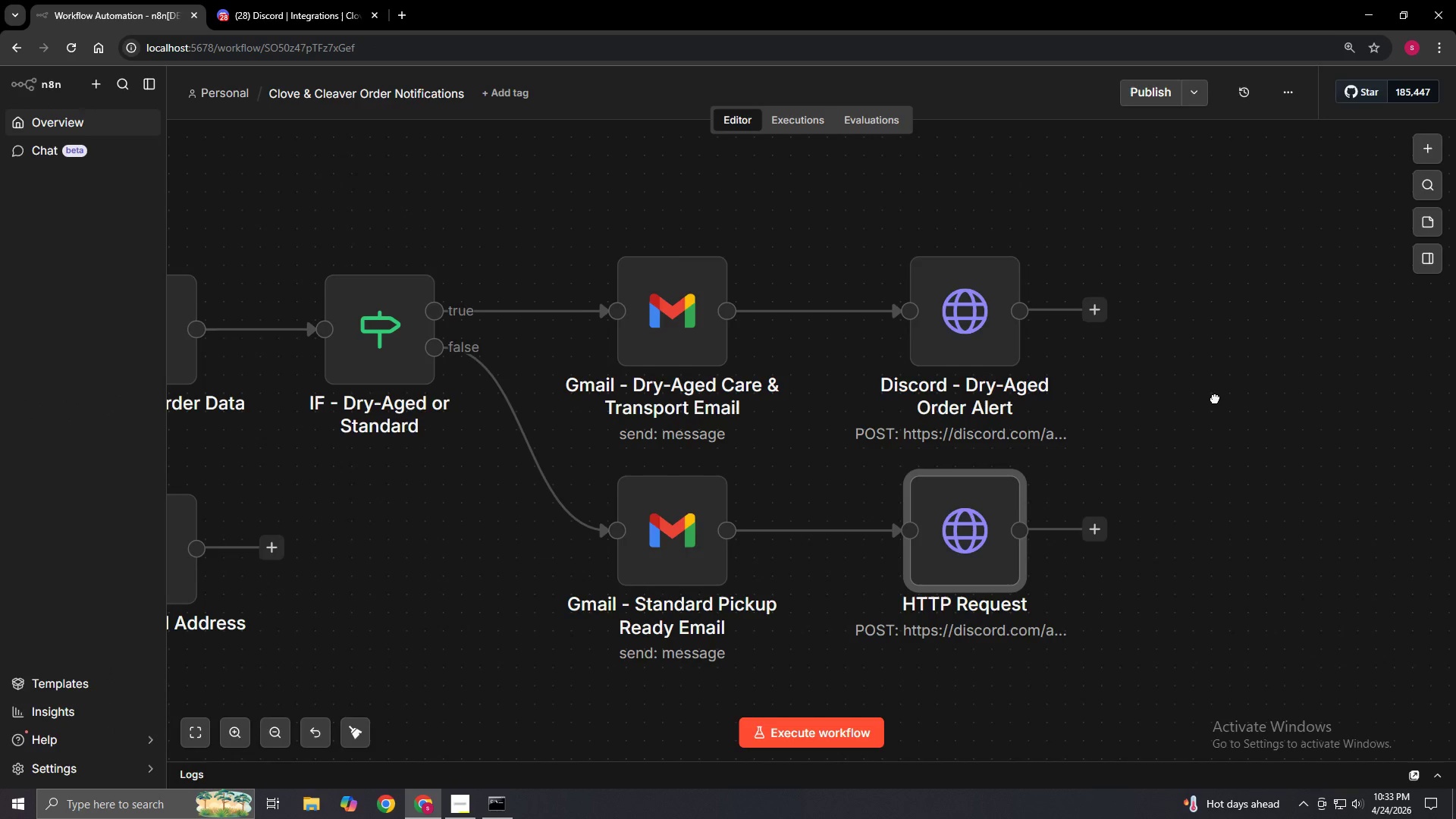 
left_click([977, 431])
 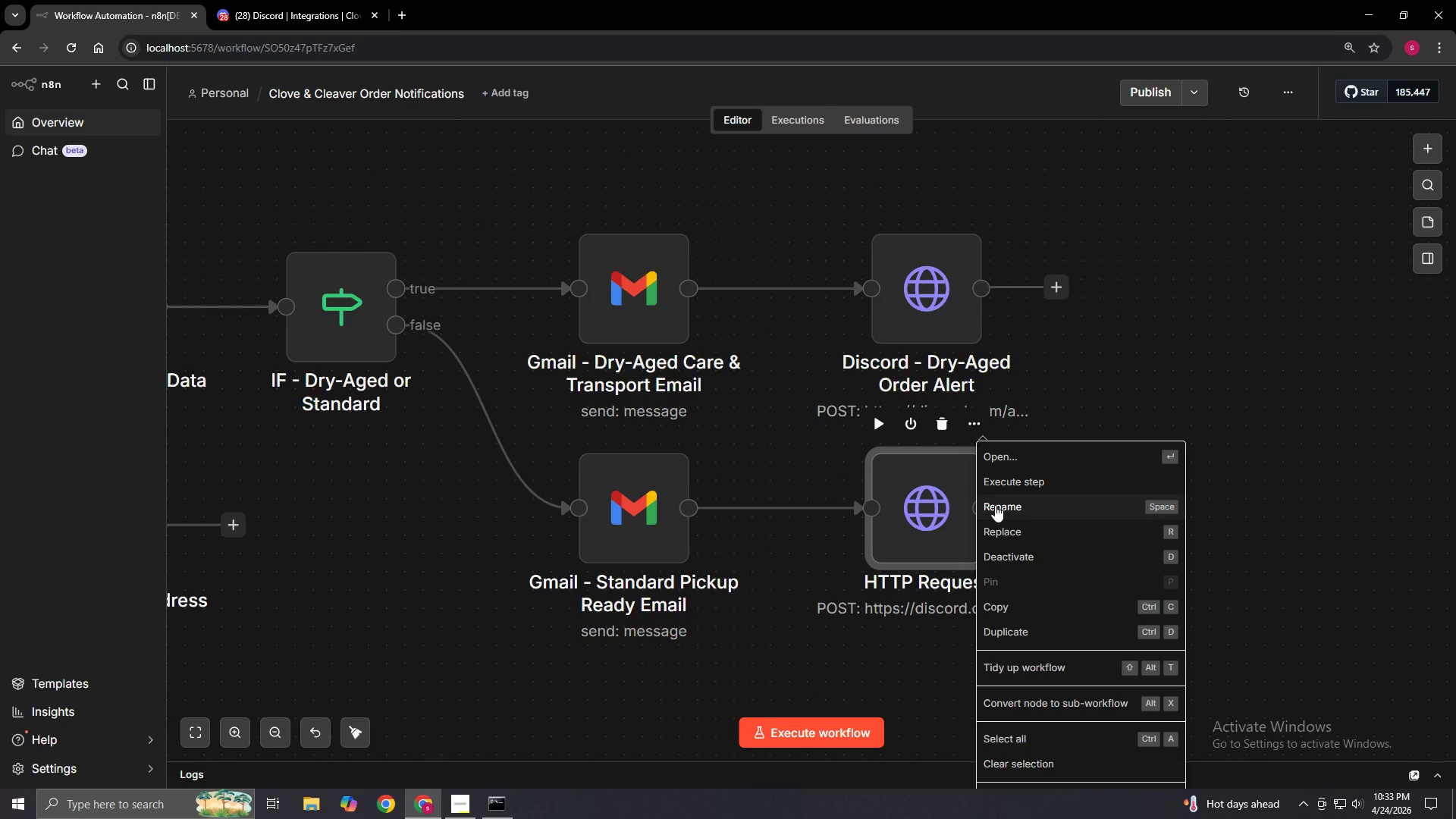 
left_click([995, 505])
 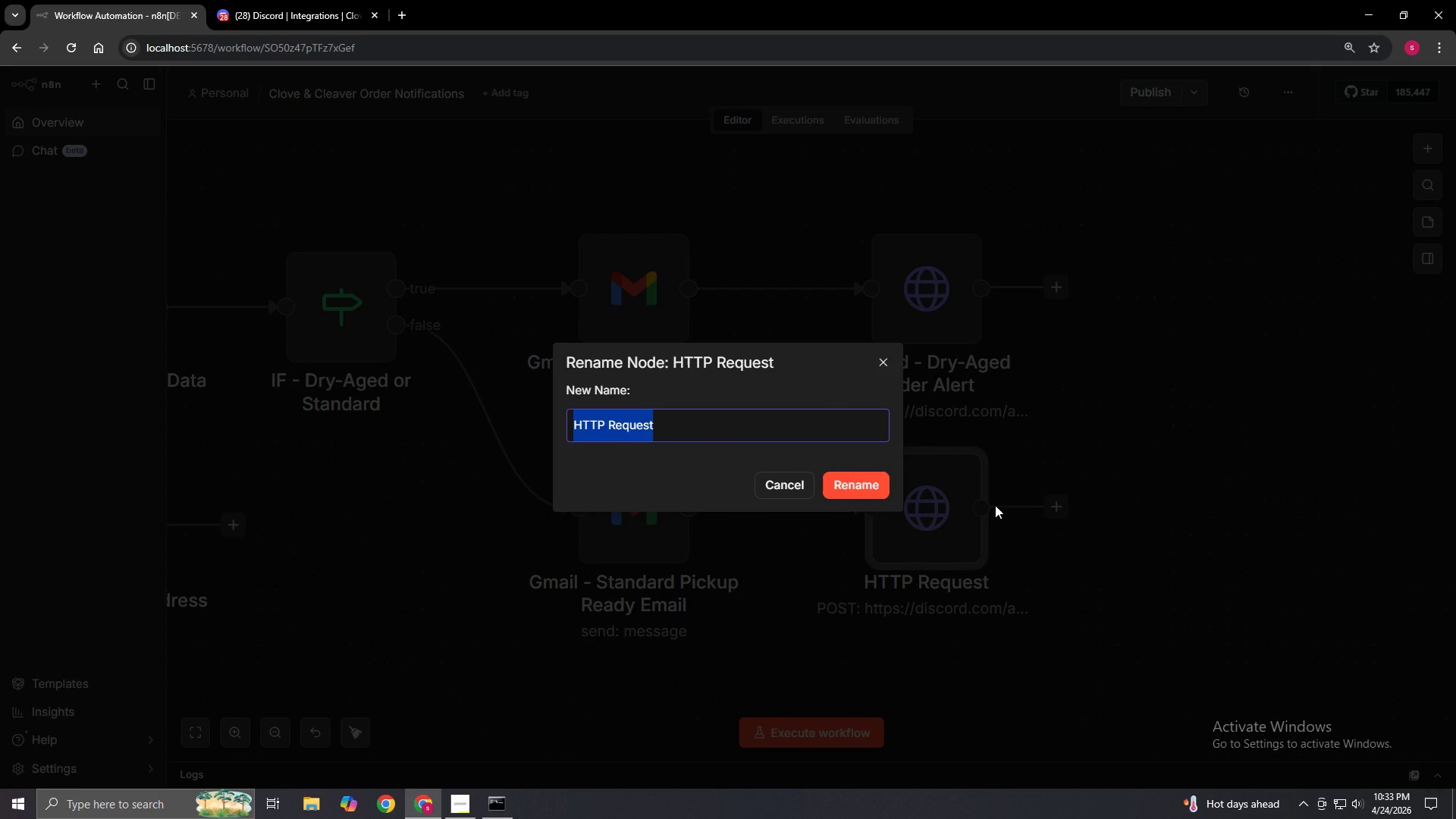 
key(Backspace)
type(Discord - Standard Order Alert)
 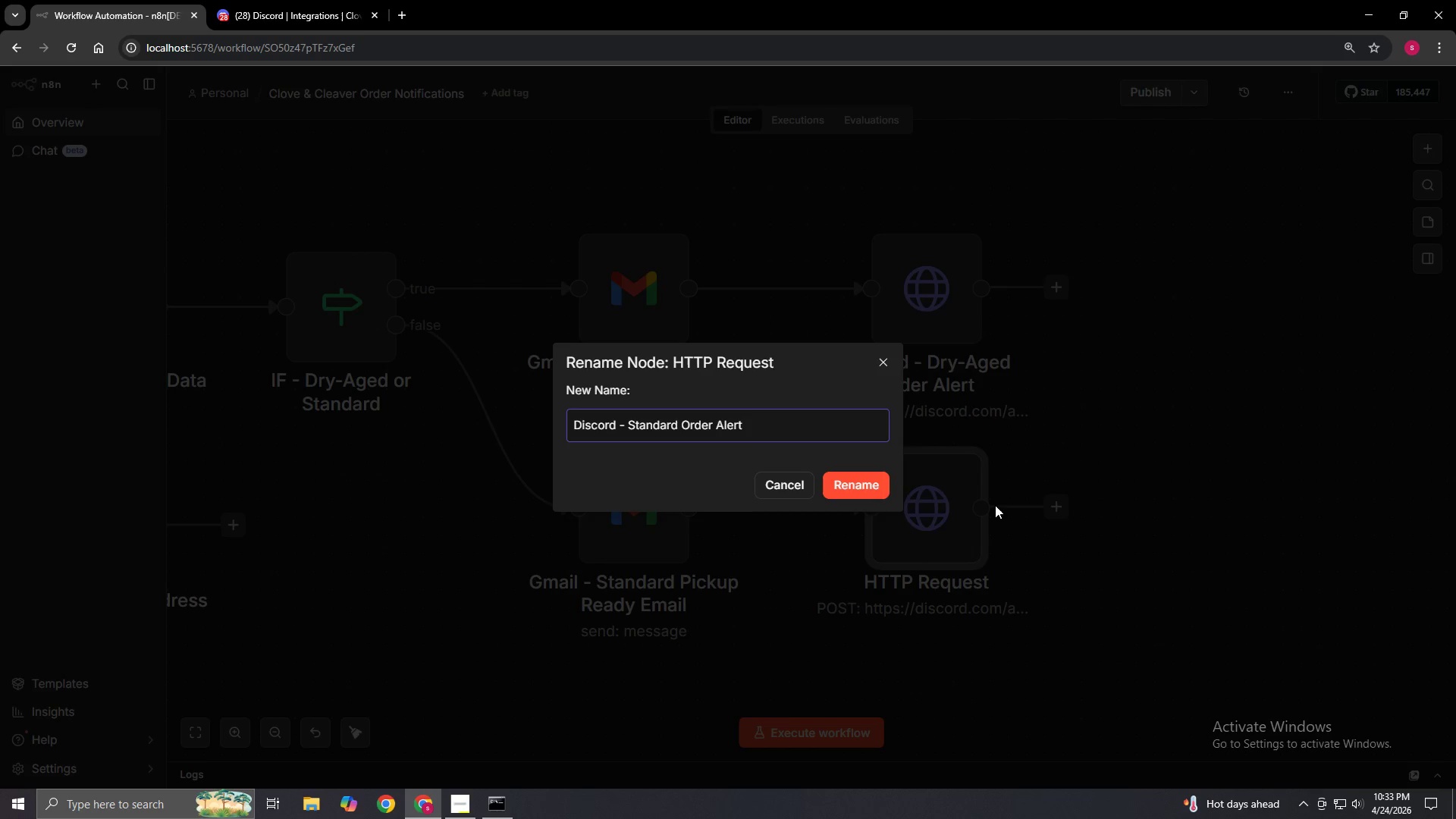 
left_click([846, 479])
 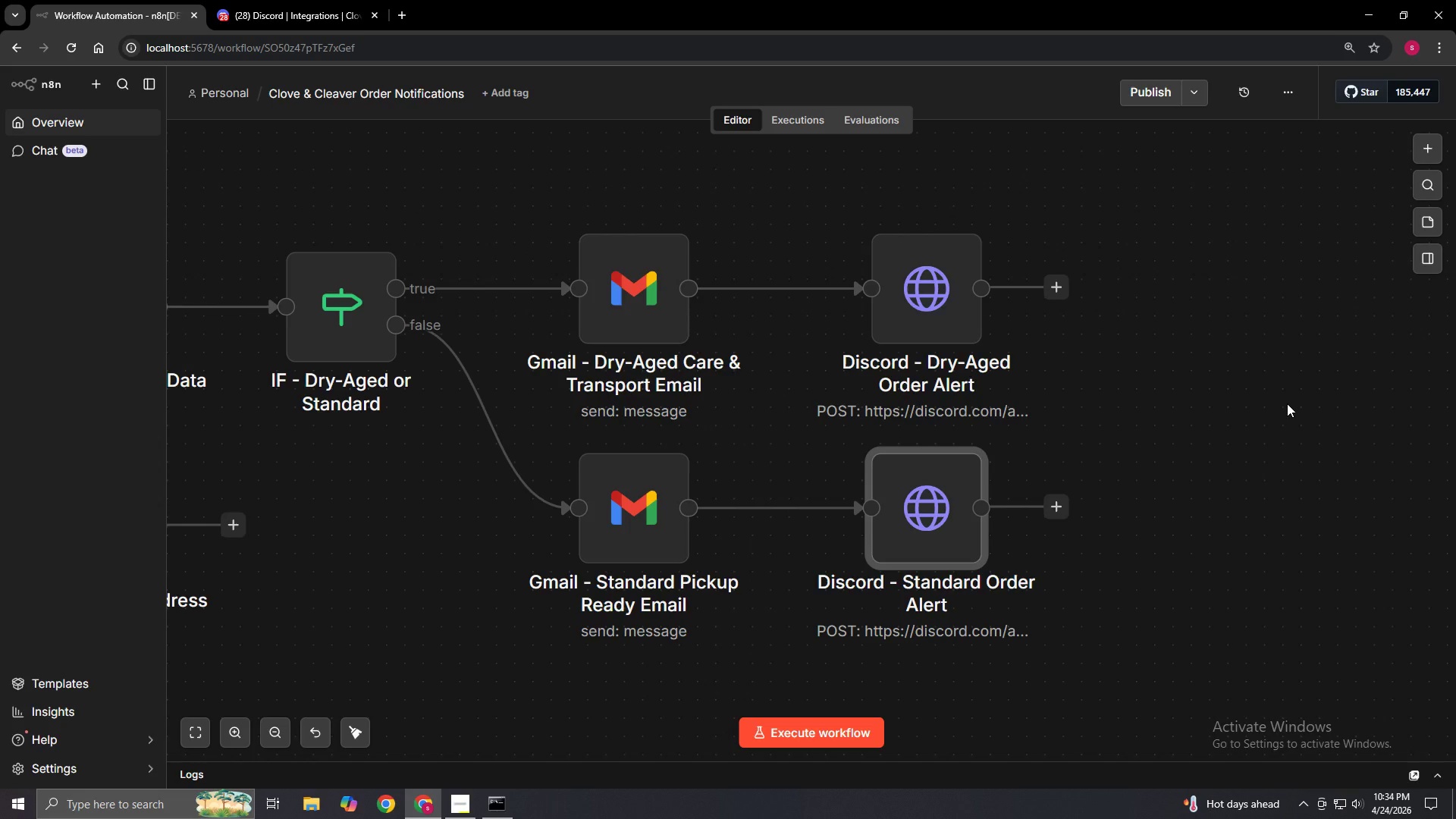 
wait(36.55)
 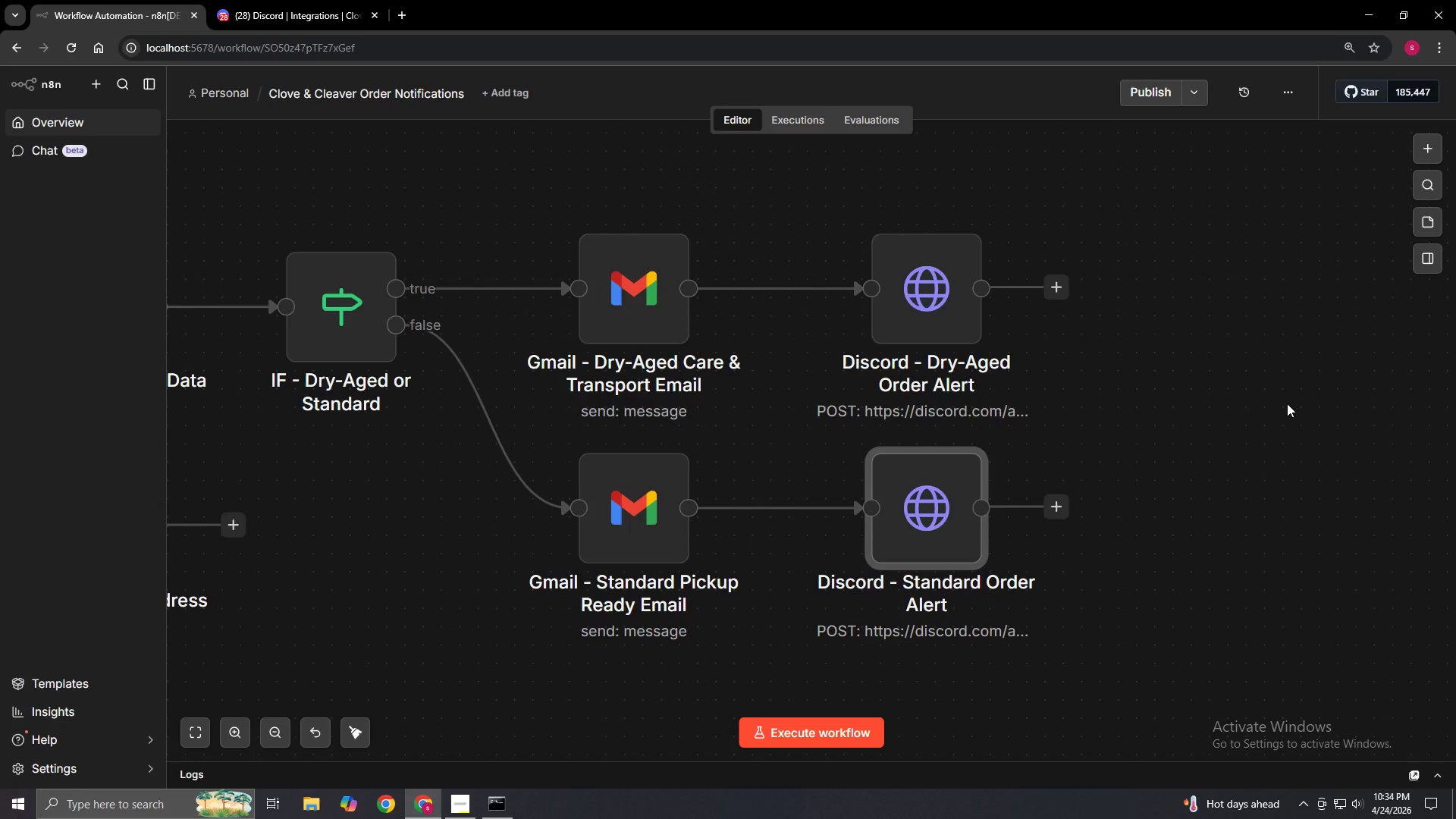 
left_click_drag(start_coordinate=[1056, 284], to_coordinate=[1115, 287])
 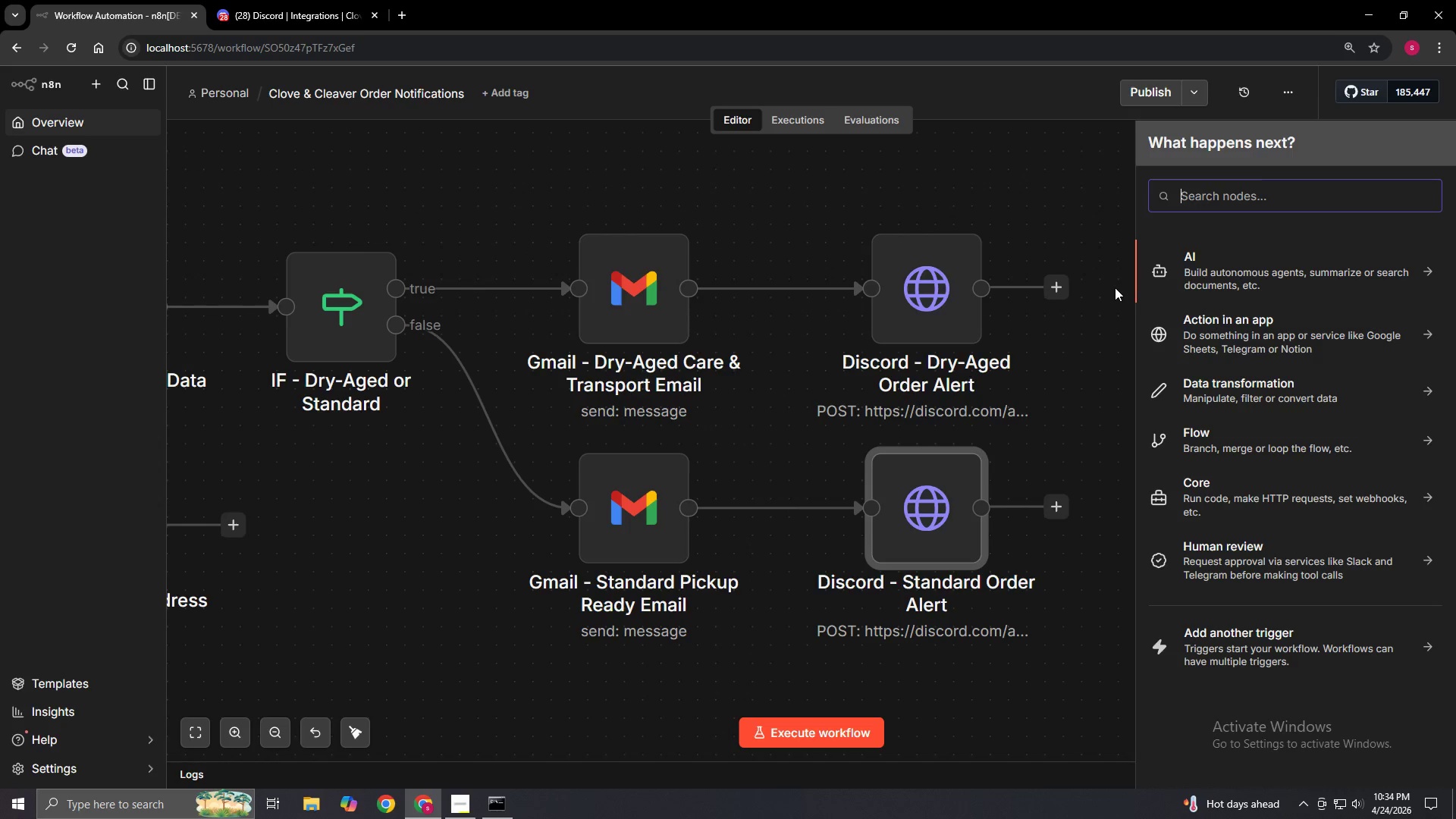 
wait(7.5)
 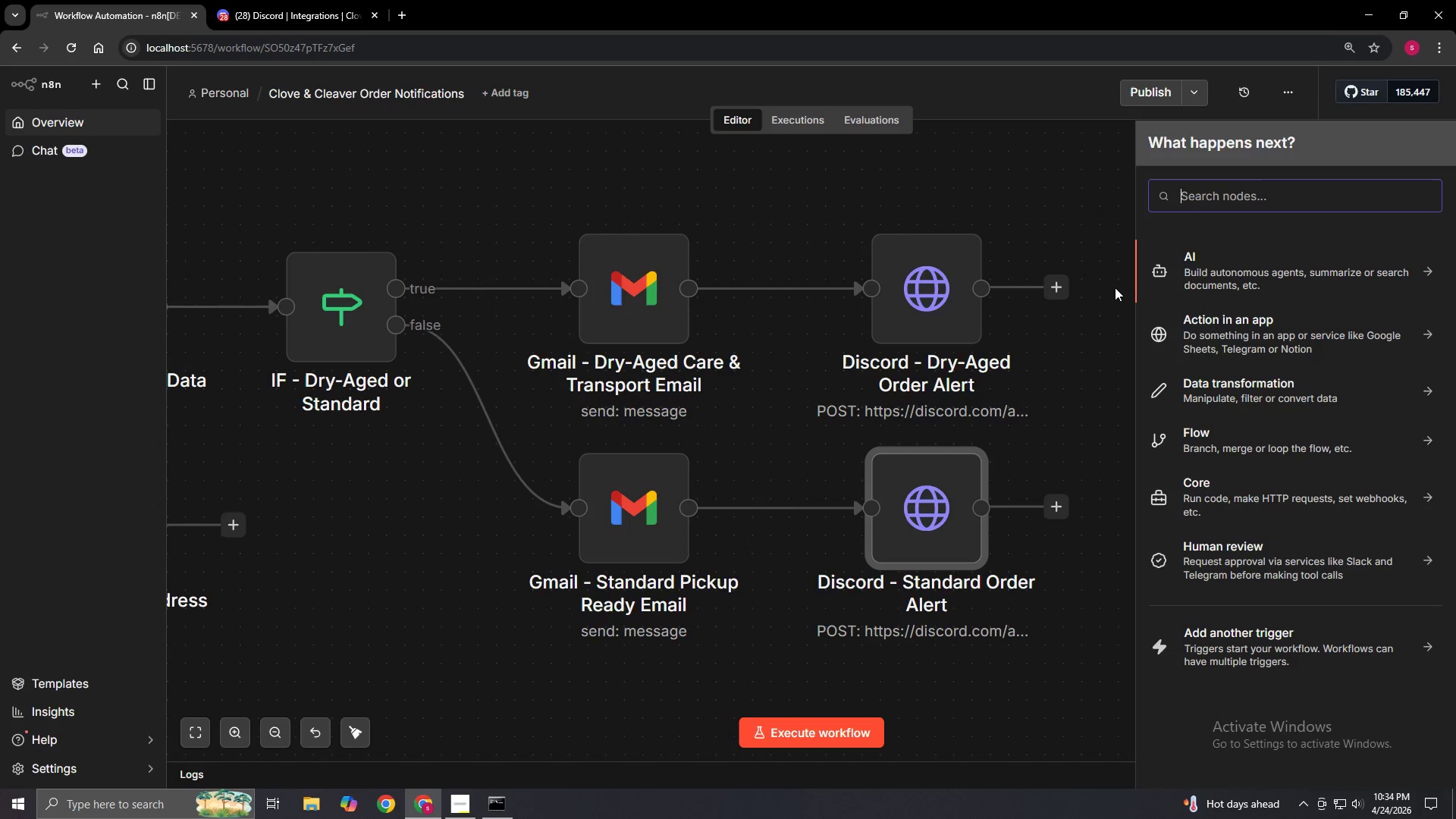 
type(Google Sheets)
 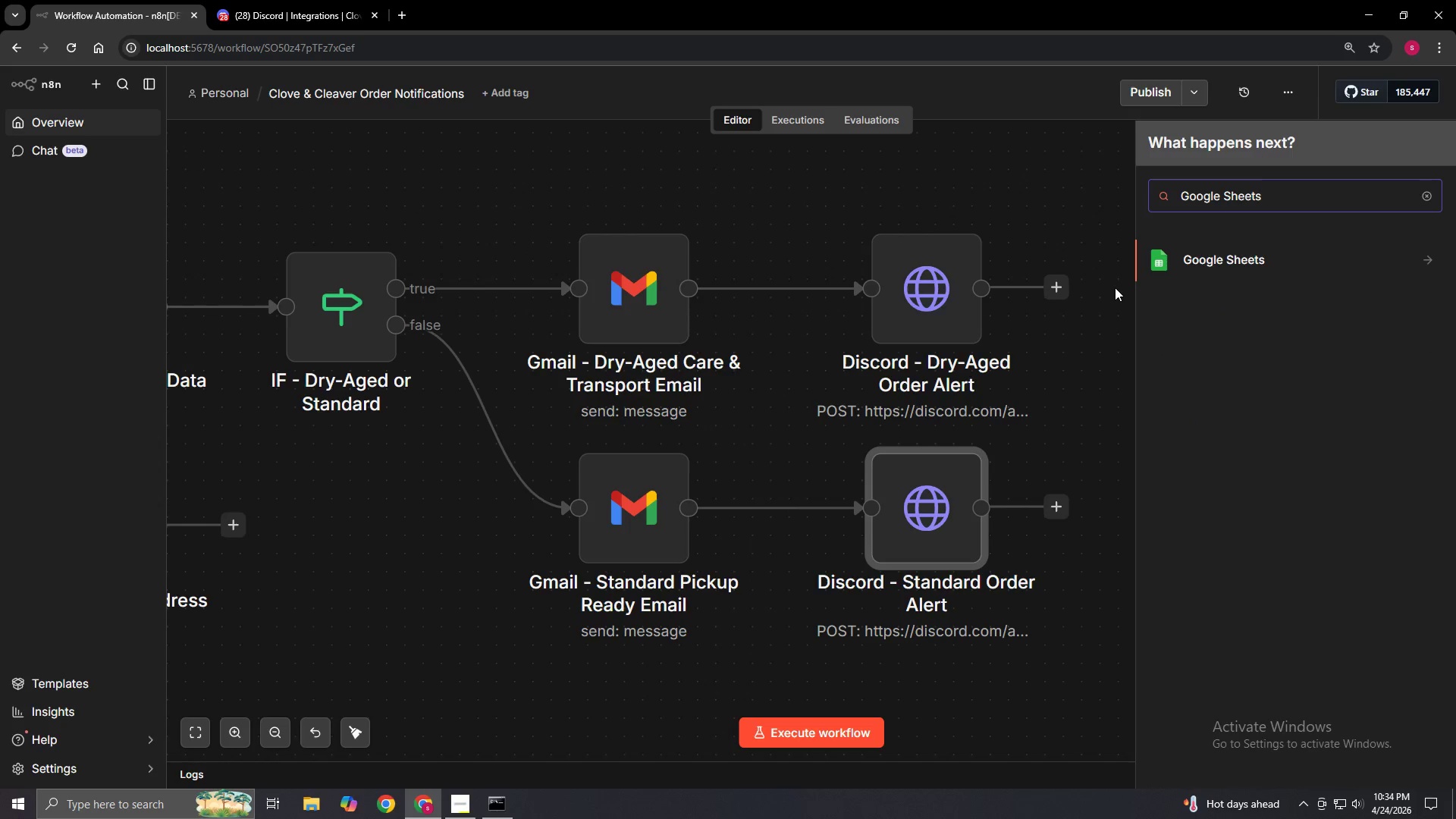 
wait(12.89)
 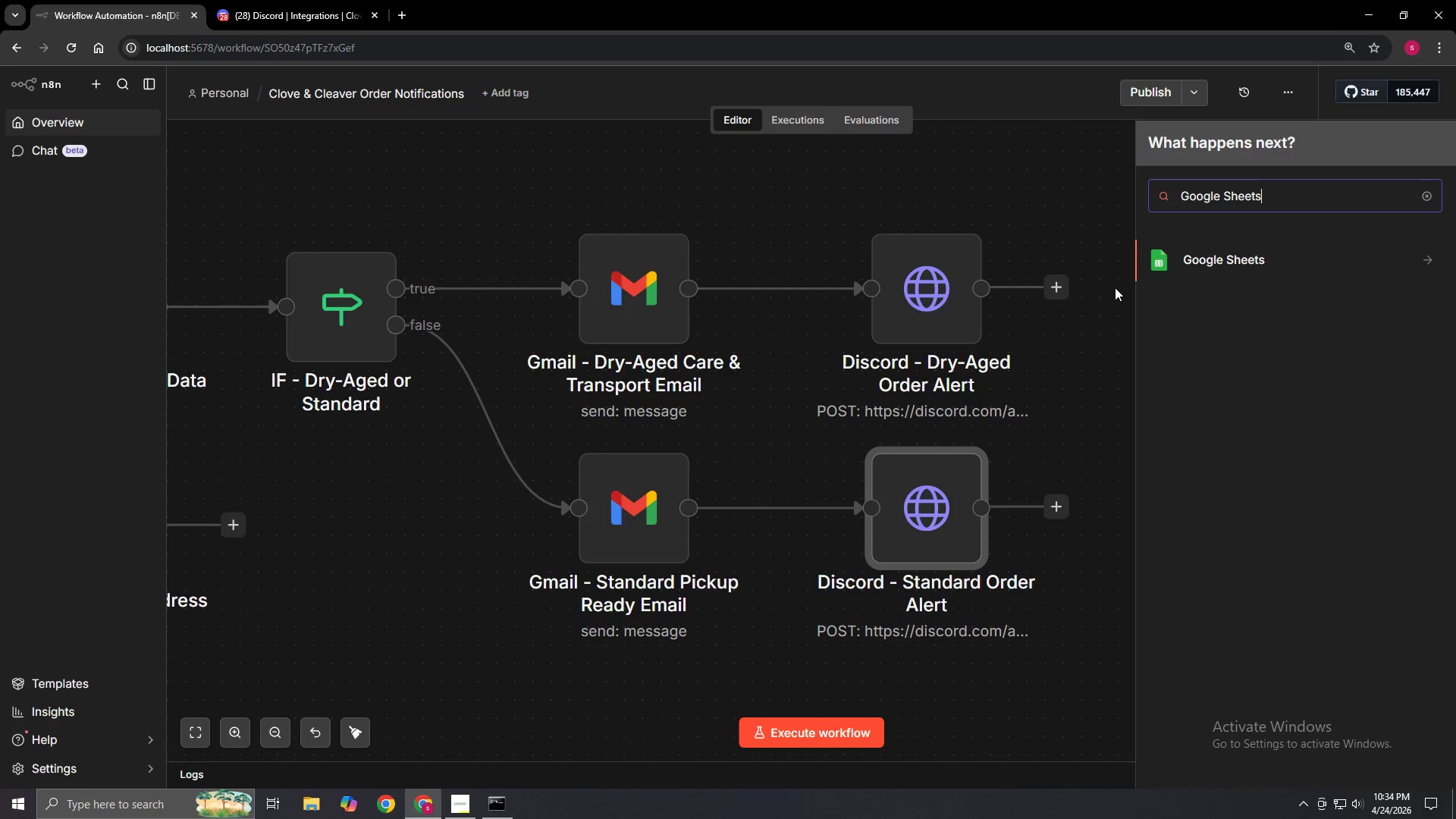 
left_click([1323, 265])
 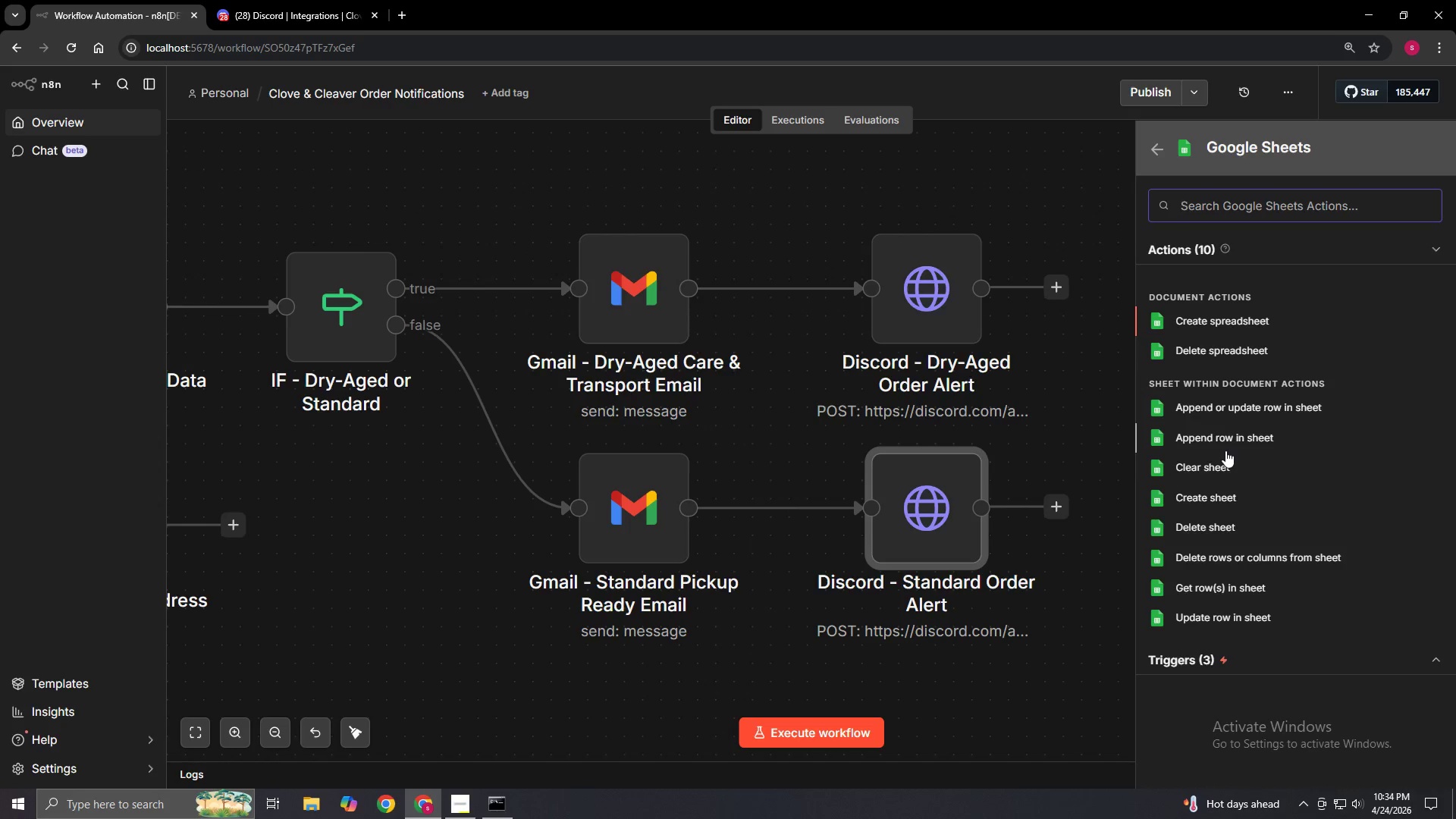 
wait(6.47)
 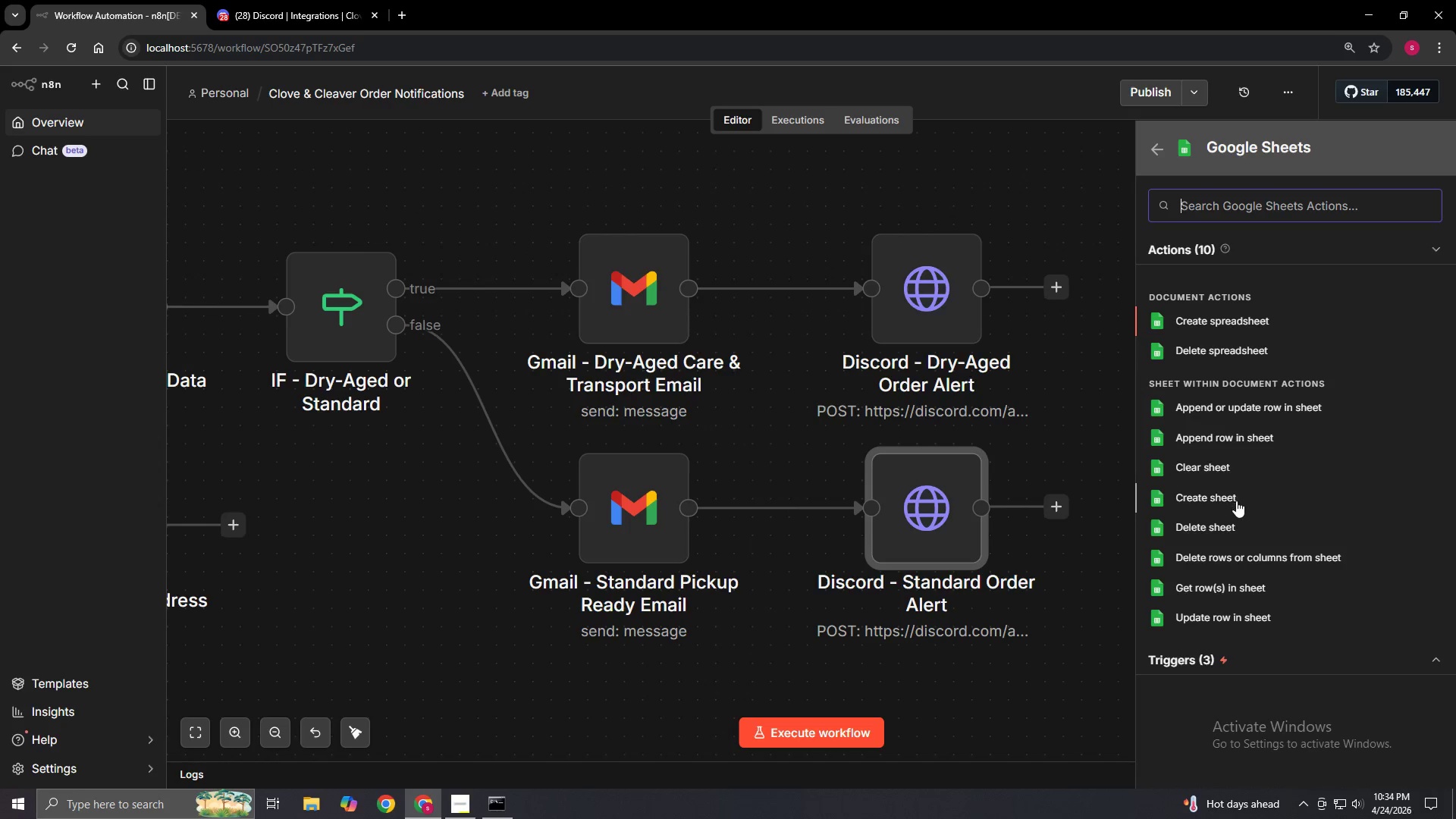 
scroll: coordinate [1225, 450], scroll_direction: up, amount: 1.0
 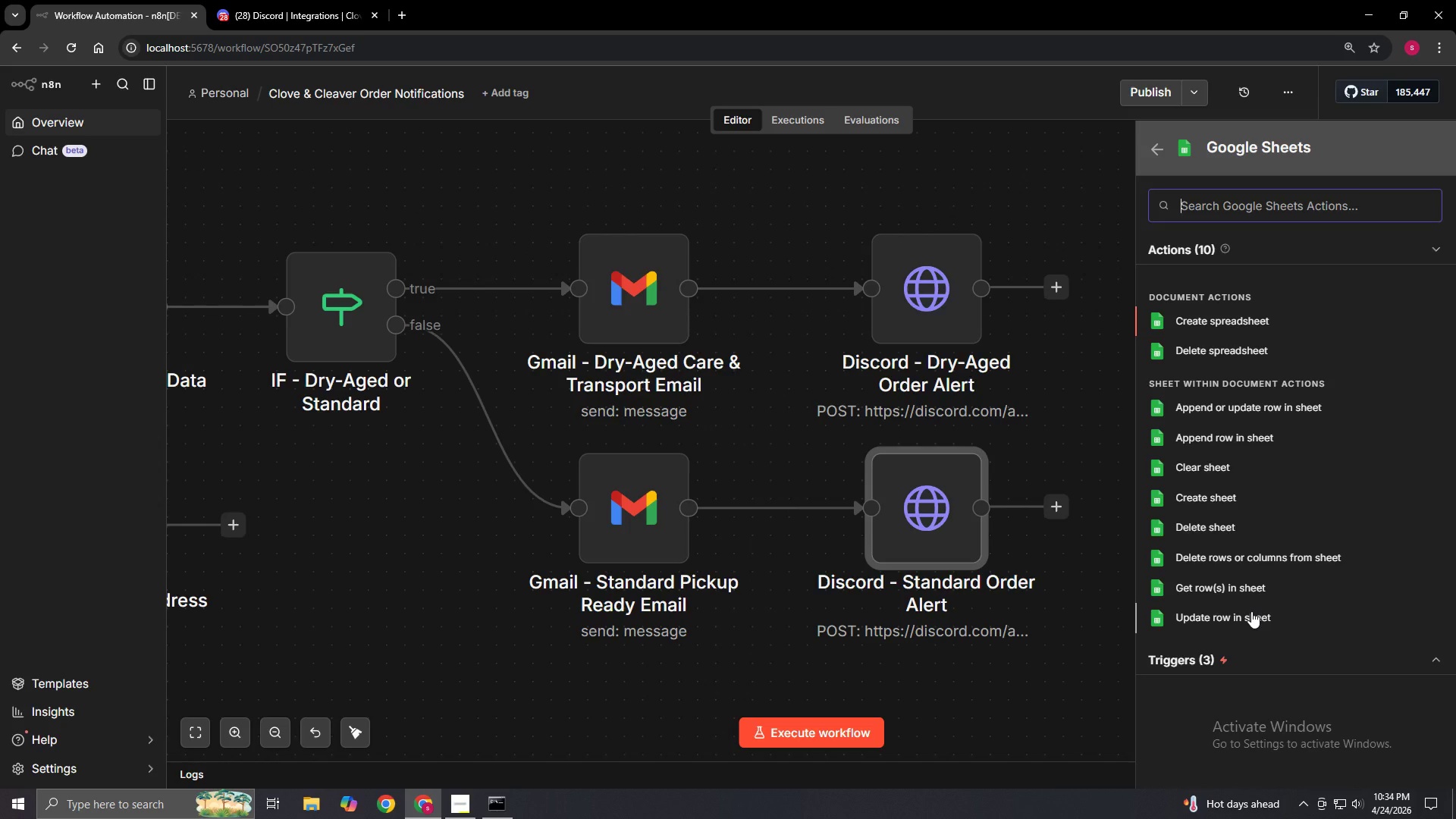 
left_click([1251, 611])
 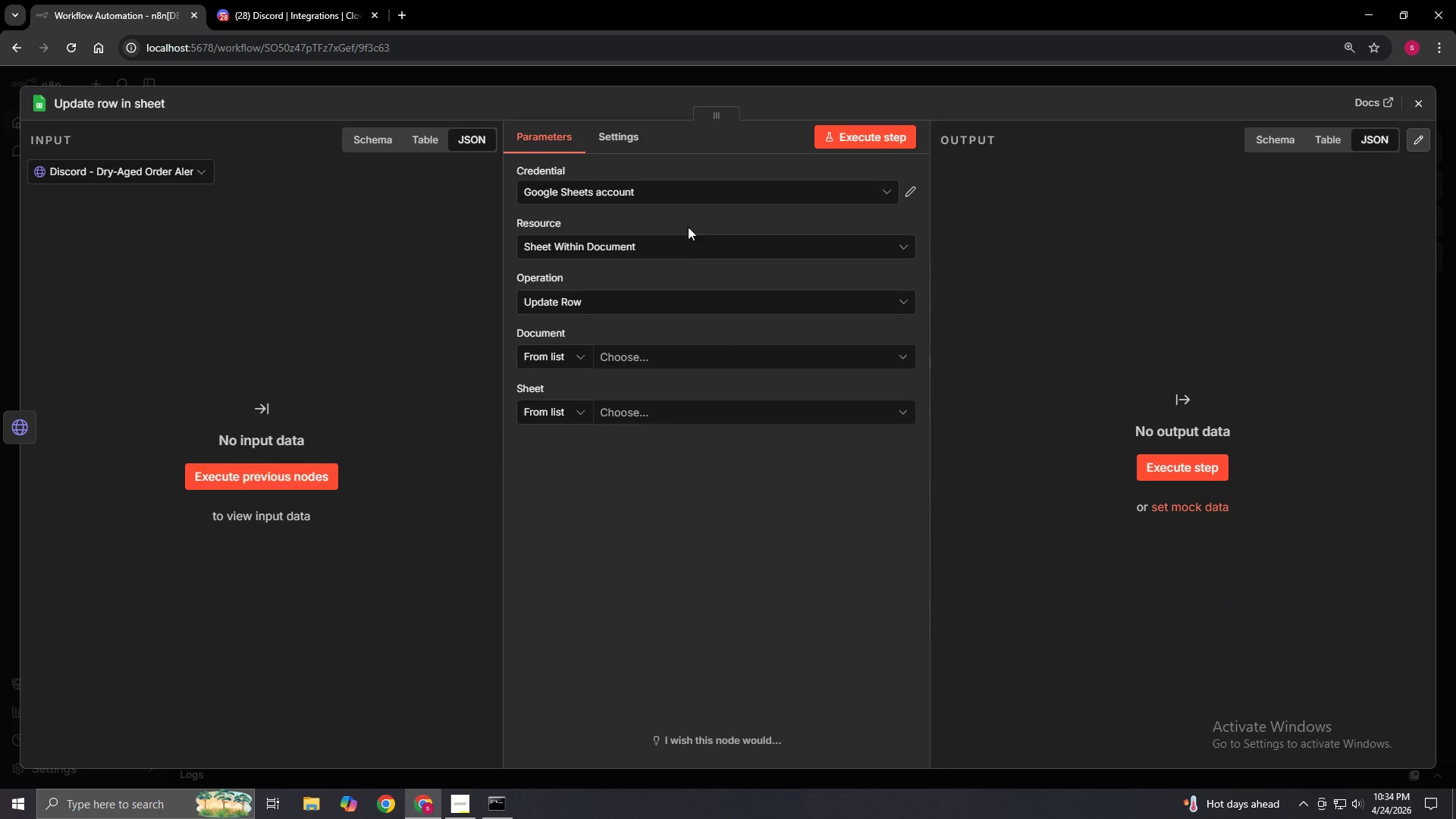 
mouse_move([625, 350])
 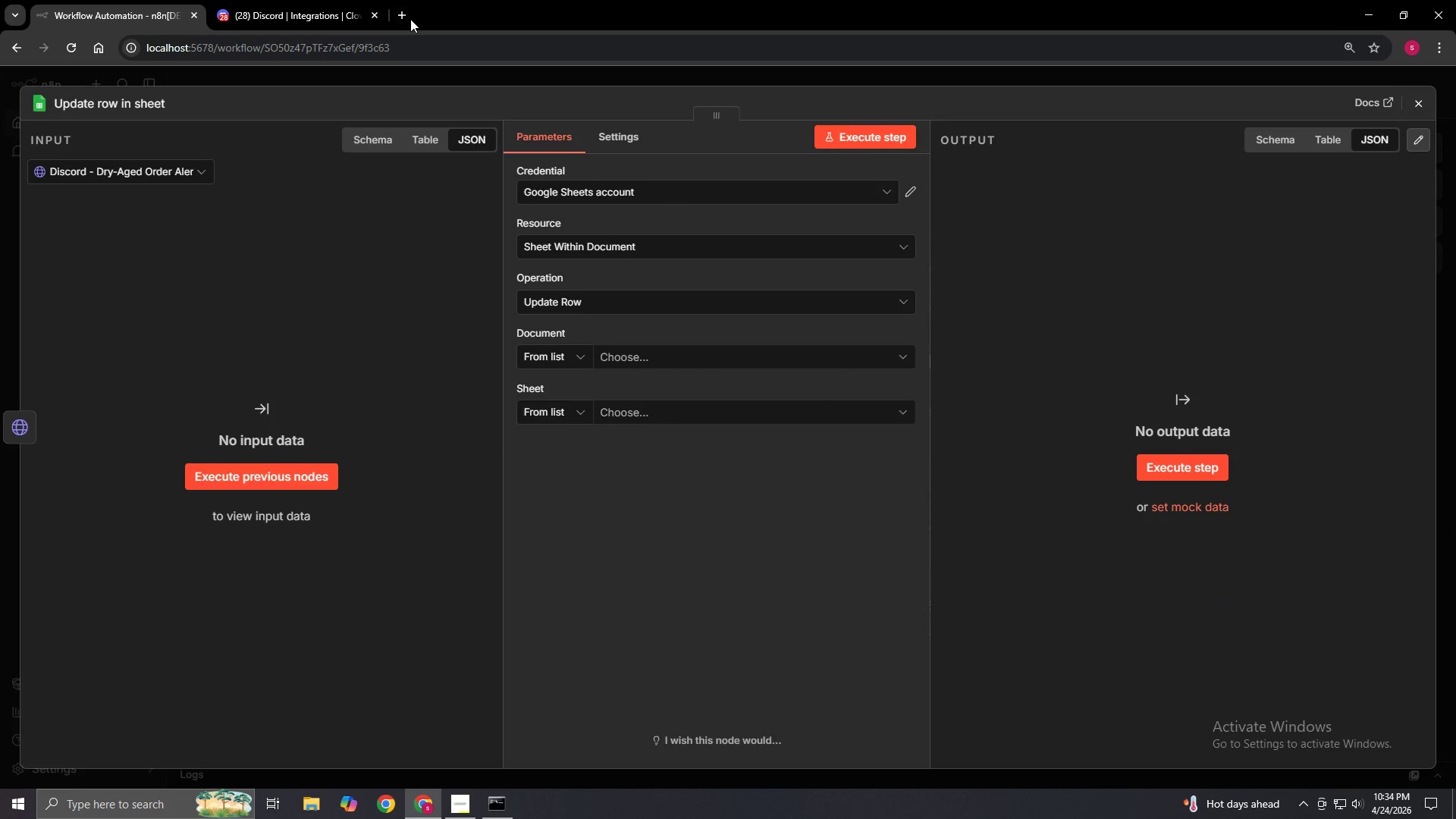 
left_click([402, 14])
 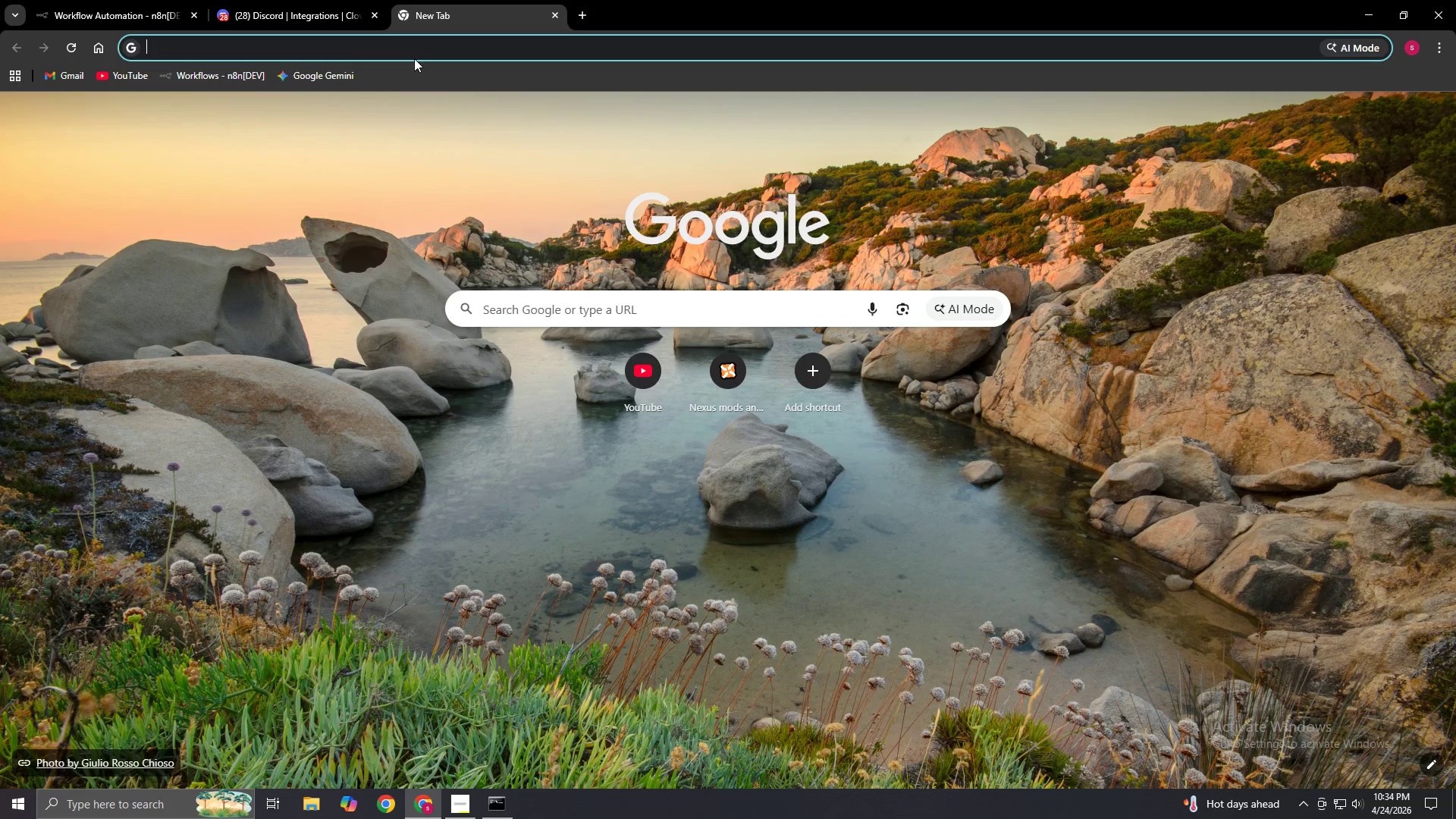 
left_click([422, 49])
 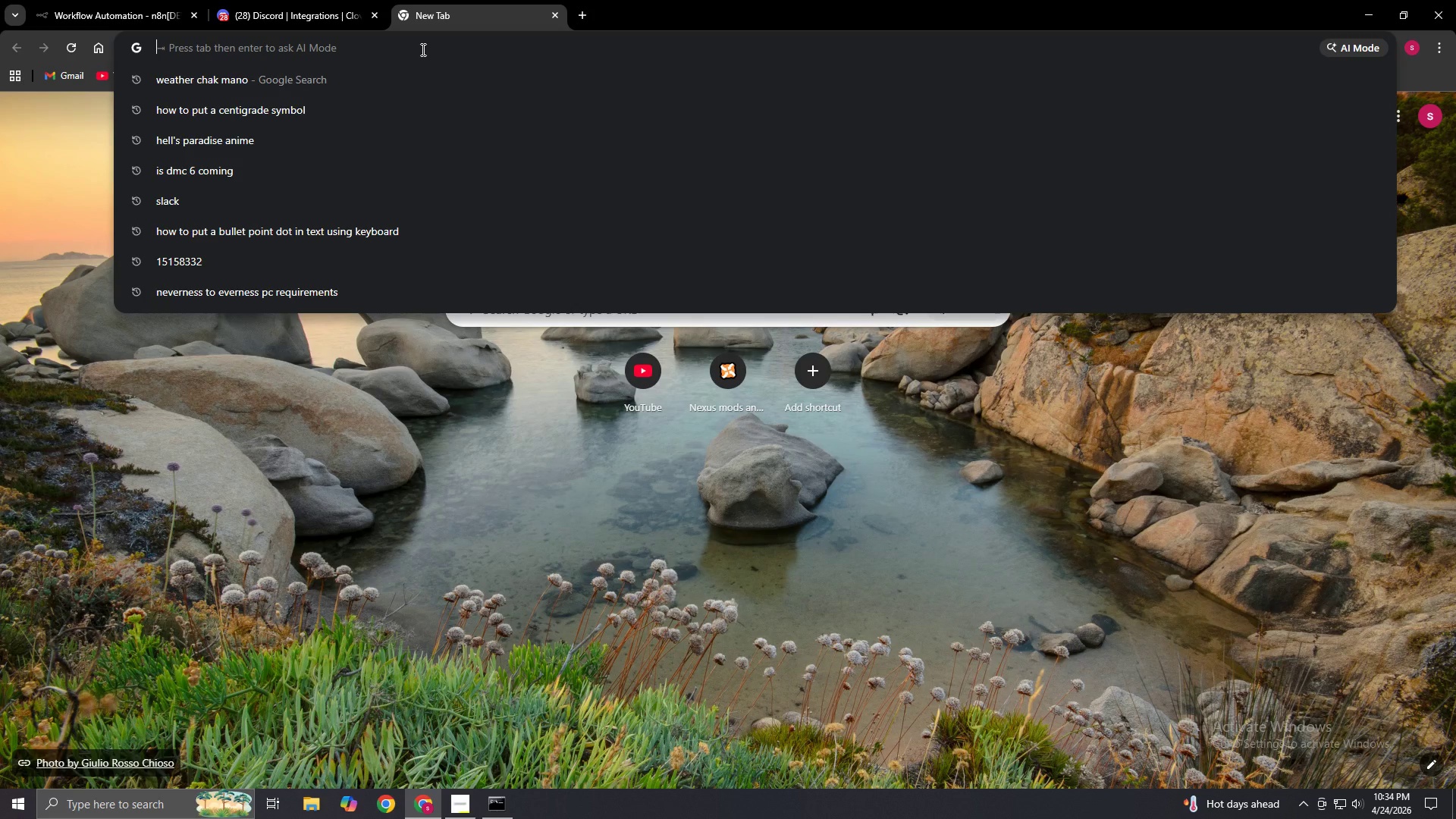 
type(docs.google.com/spreadsheets/u/0/)
 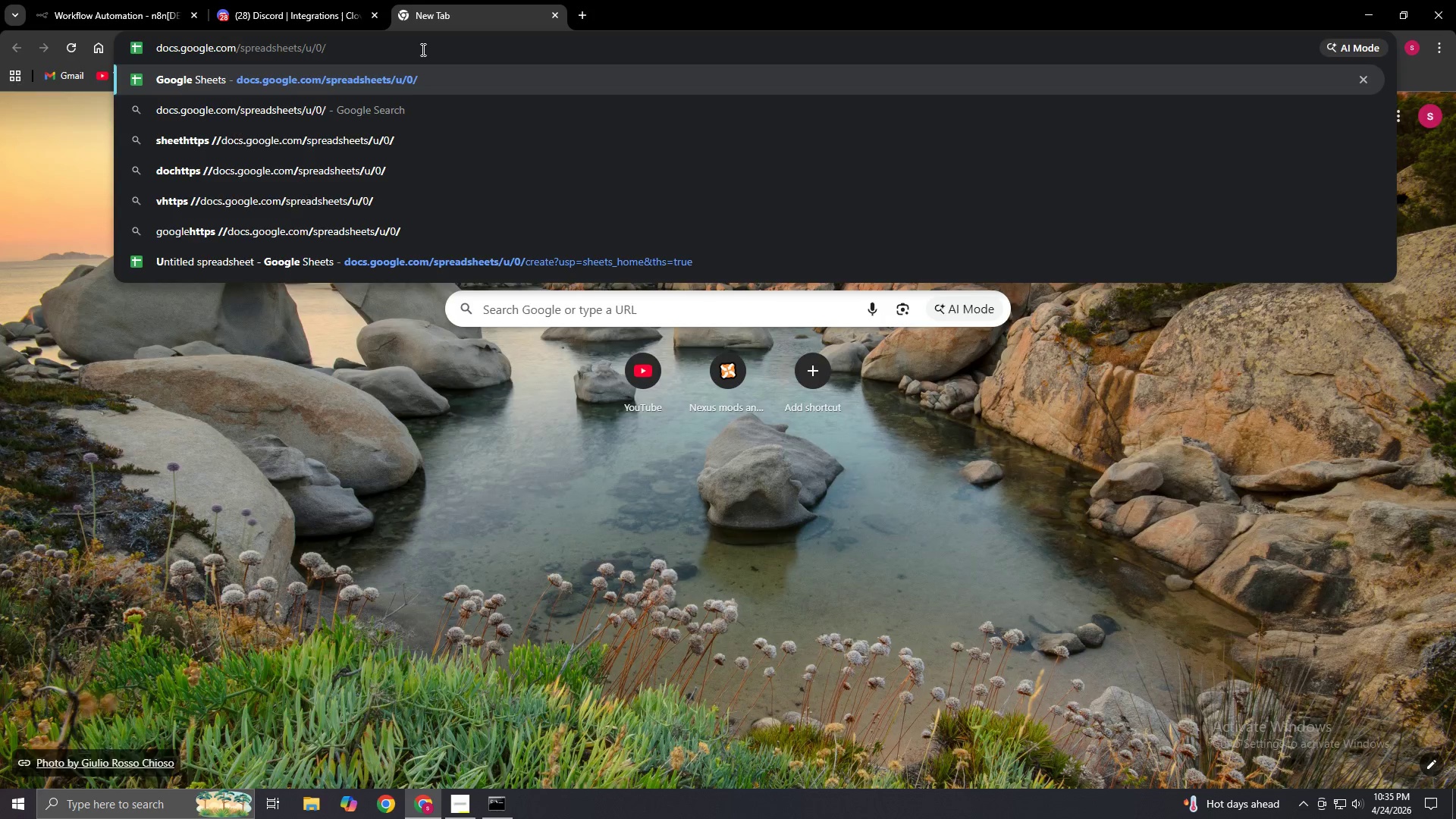 
key(Enter)
 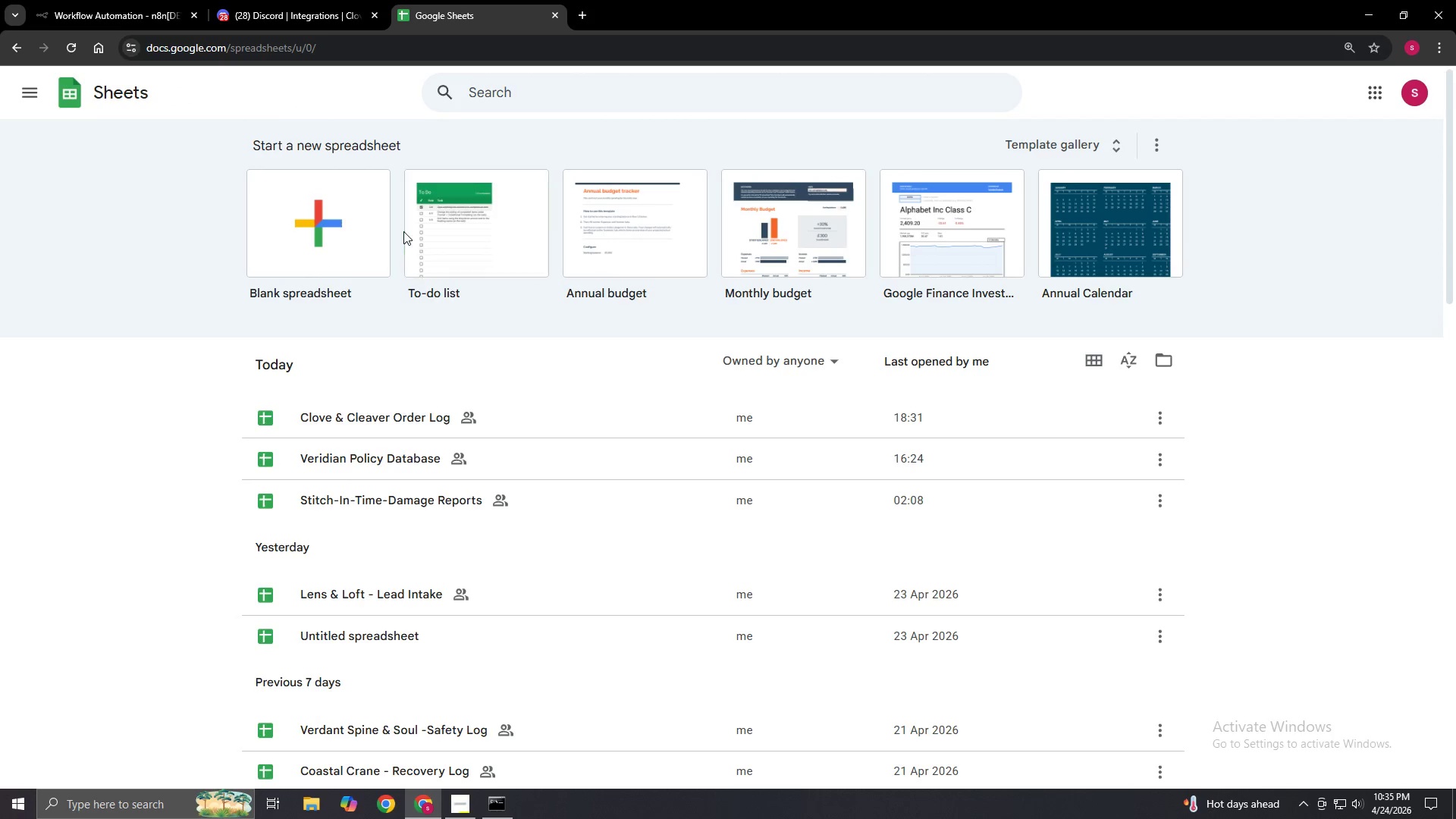 
left_click([413, 413])
 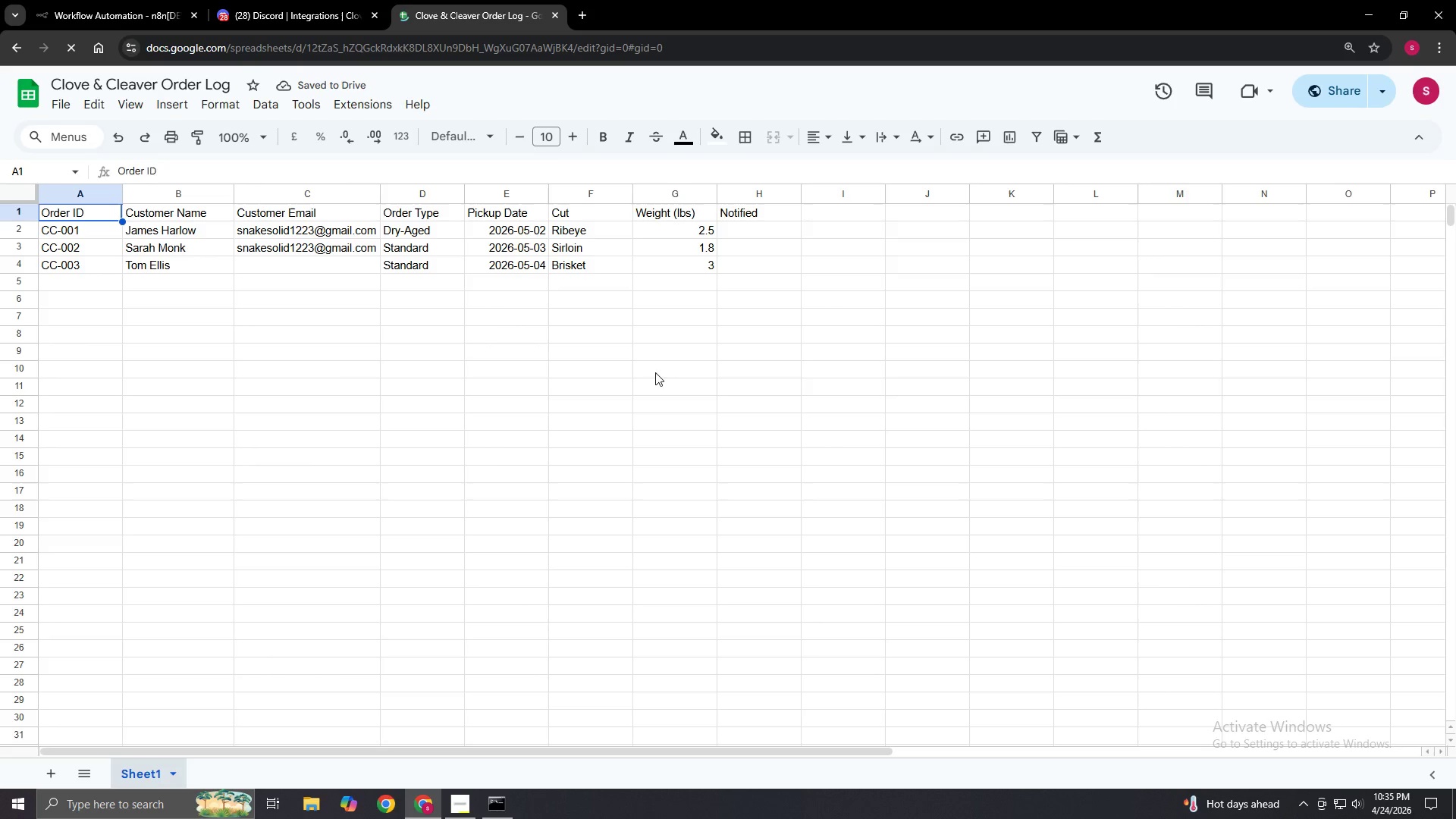 
wait(5.05)
 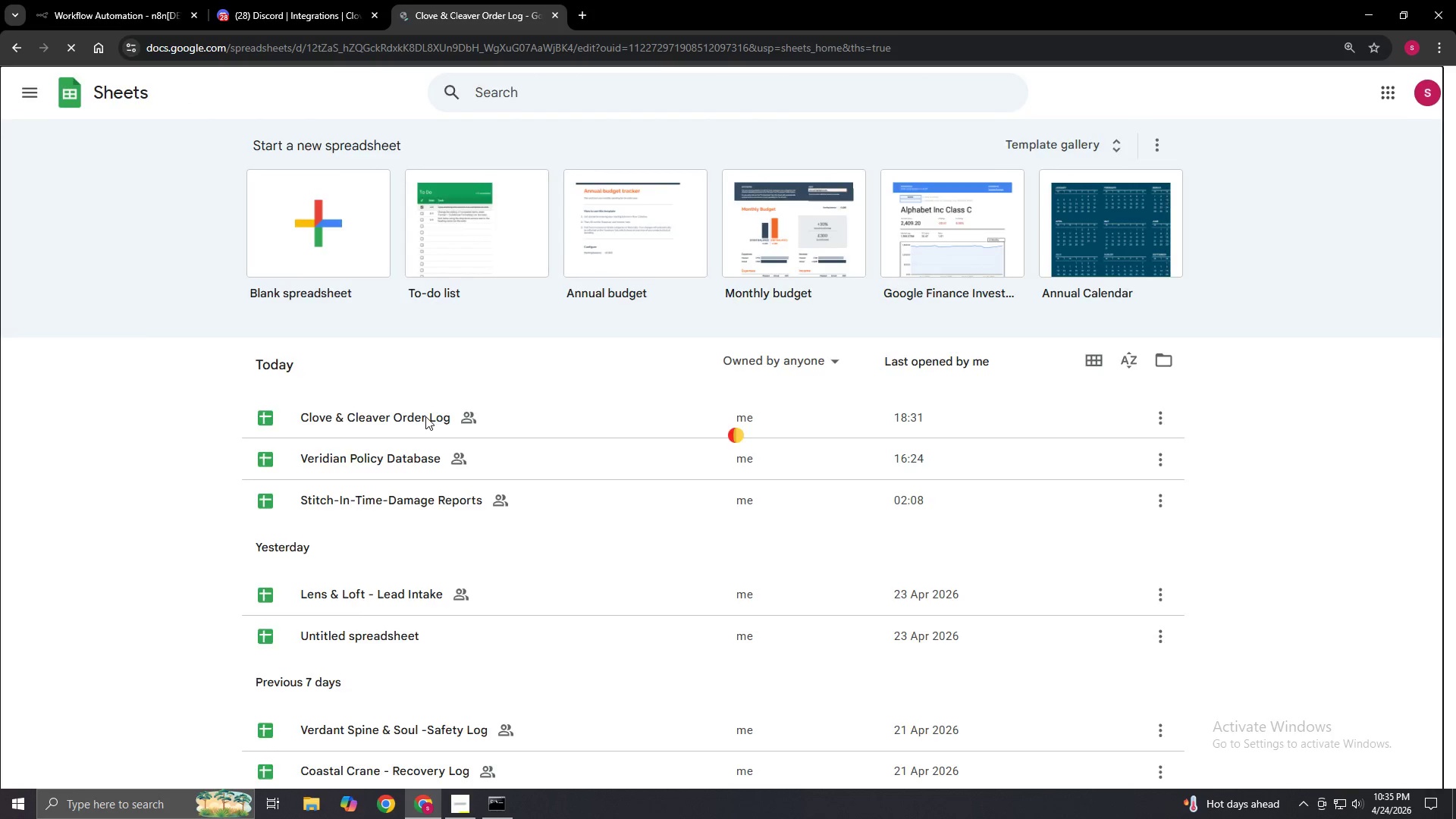 
left_click([1346, 87])
 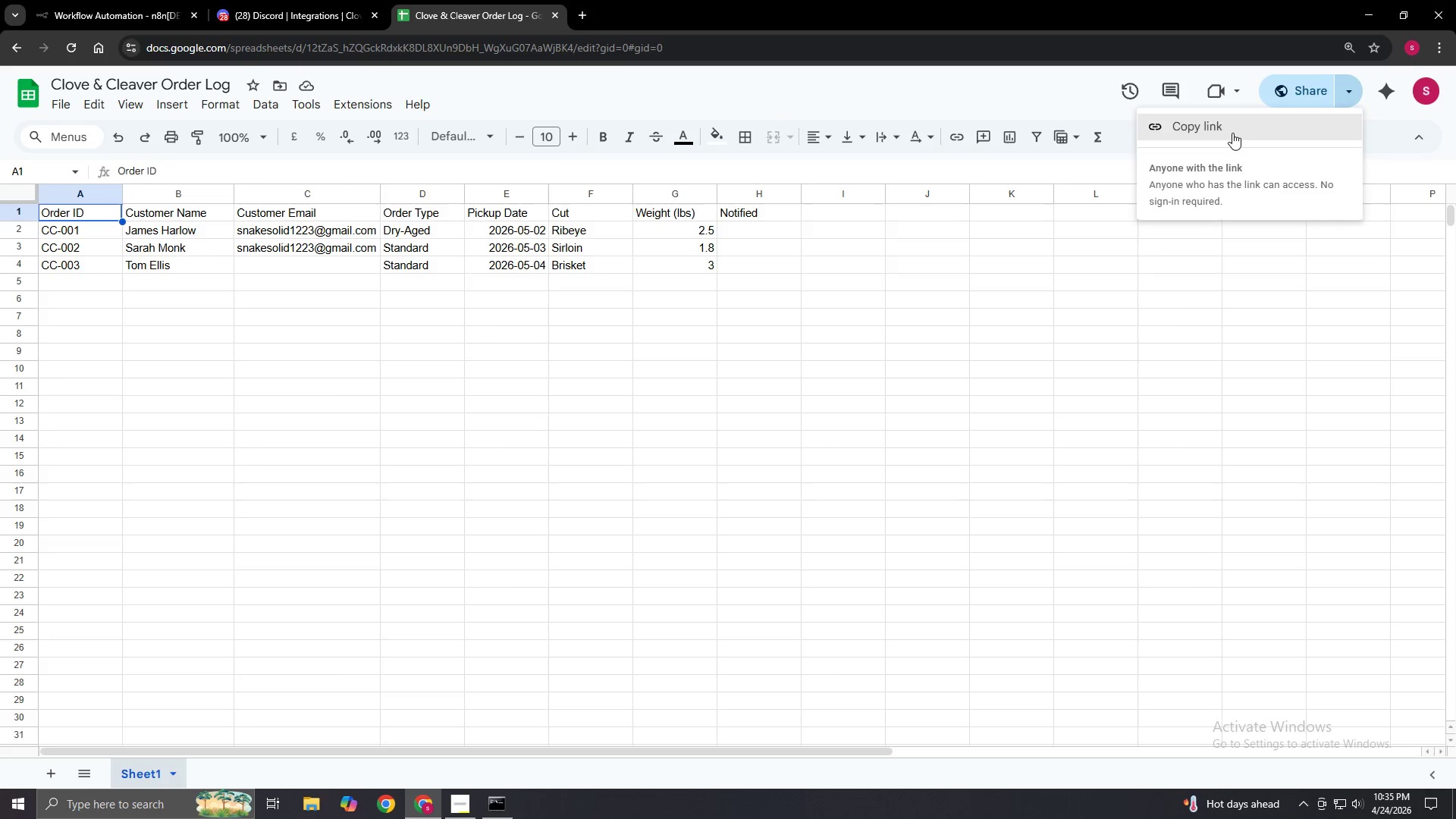 
left_click([1232, 133])
 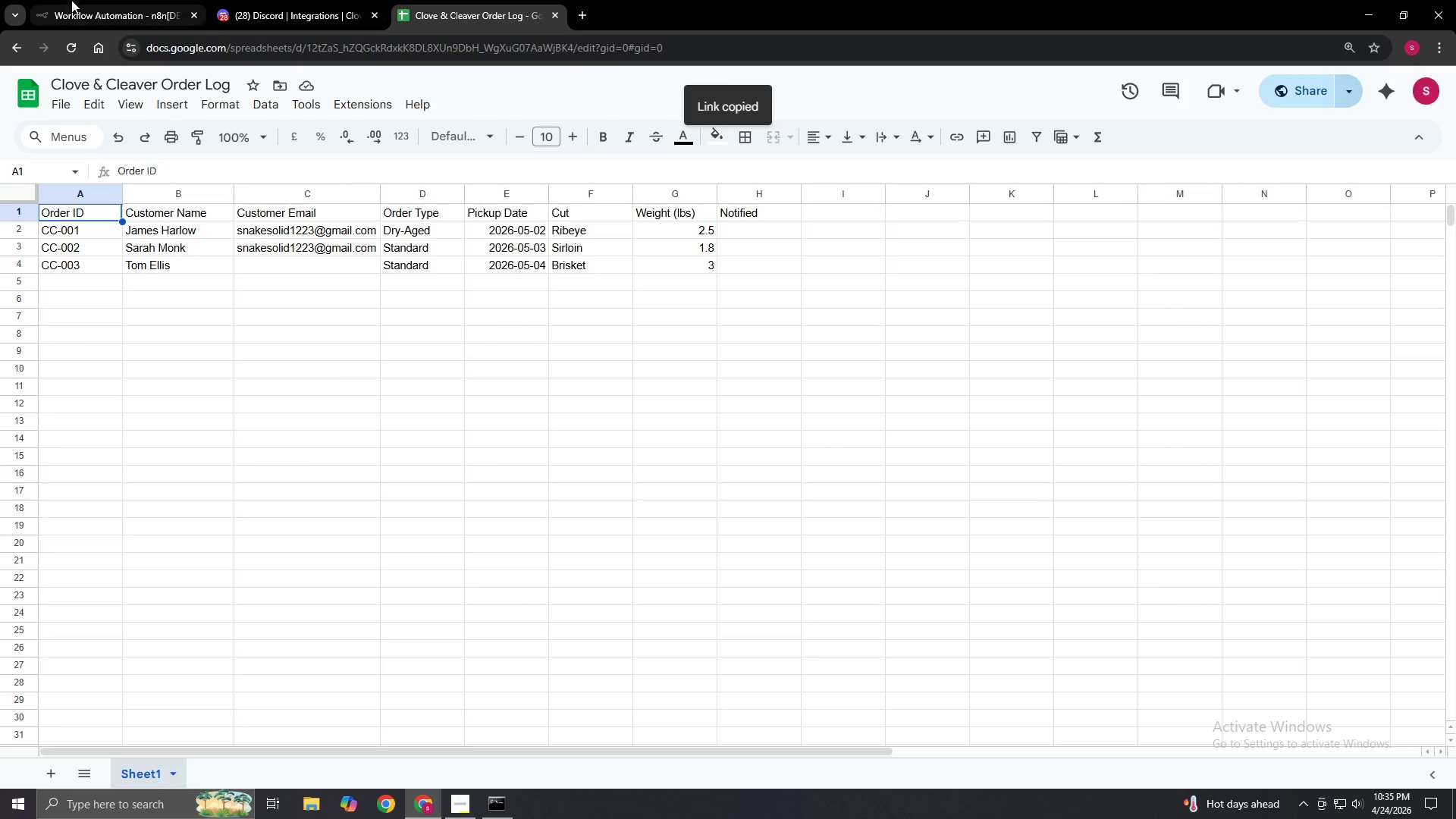 
left_click([74, 0])
 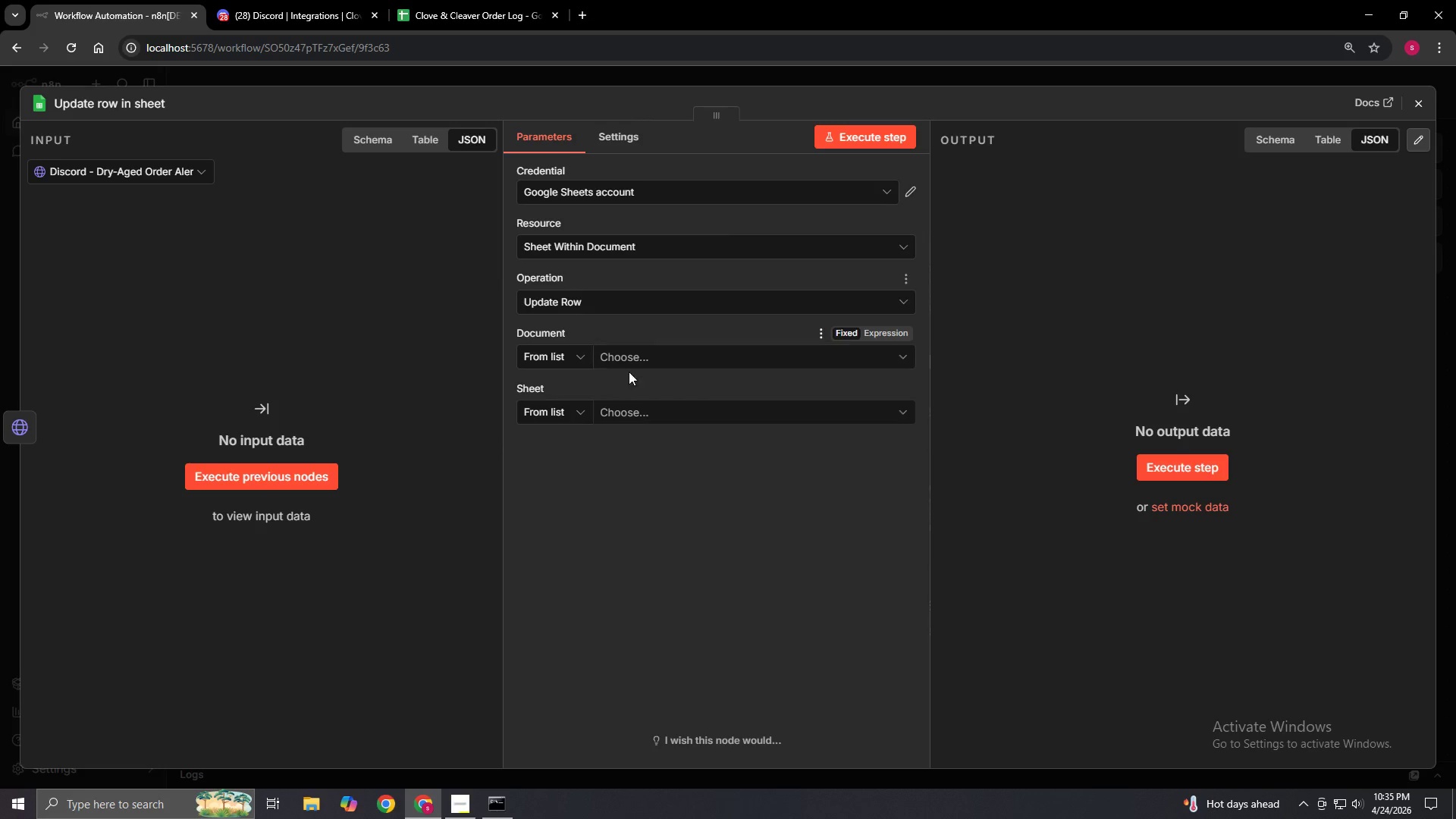 
left_click([550, 364])
 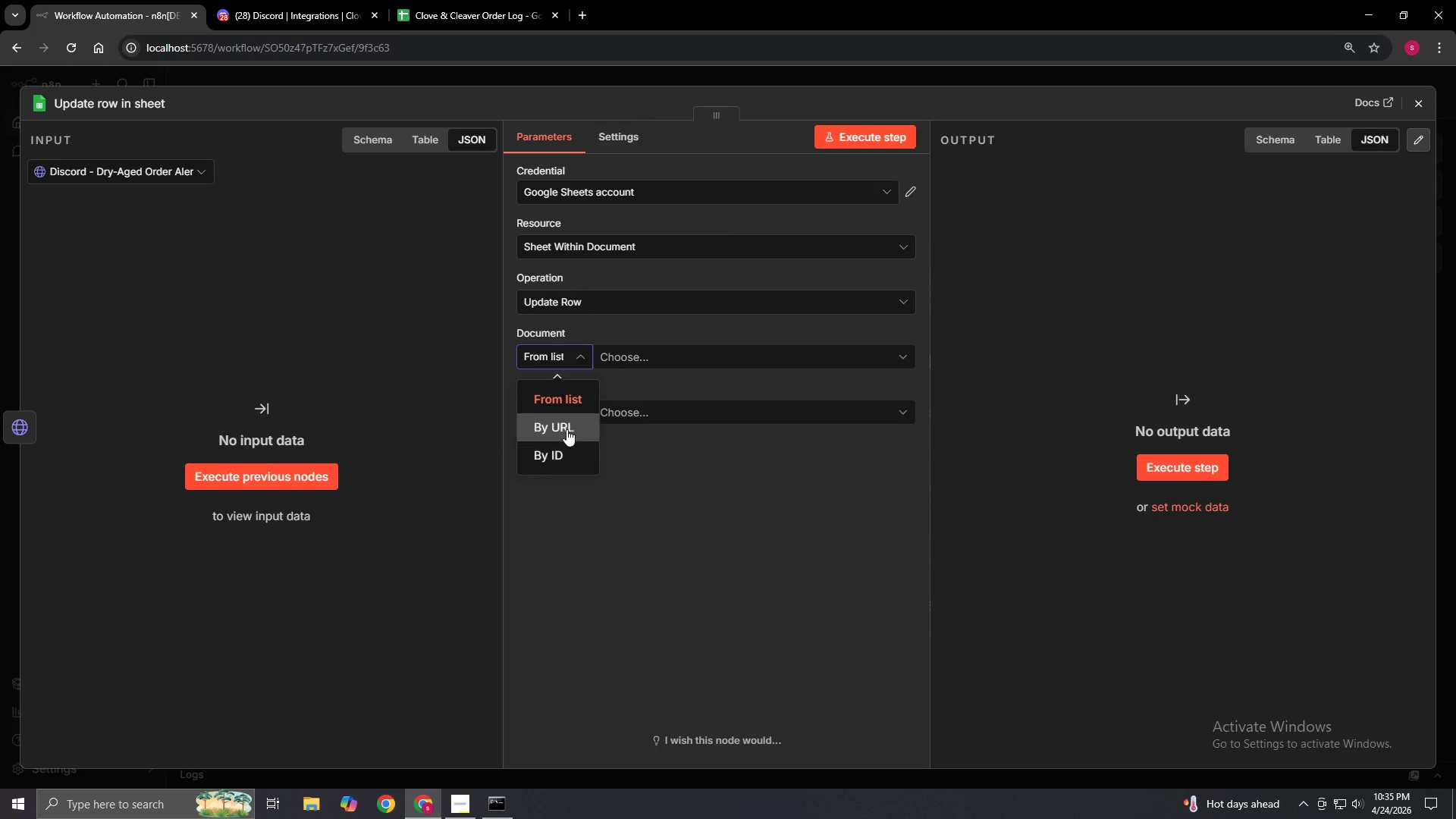 
left_click([563, 425])
 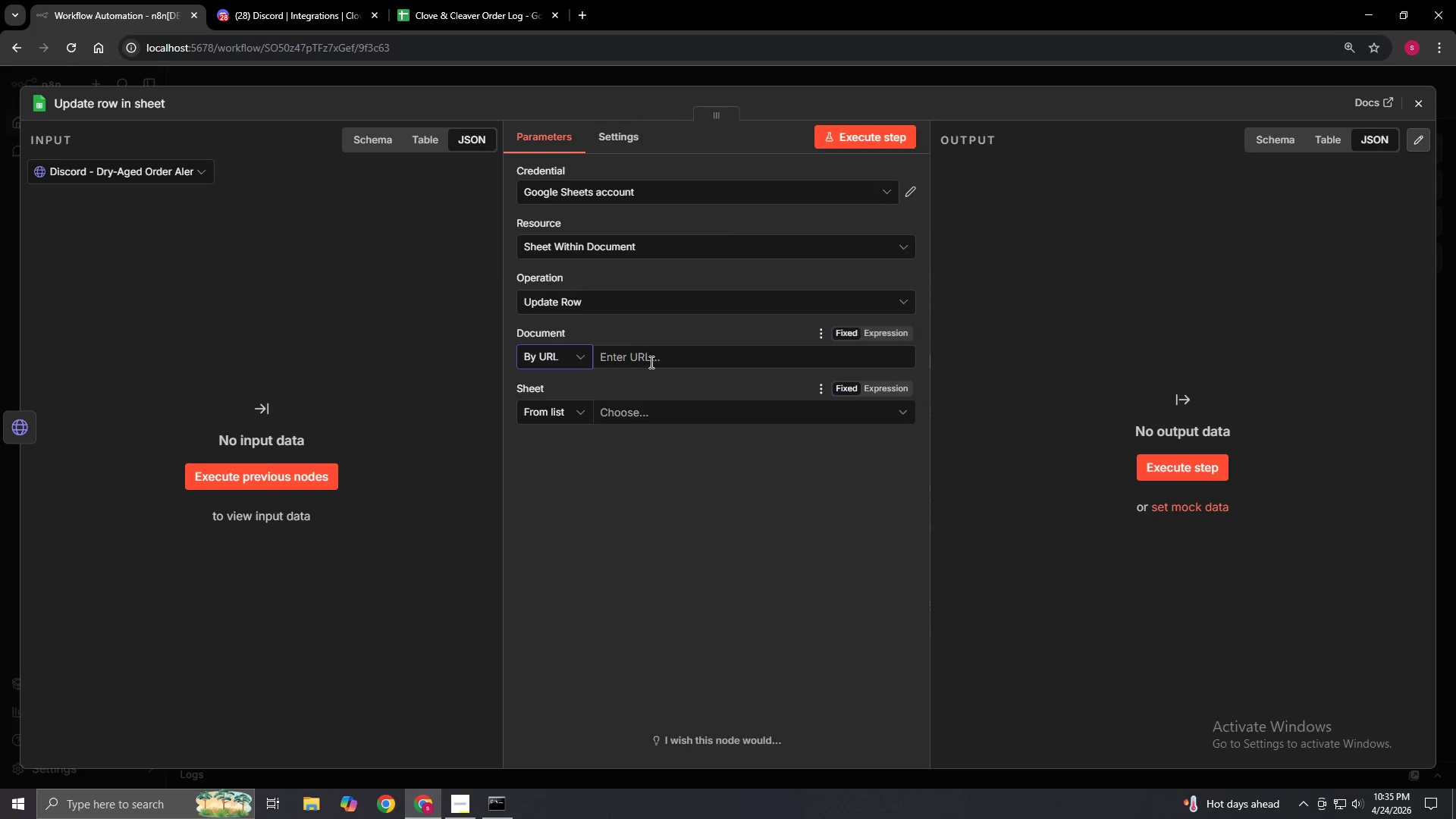 
left_click([649, 363])
 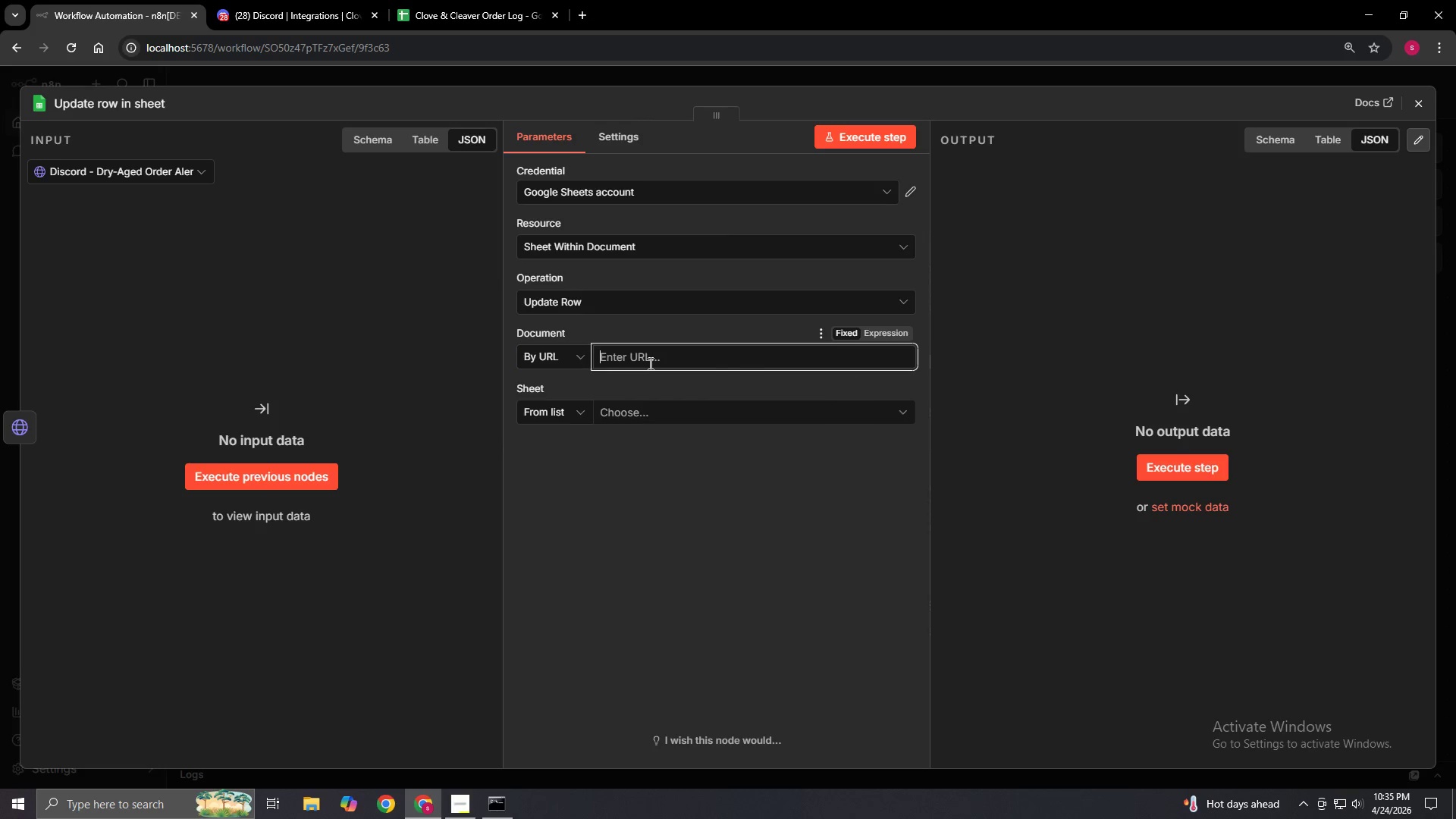 
right_click([649, 363])
 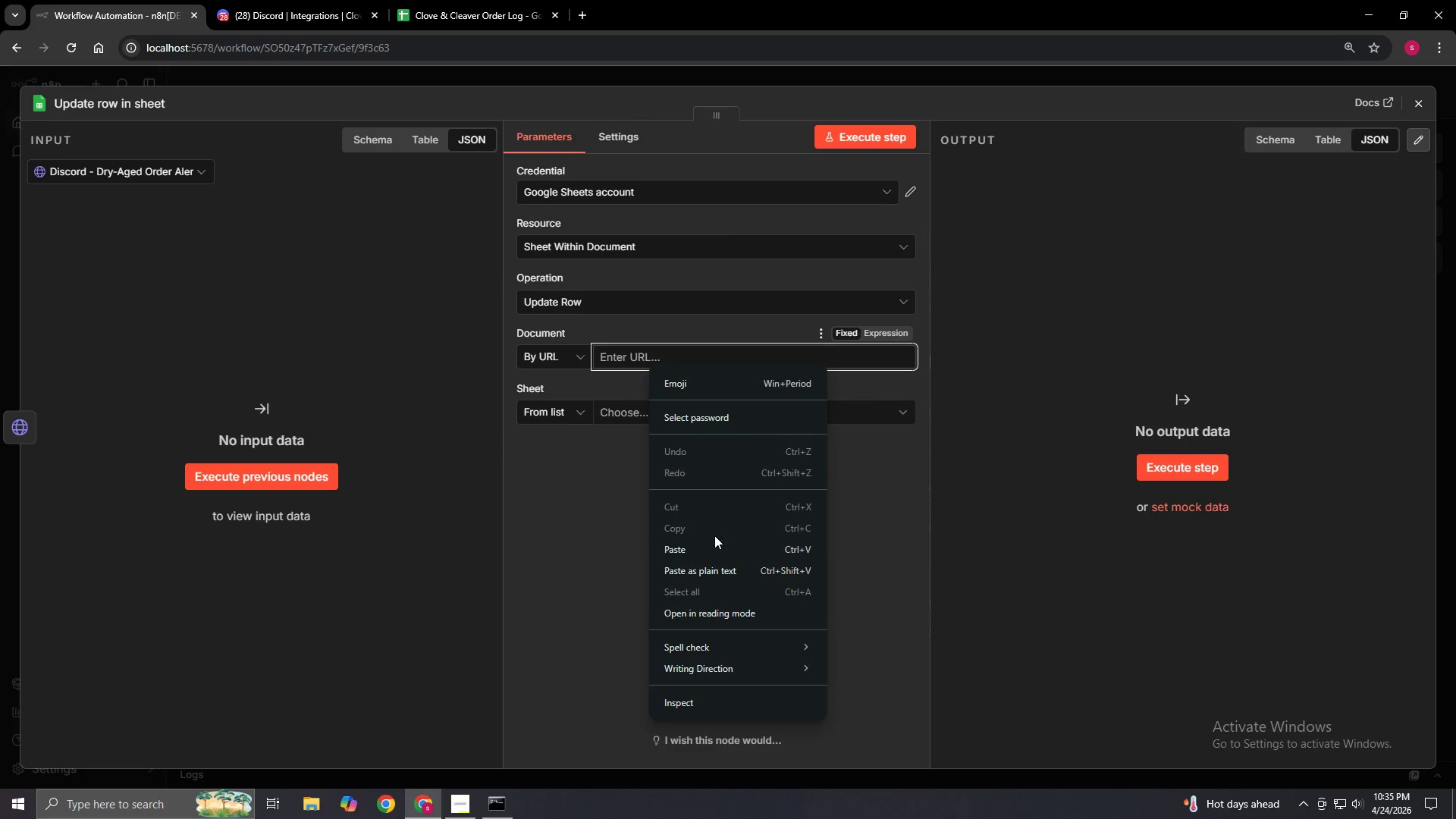 
left_click([711, 545])
 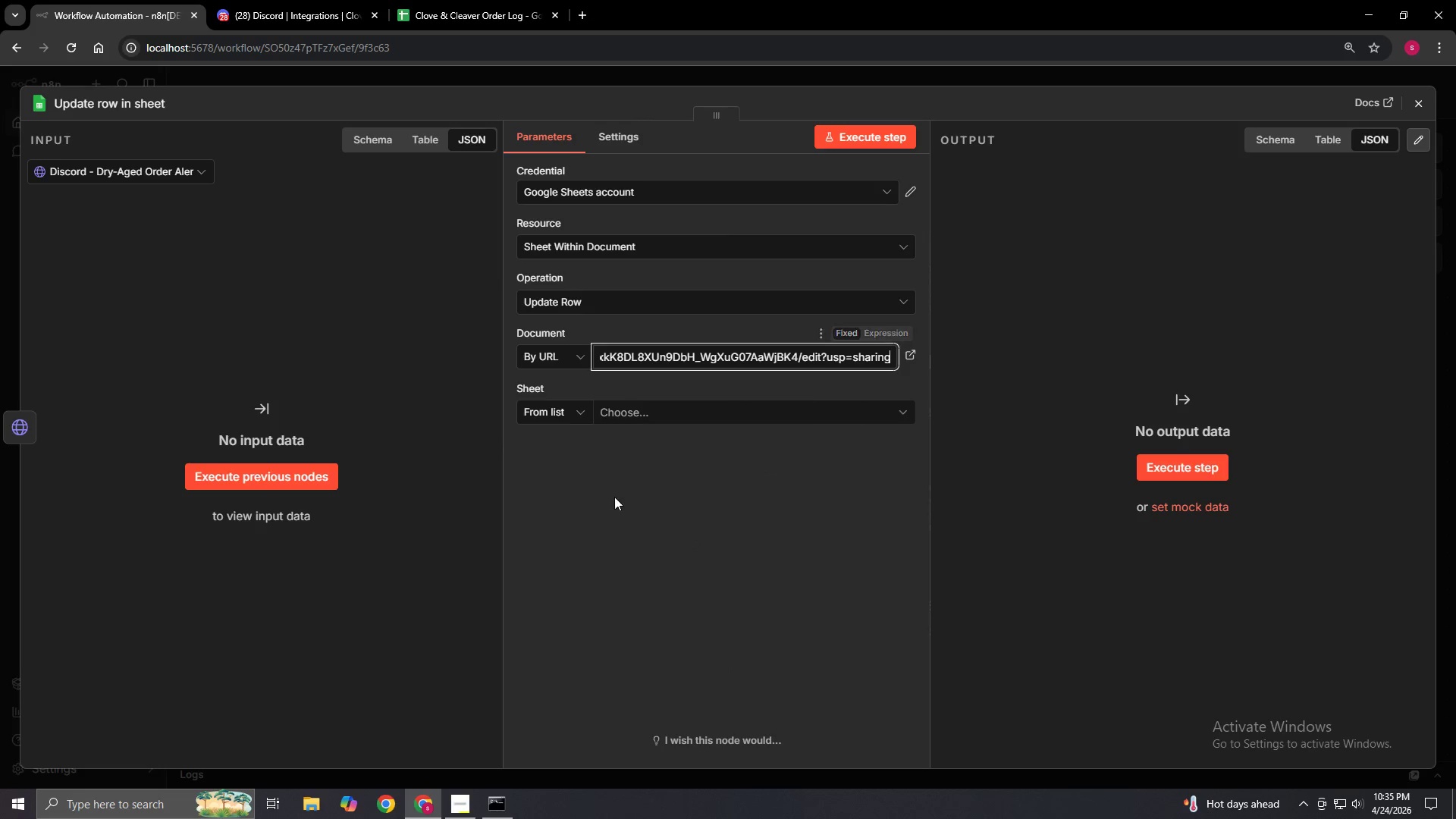 
left_click([612, 496])
 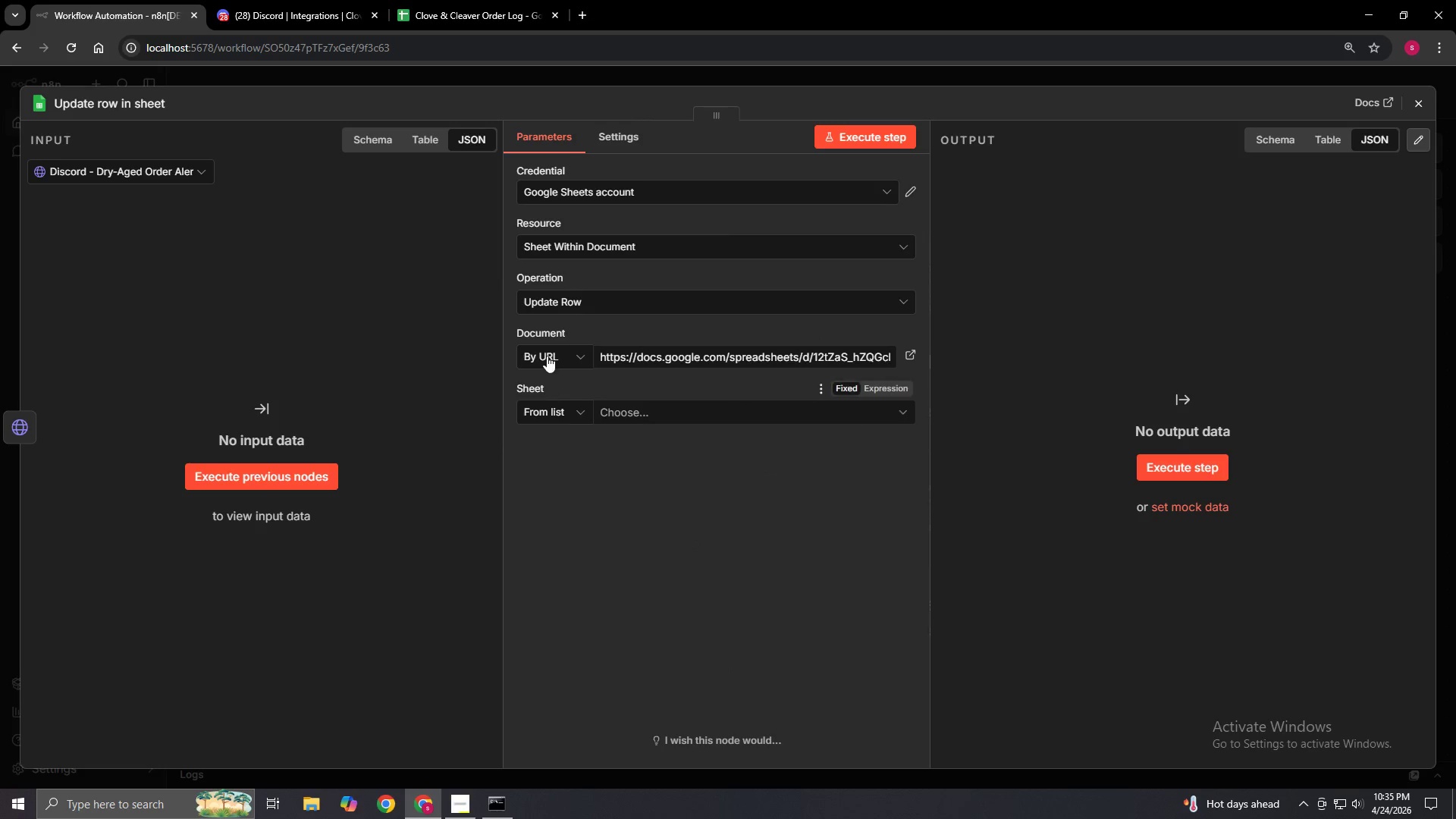 
left_click([545, 353])
 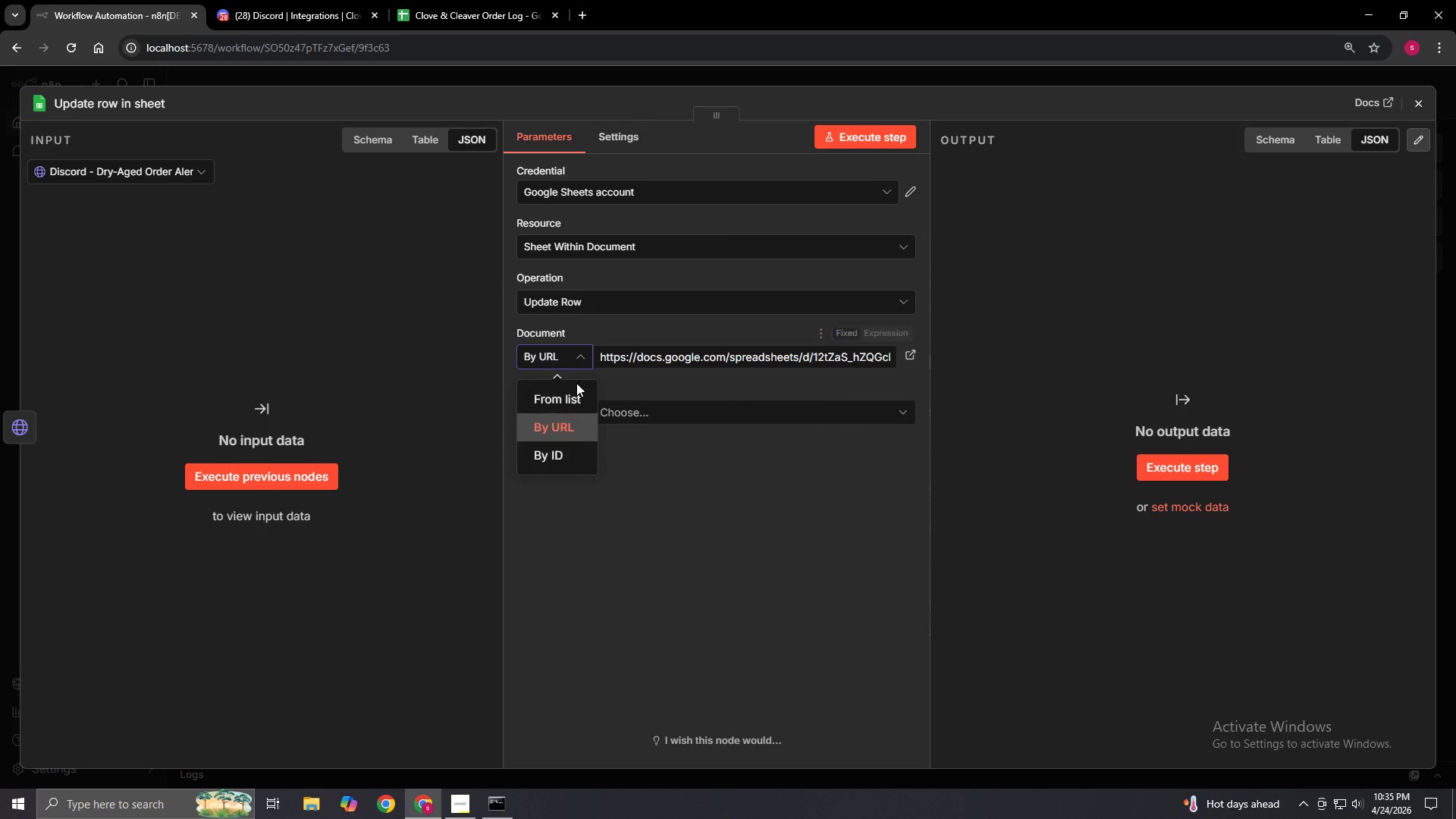 
left_click([575, 388])
 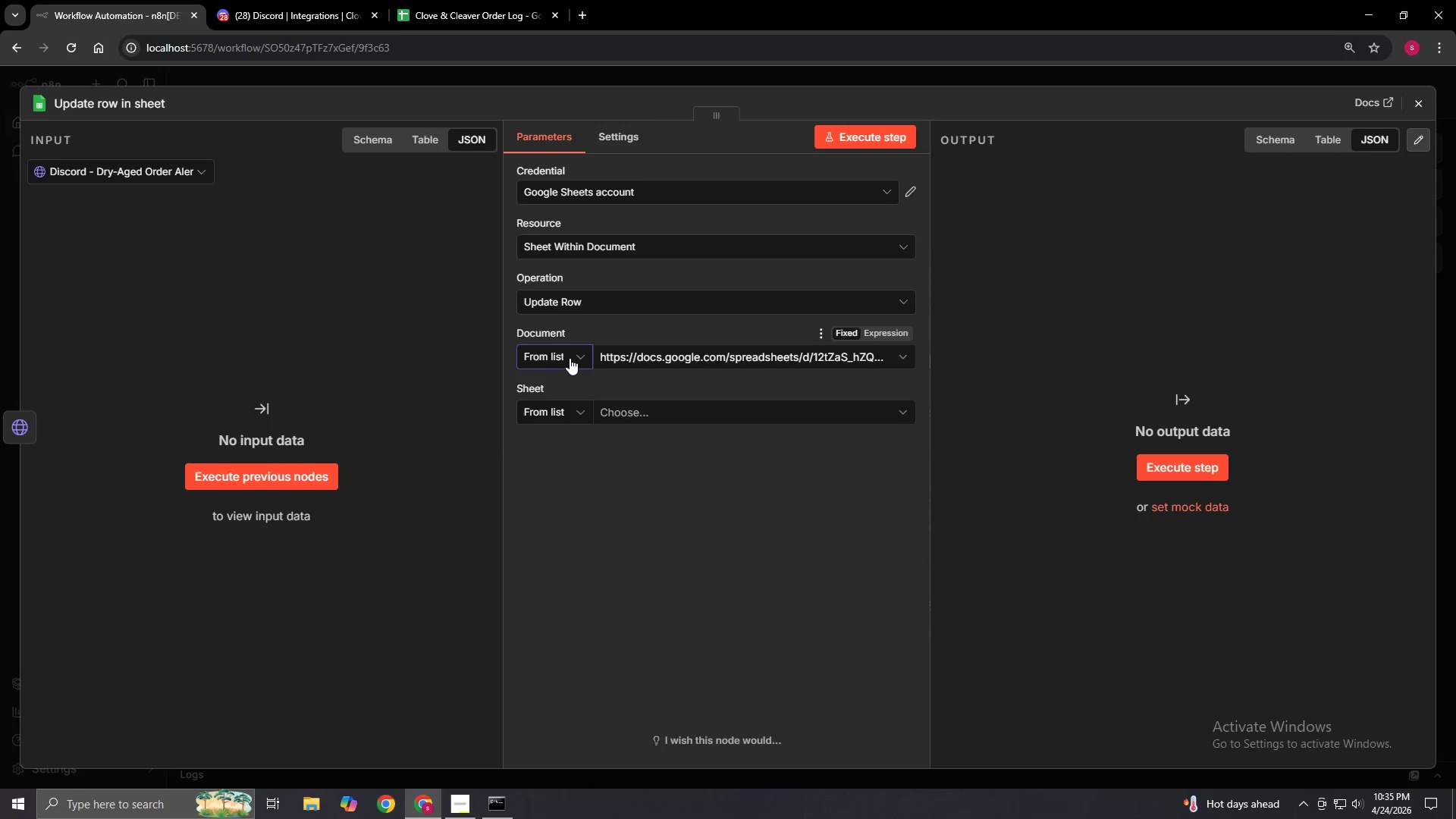 
left_click([571, 354])
 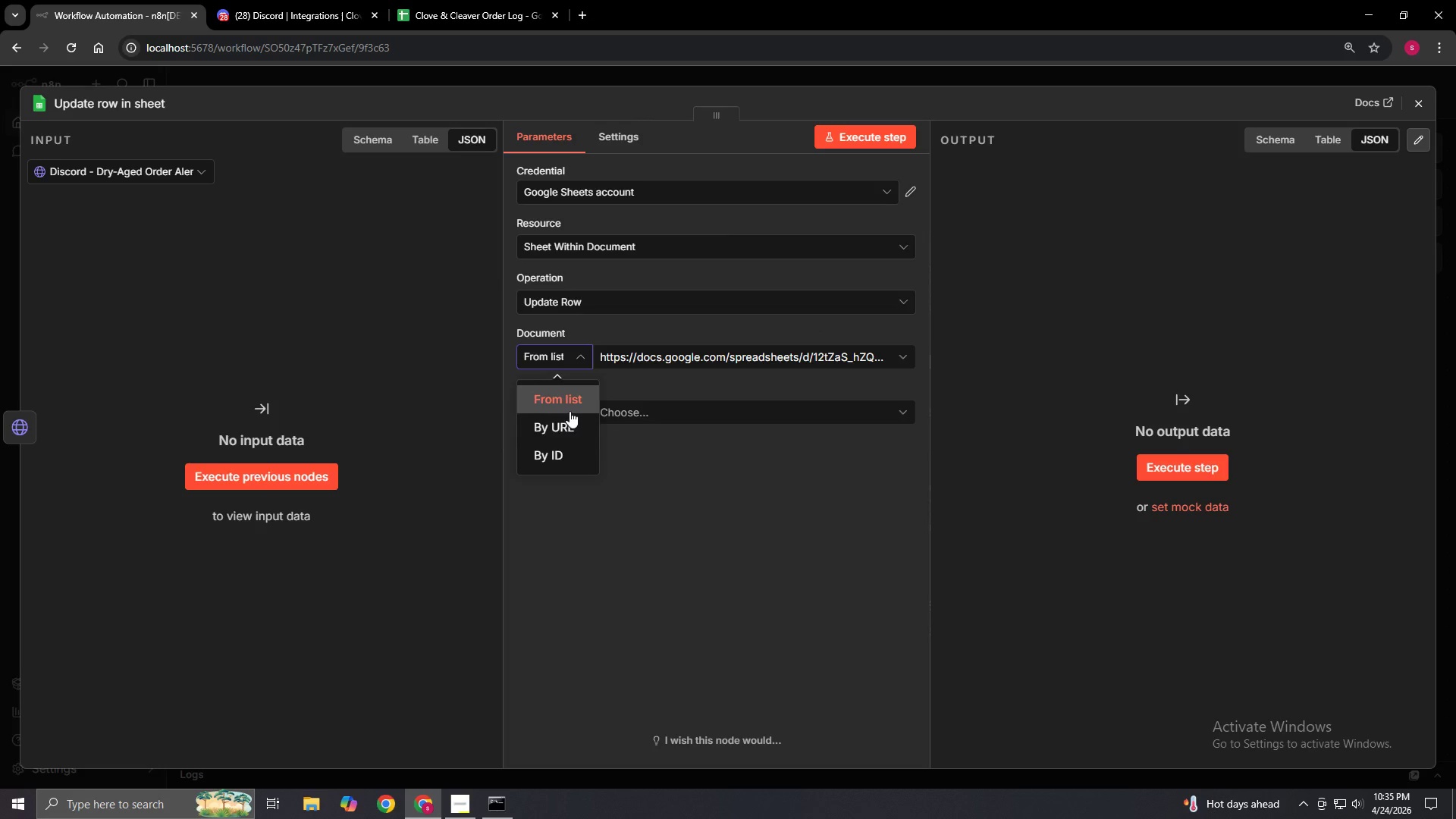 
left_click([566, 424])
 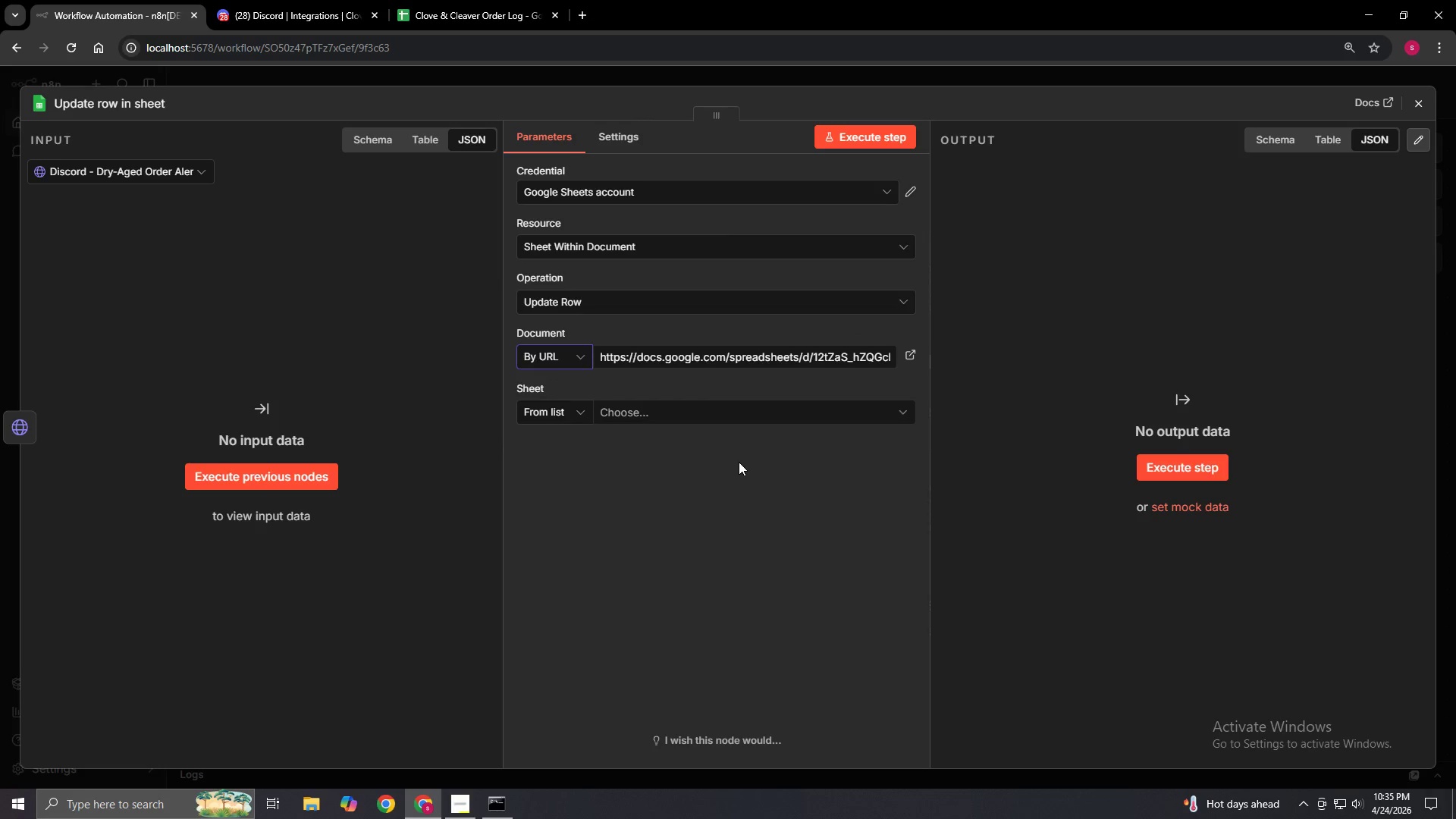 
left_click([739, 462])
 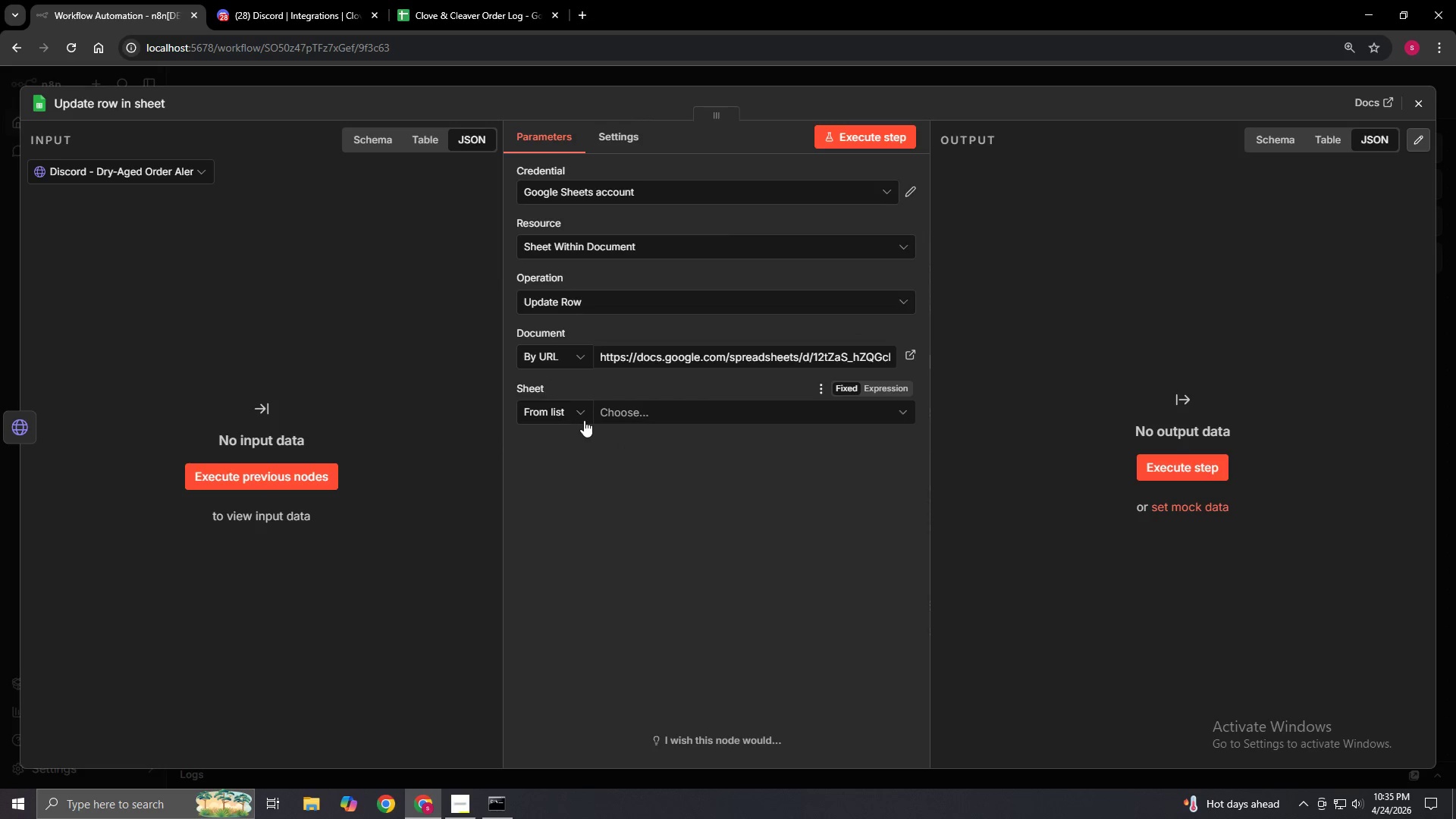 
left_click([651, 419])
 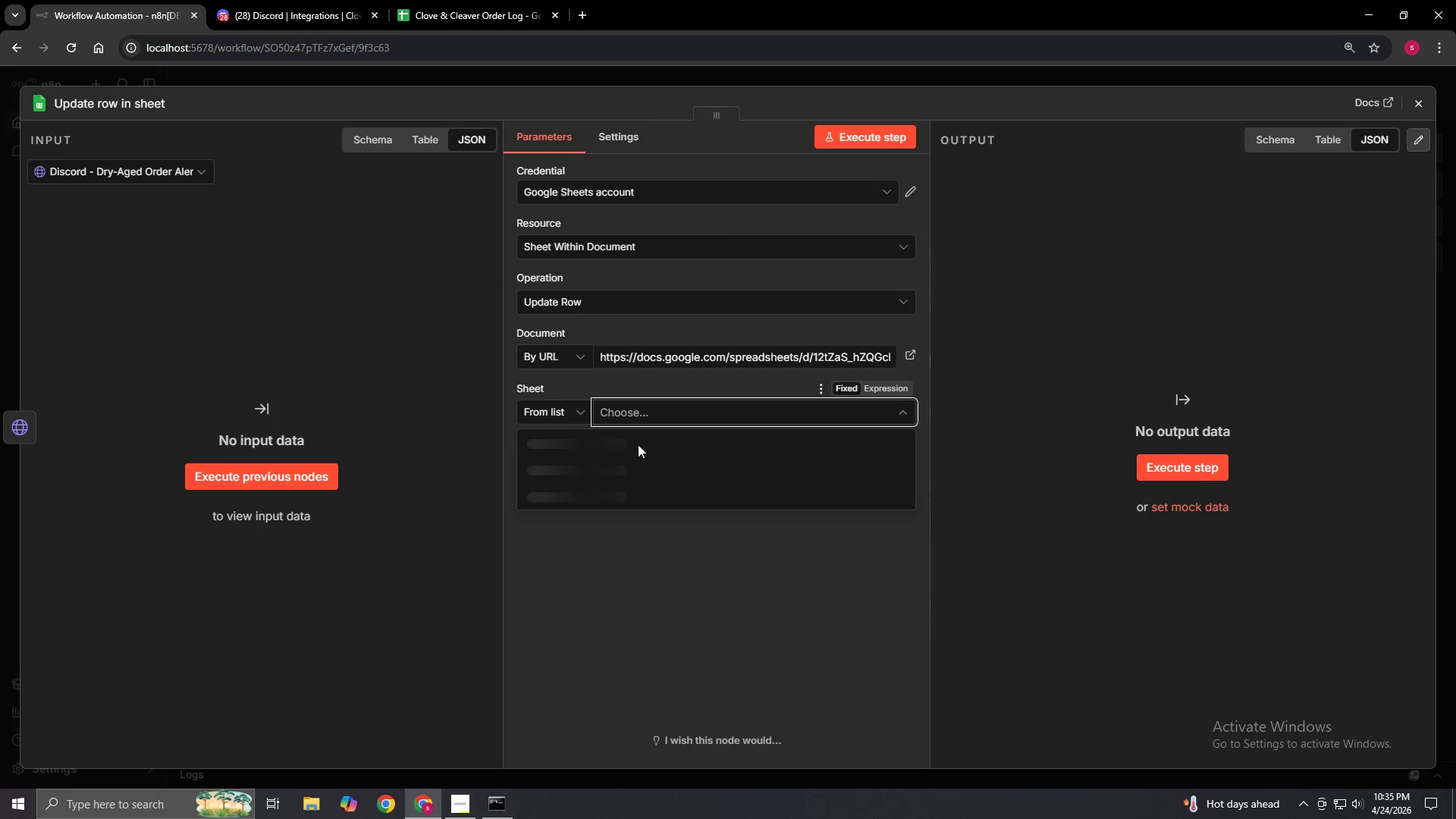 
left_click([638, 444])
 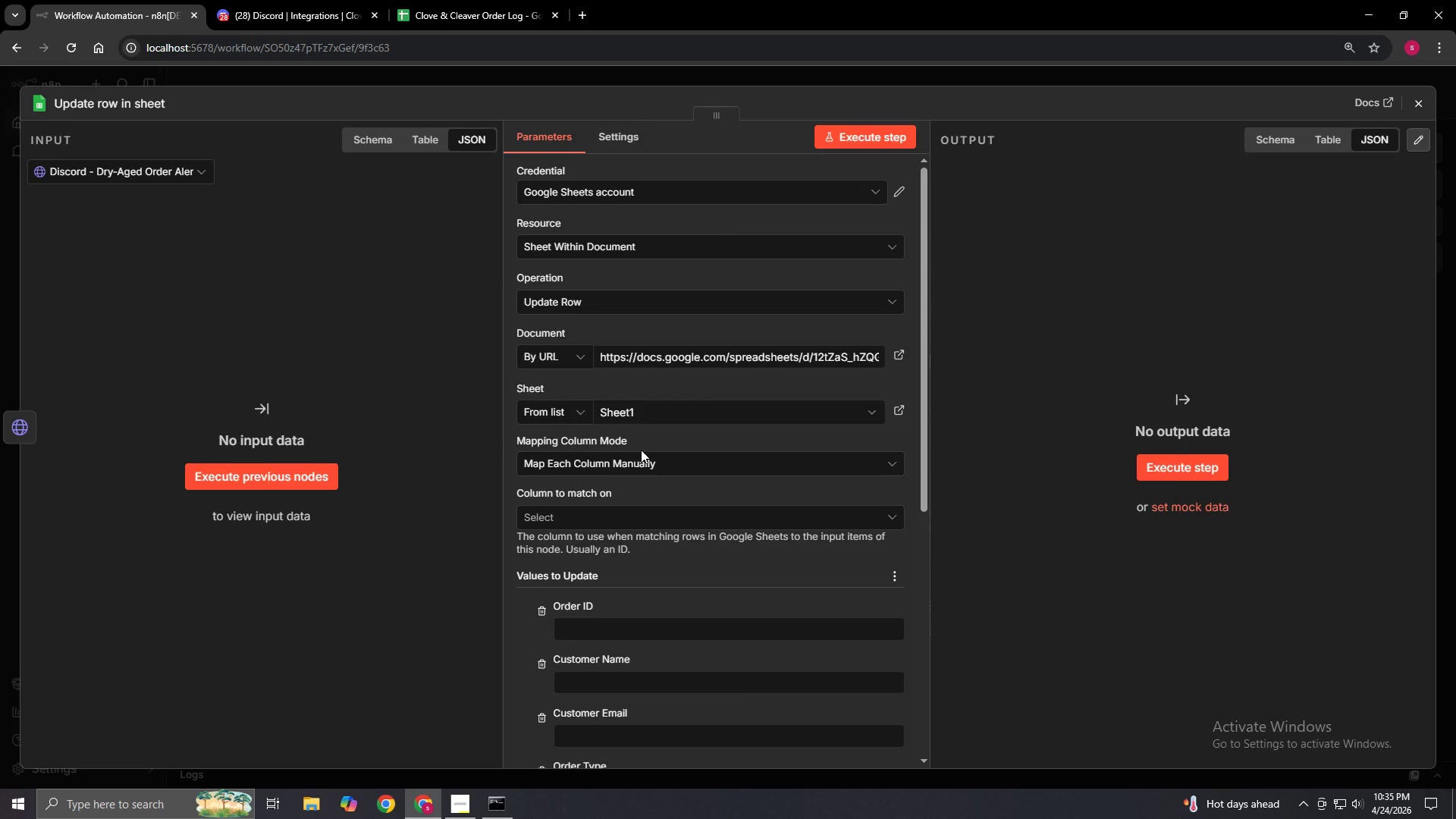 
wait(19.81)
 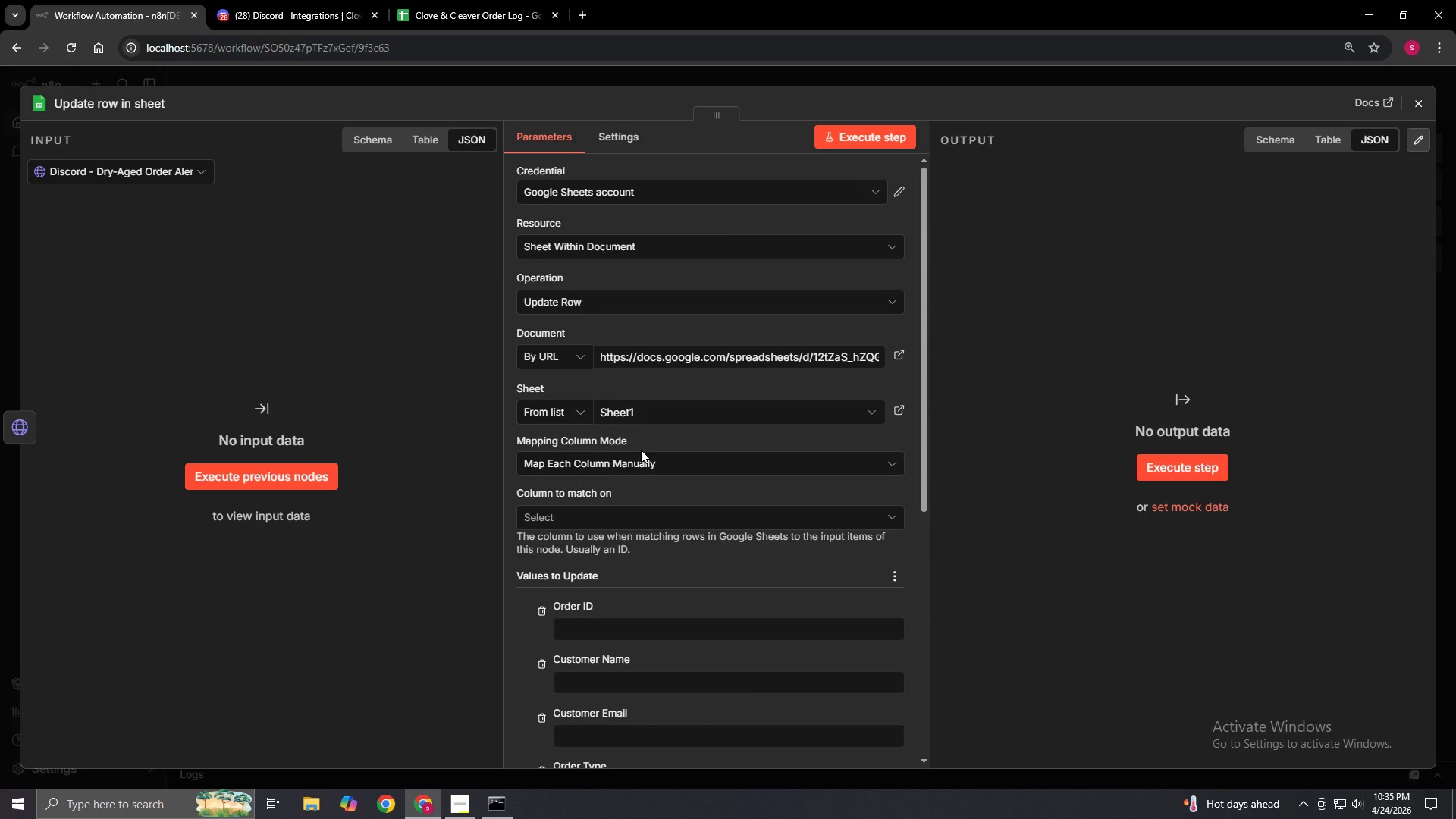 
scroll: coordinate [676, 500], scroll_direction: down, amount: 4.0
 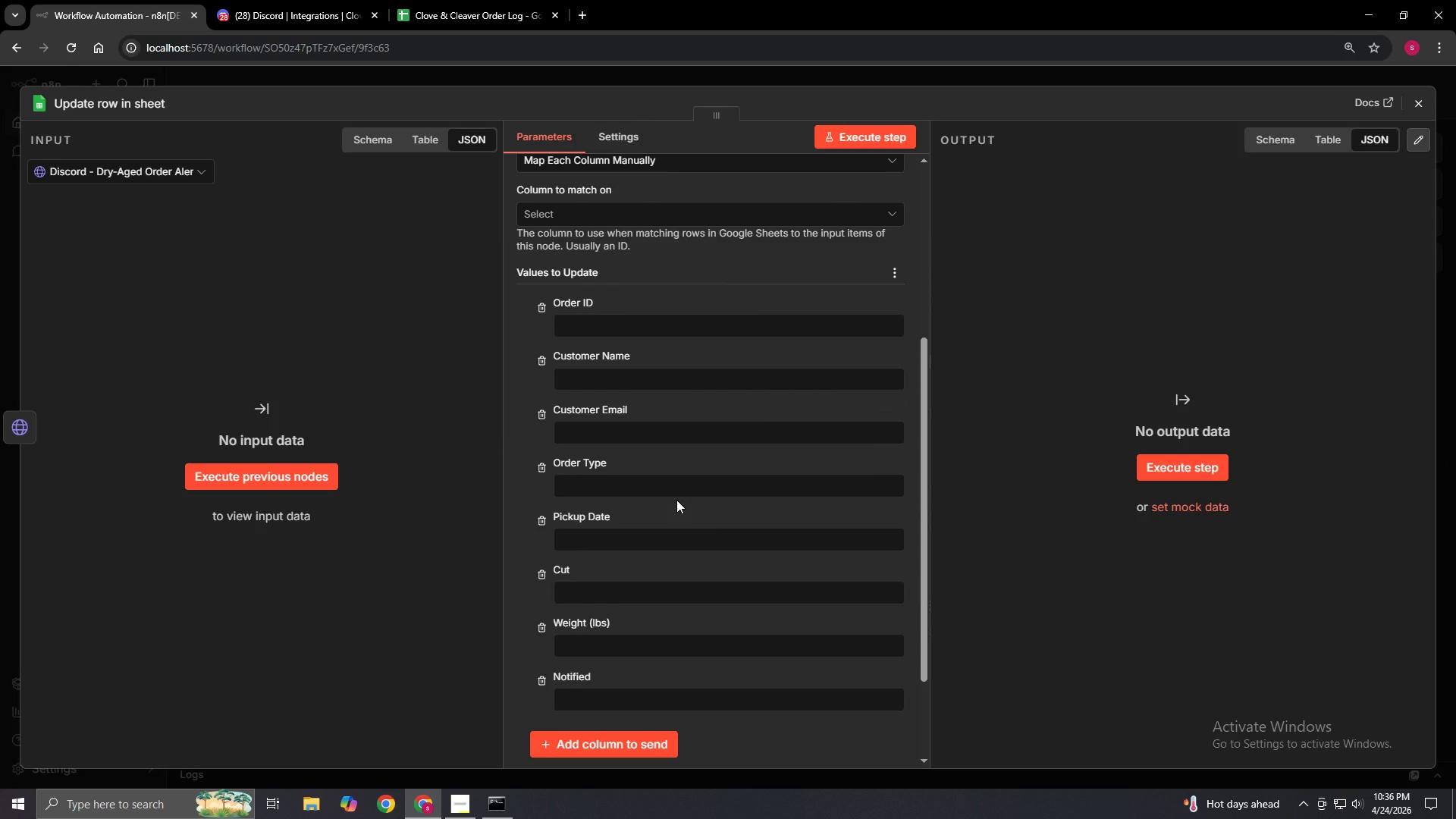 
wait(10.63)
 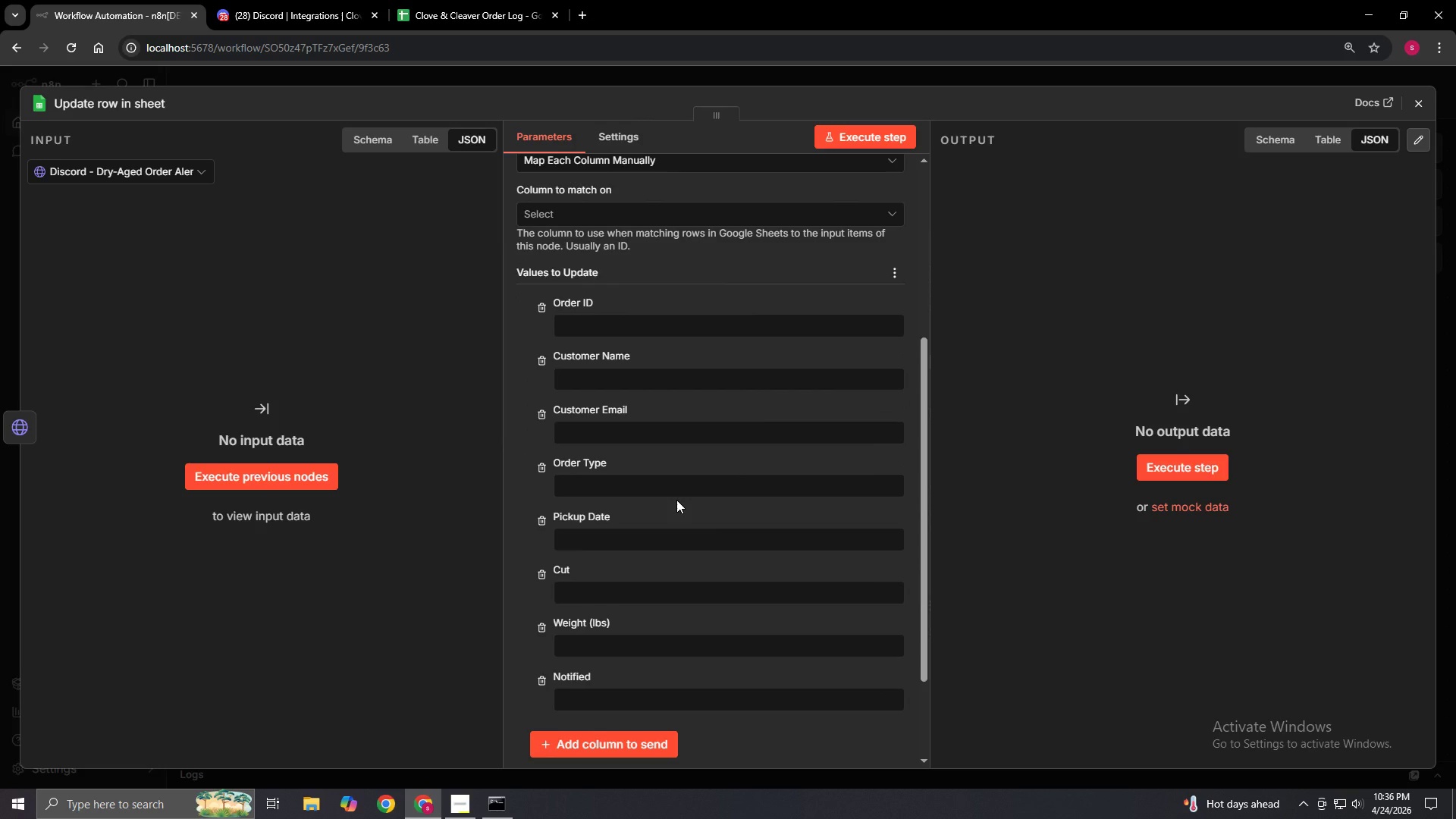 
scroll: coordinate [676, 500], scroll_direction: up, amount: 6.0
 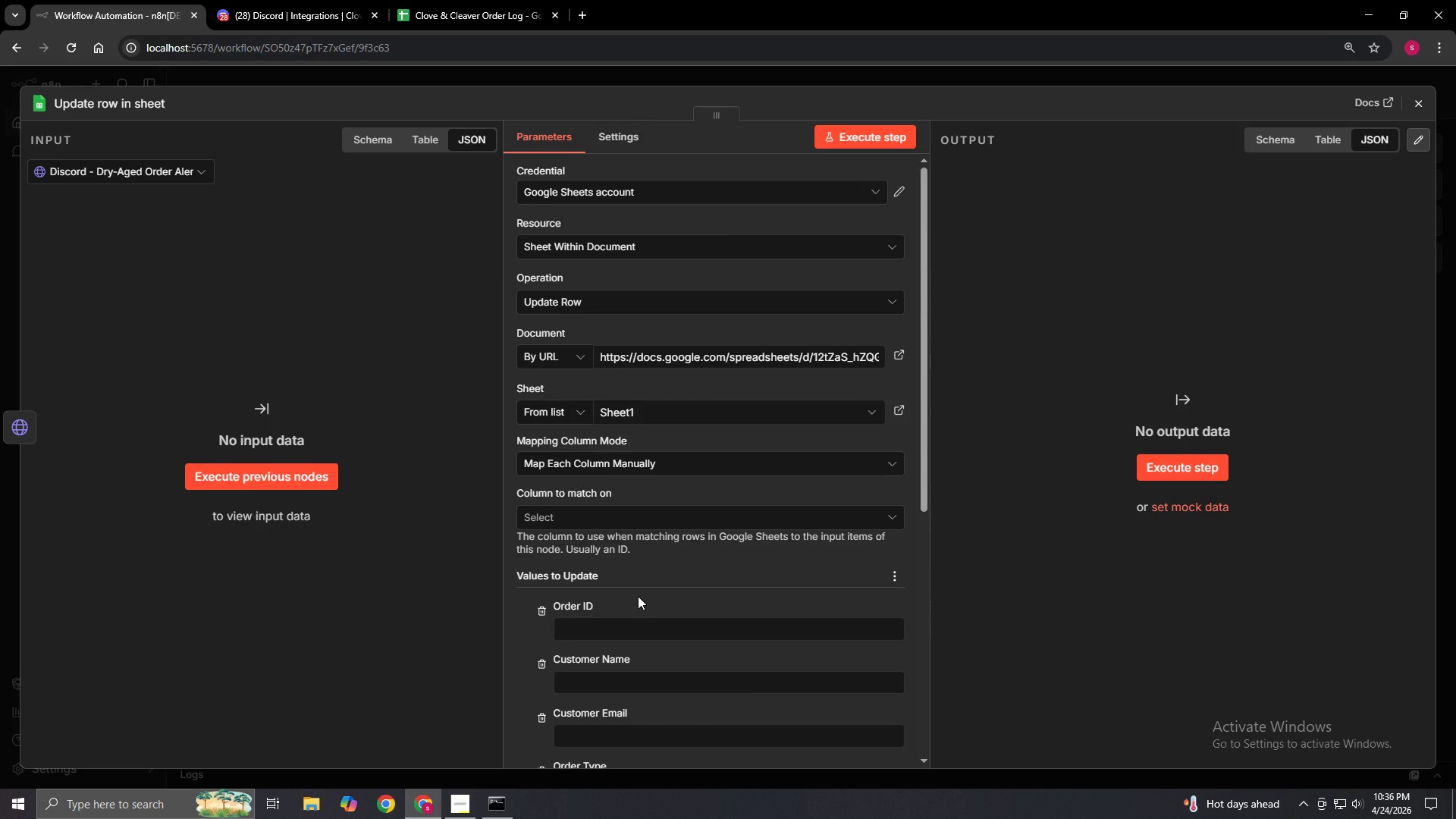 
wait(12.78)
 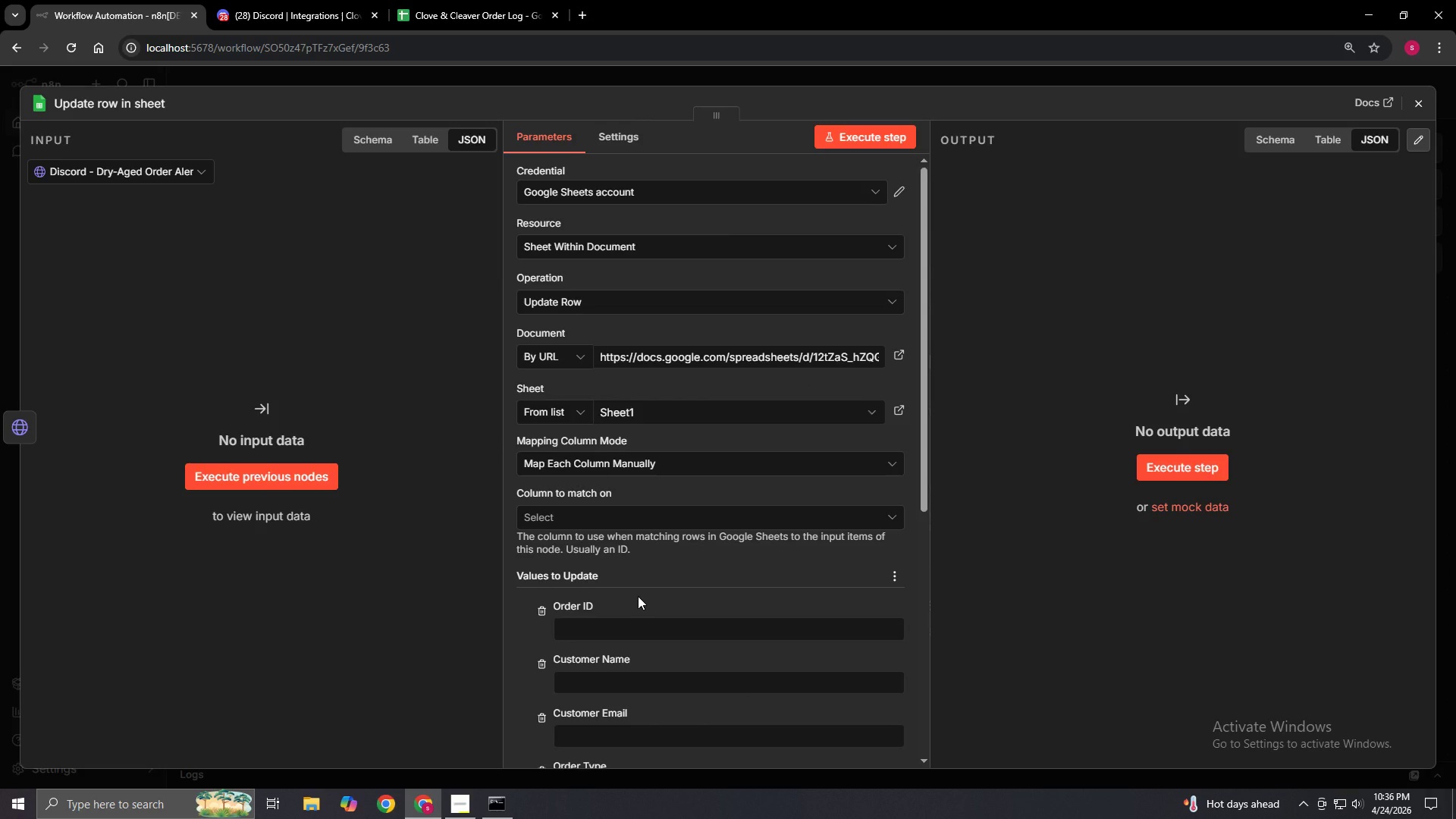 
left_click([636, 519])
 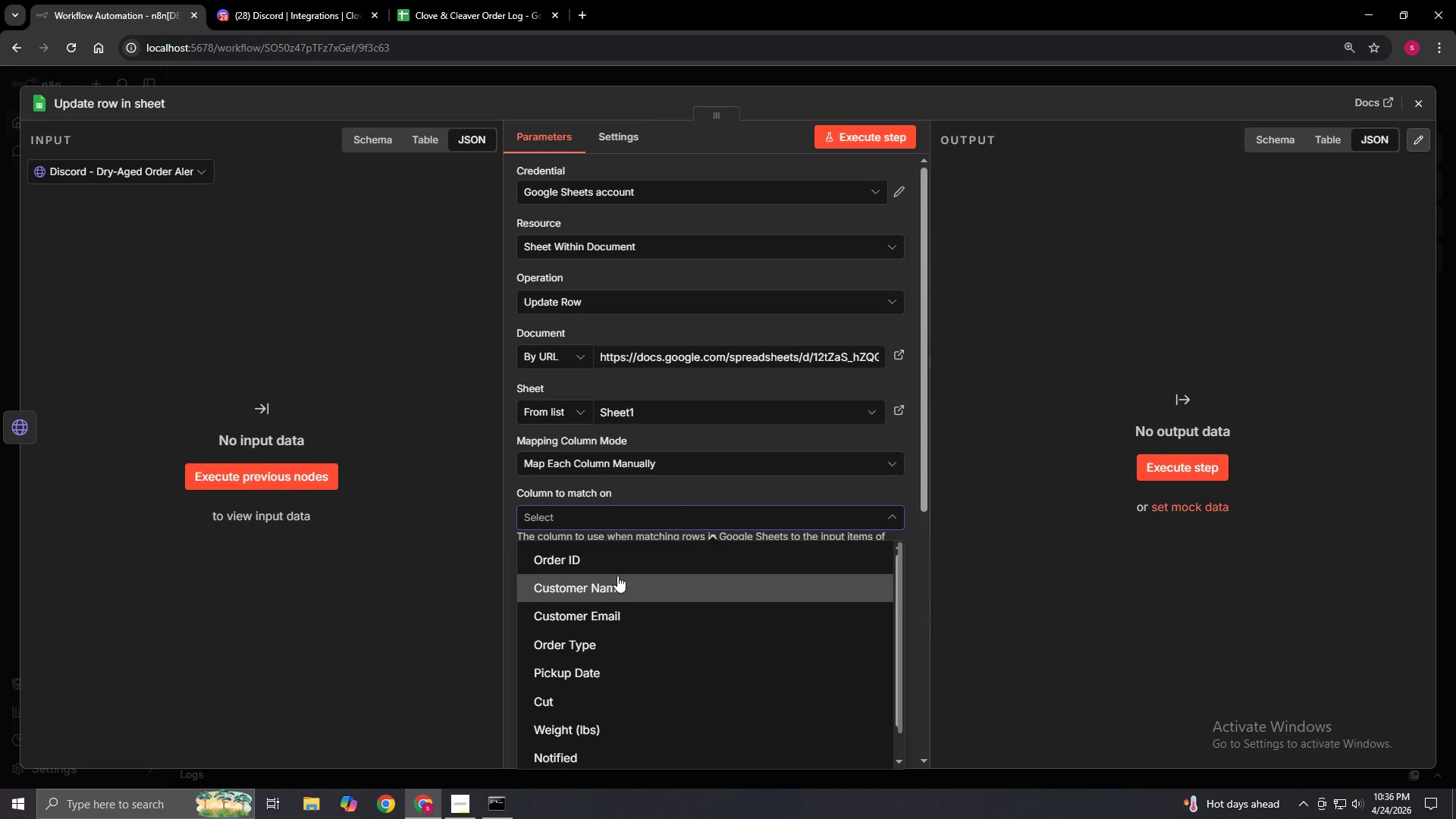 
left_click([621, 566])
 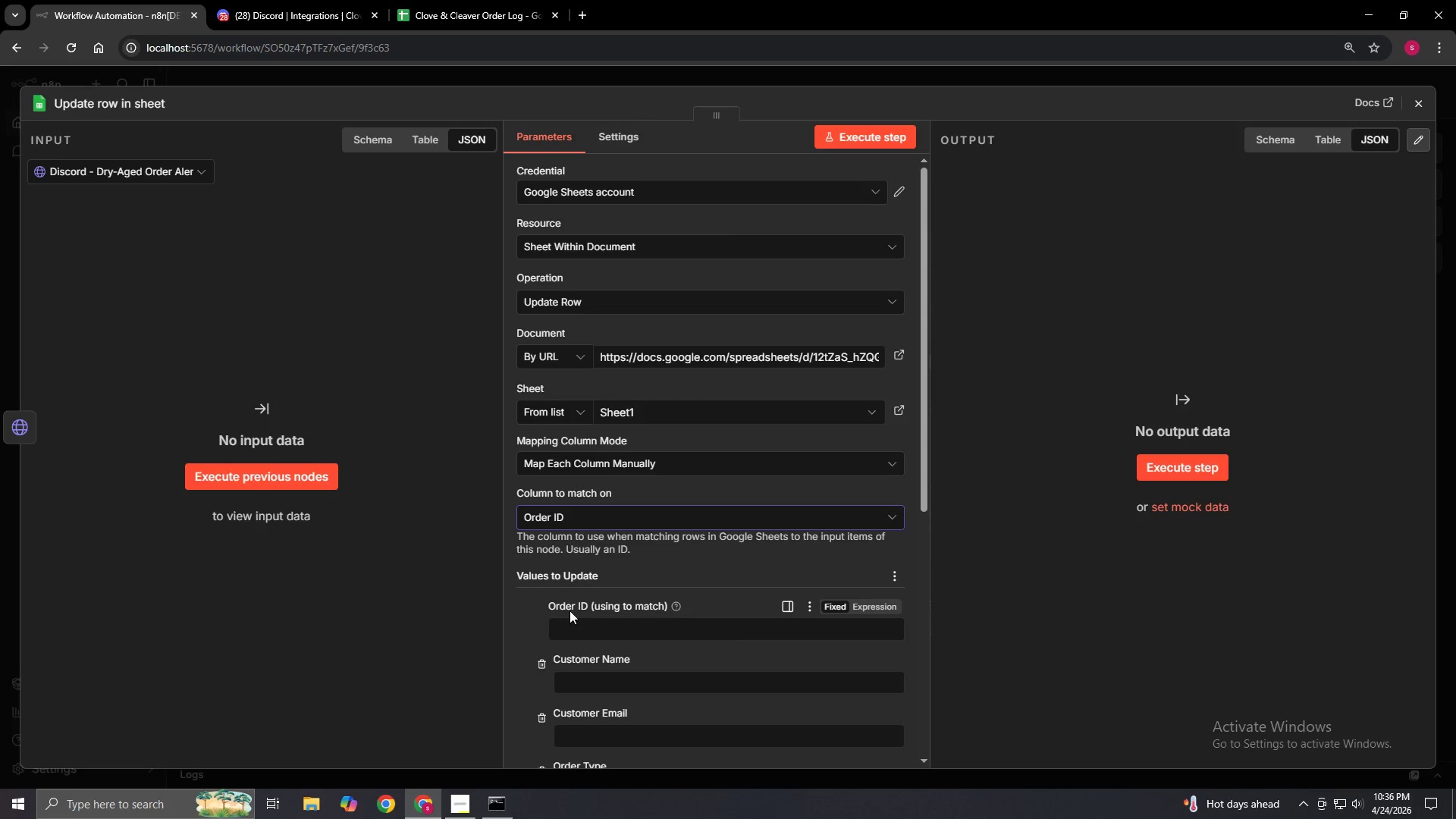 
left_click([585, 629])
 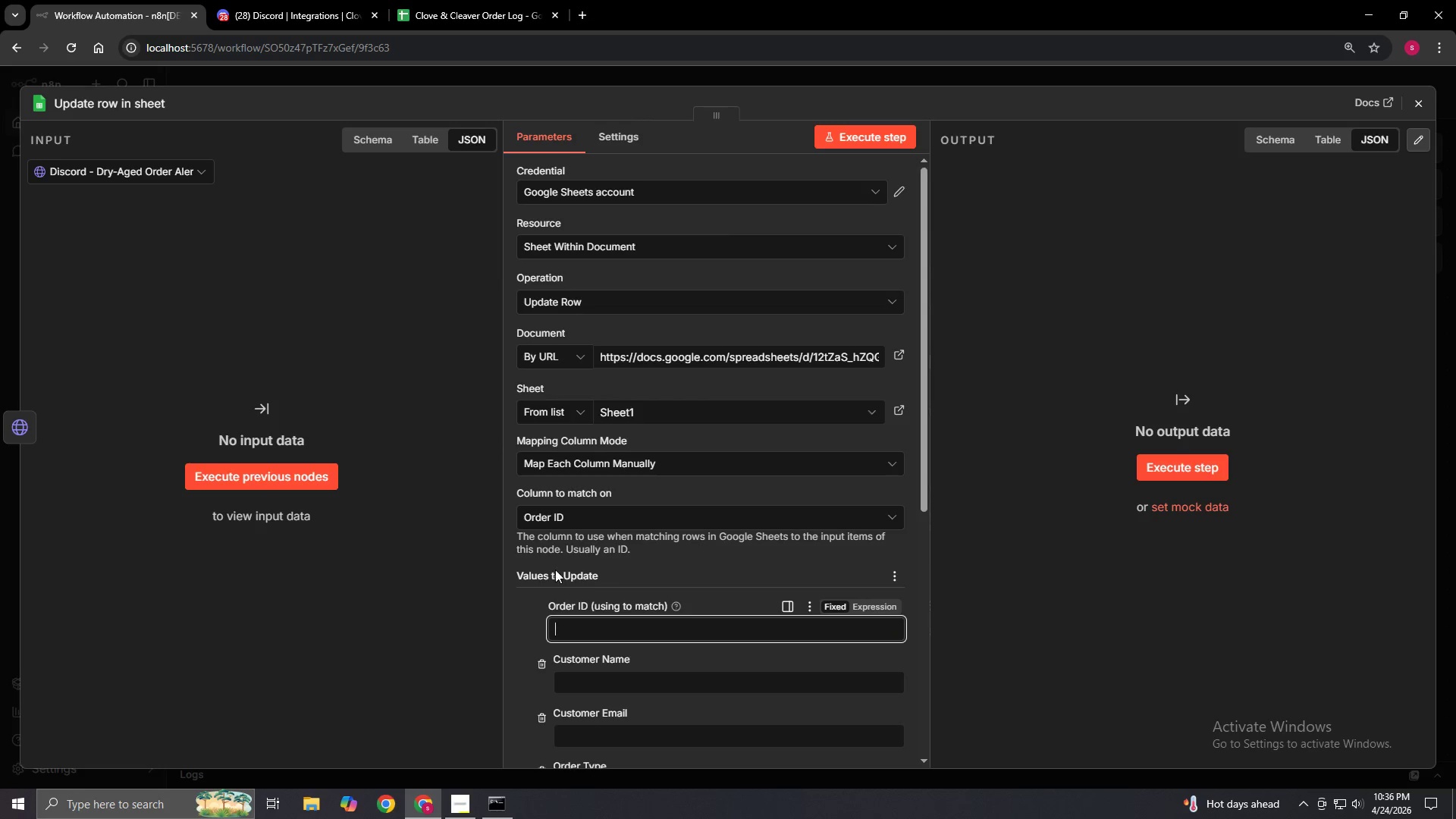 
key(Equal)
 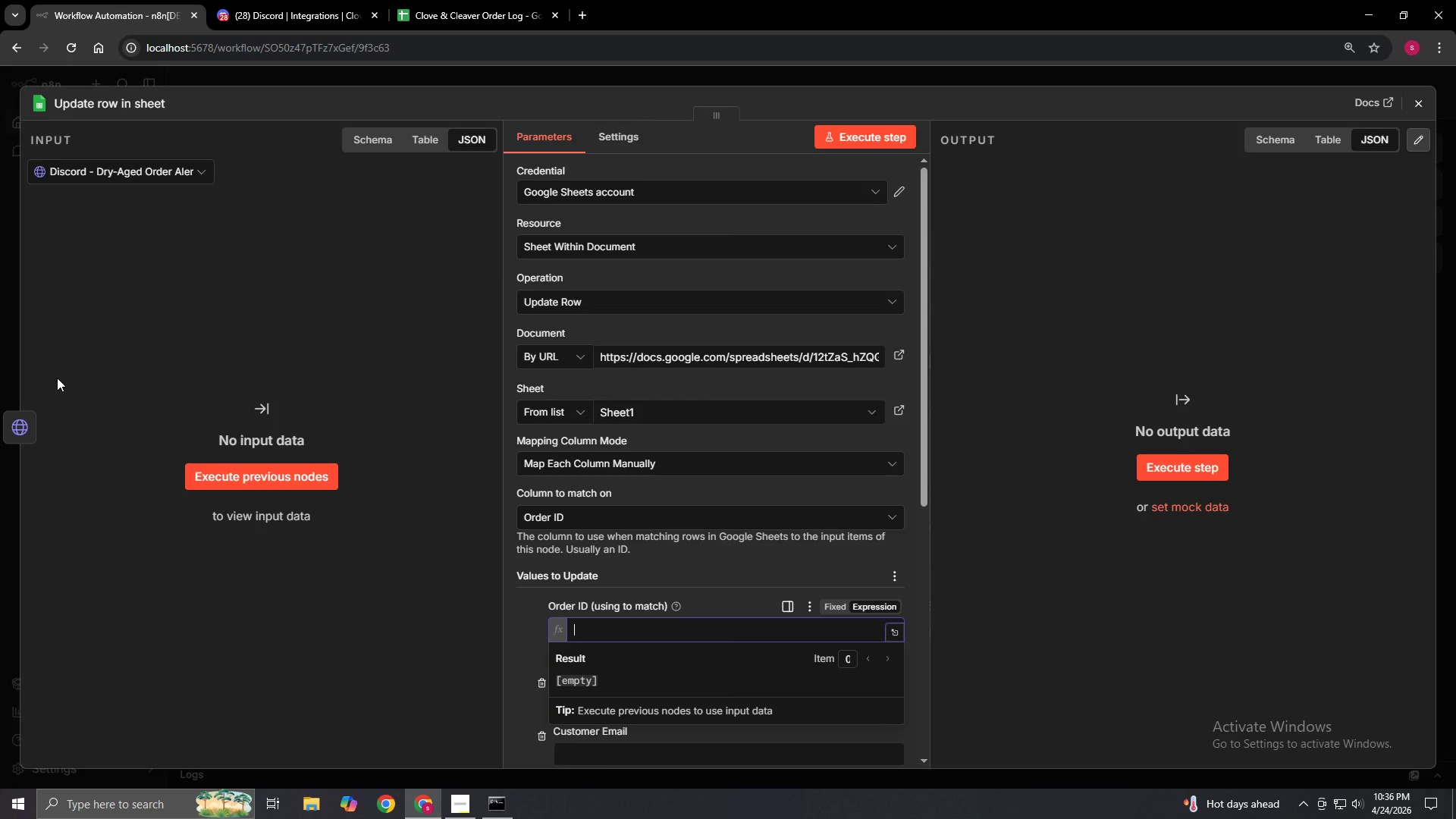 
type({{$('Set - Format Order Data)
 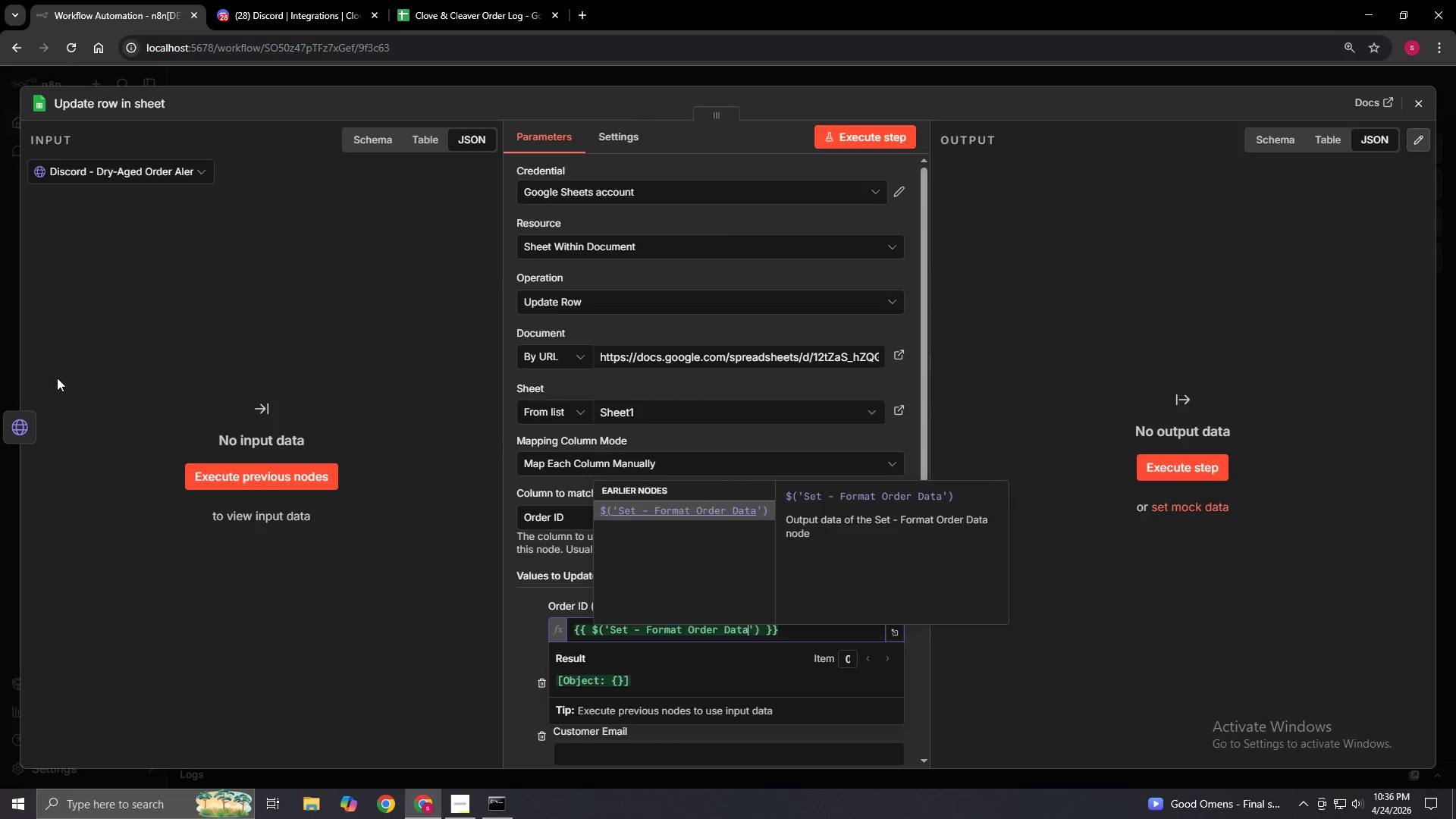 
key(Quote)
 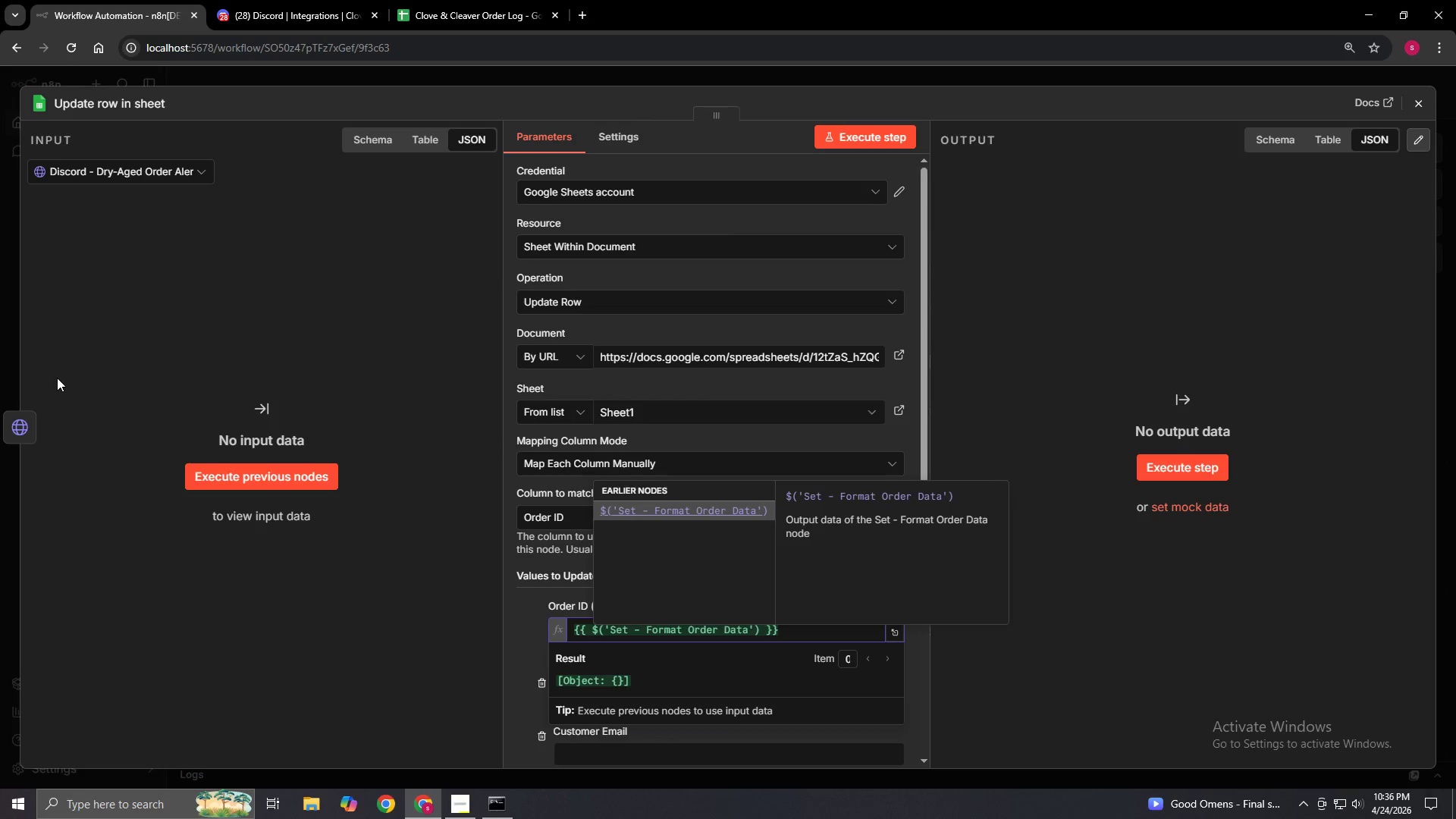 
key(Shift+0)
 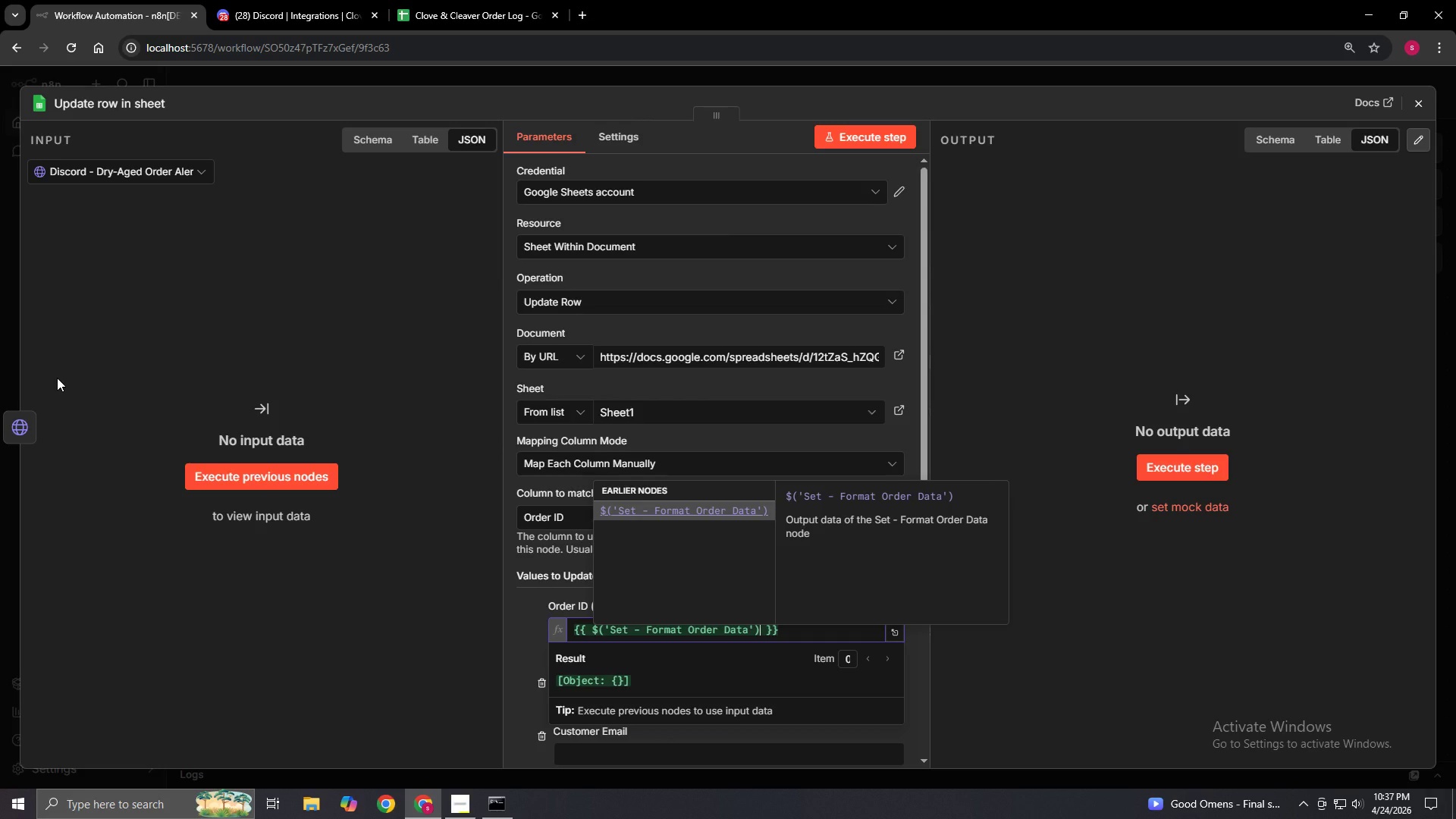 
type(.item.json.orderId)
 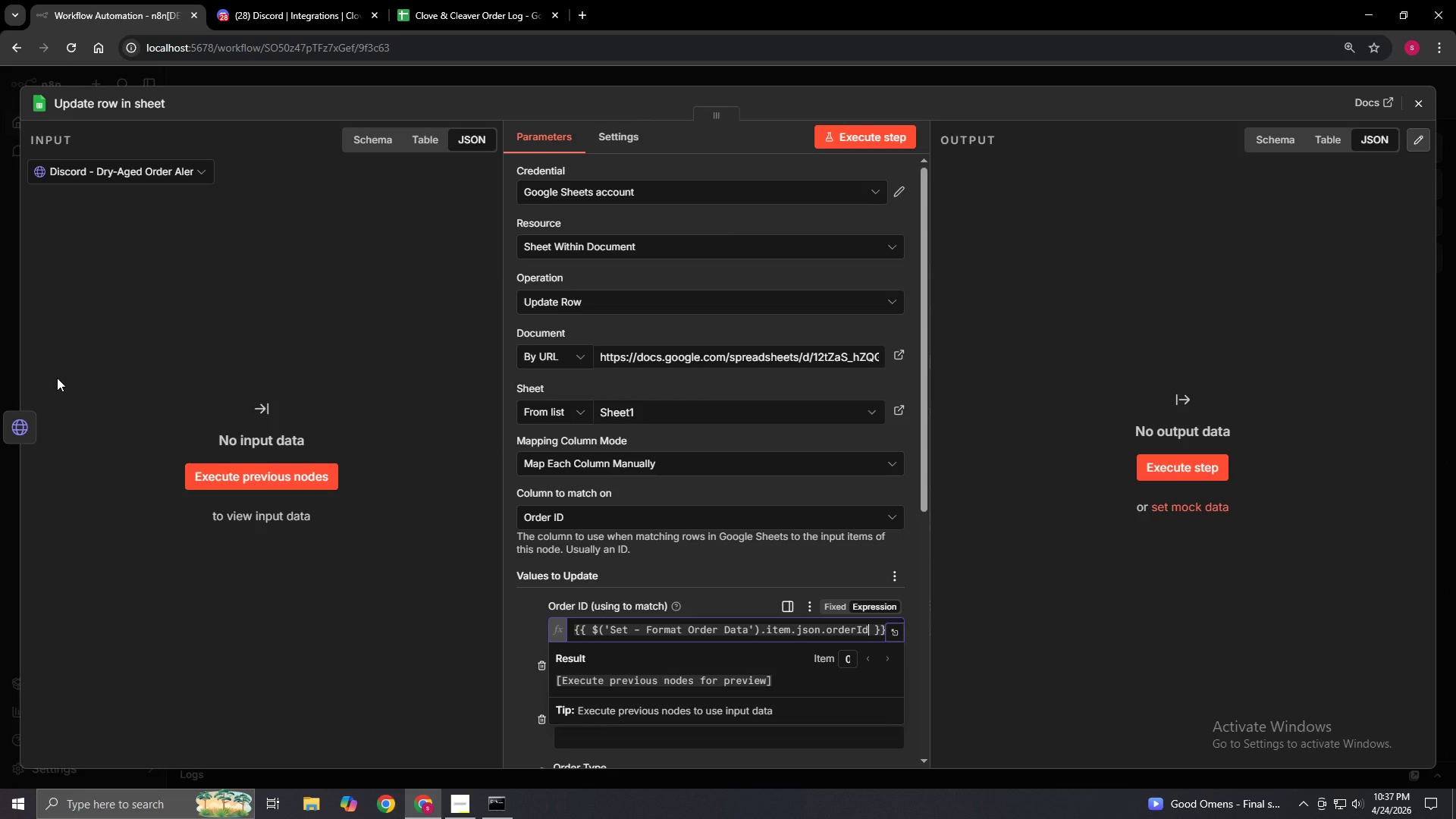 
left_click([510, 612])
 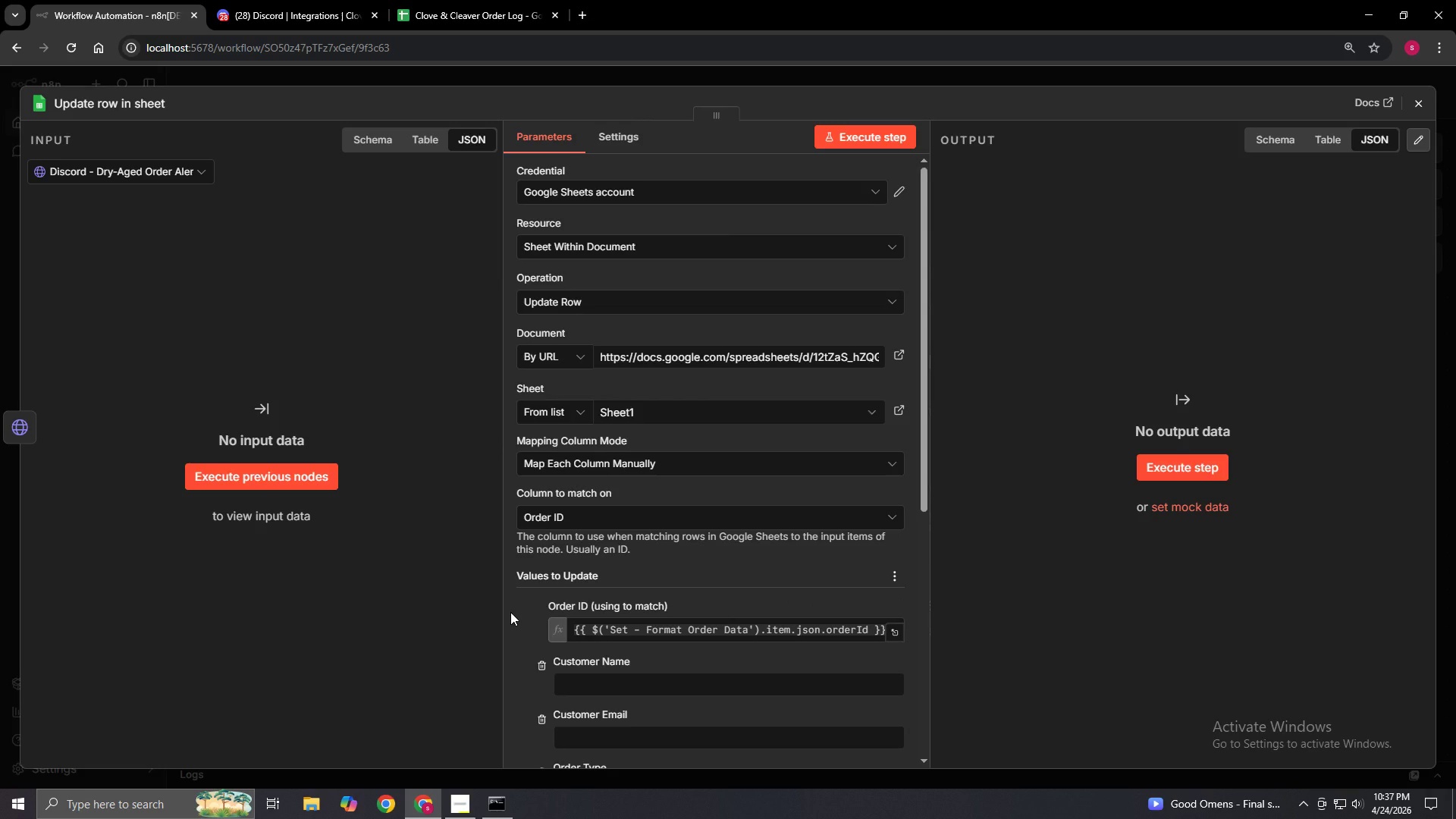 
wait(8.97)
 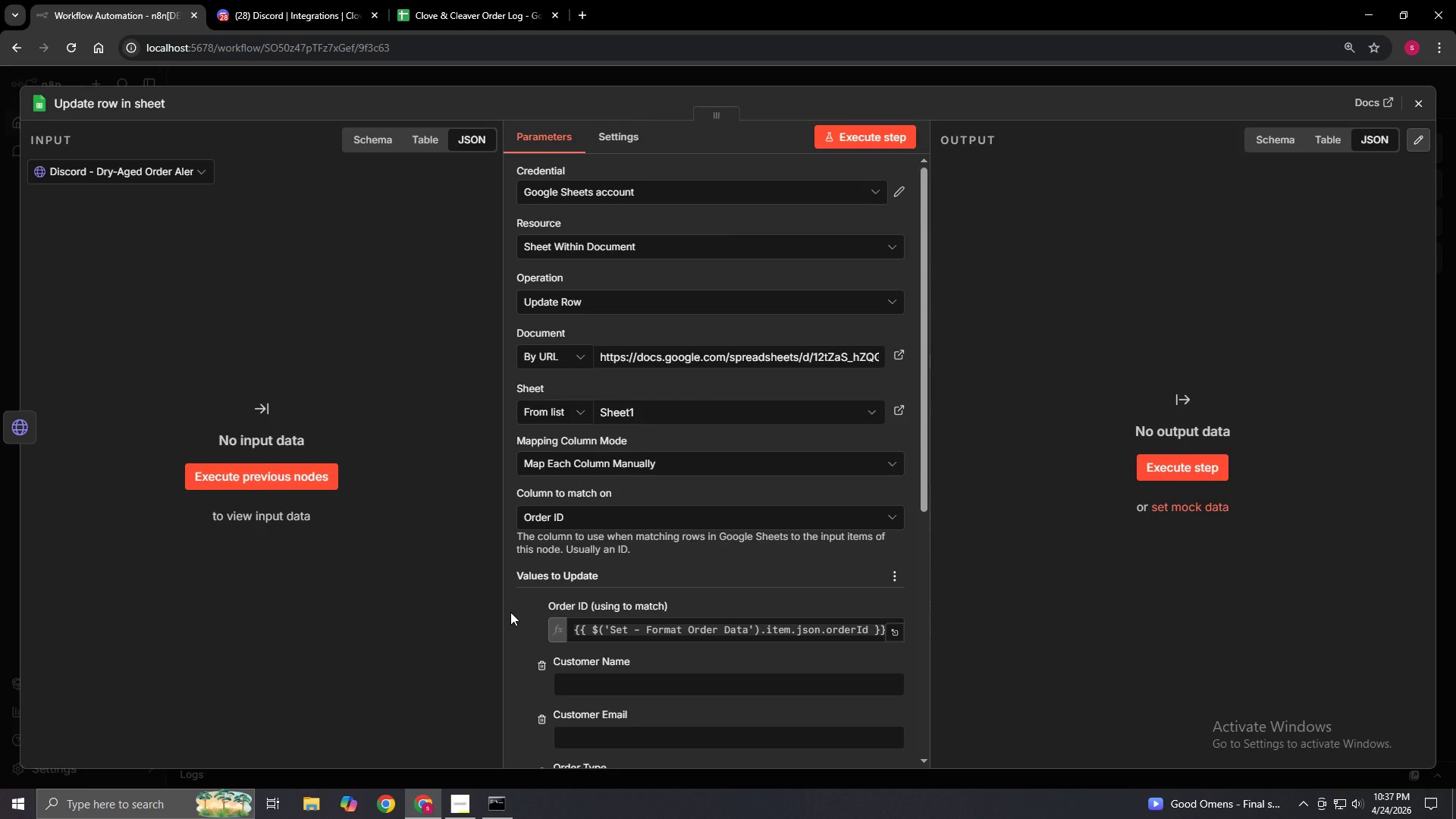 
scroll: coordinate [517, 612], scroll_direction: down, amount: 4.0
 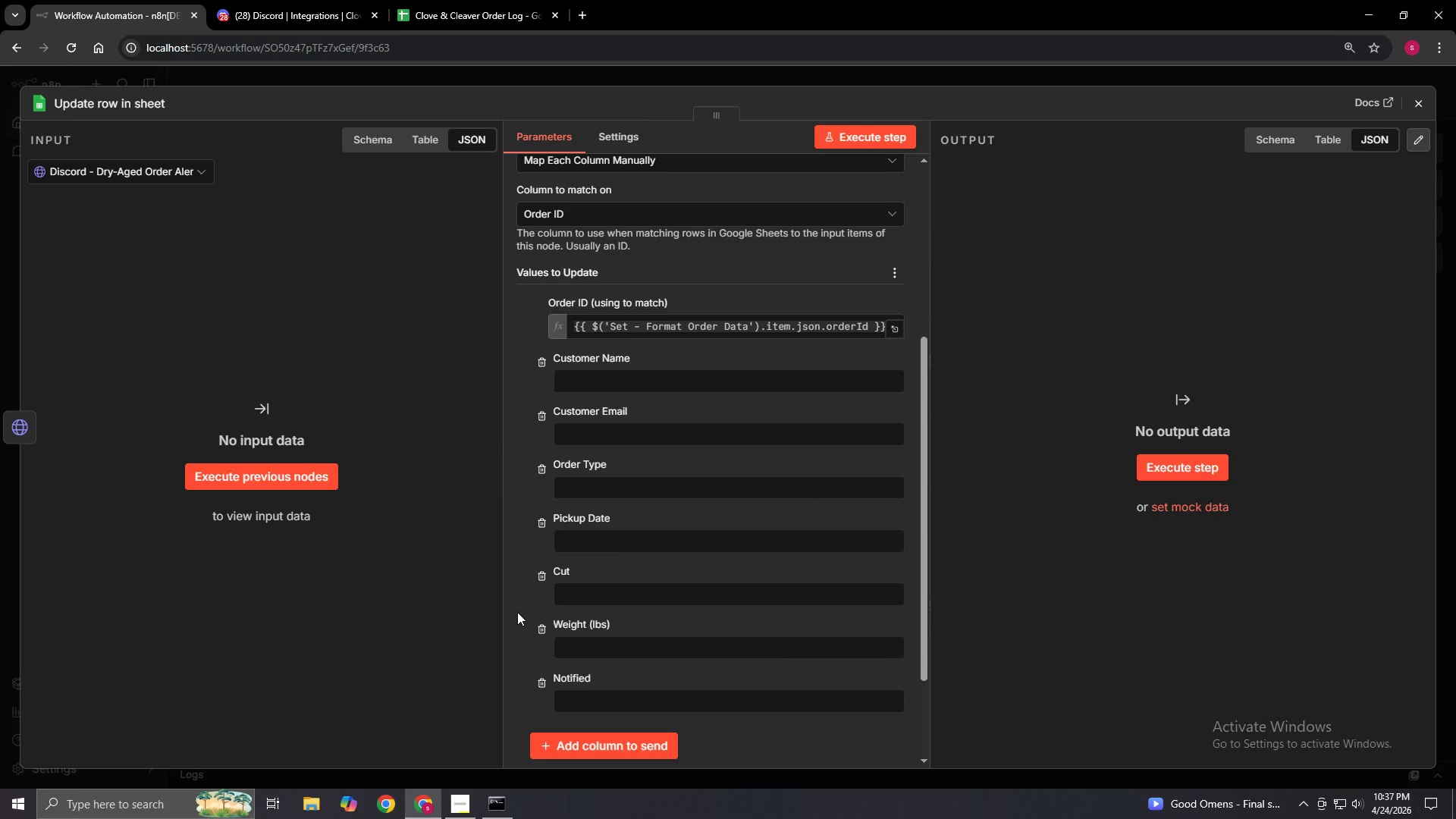 
scroll: coordinate [517, 612], scroll_direction: up, amount: 2.0
 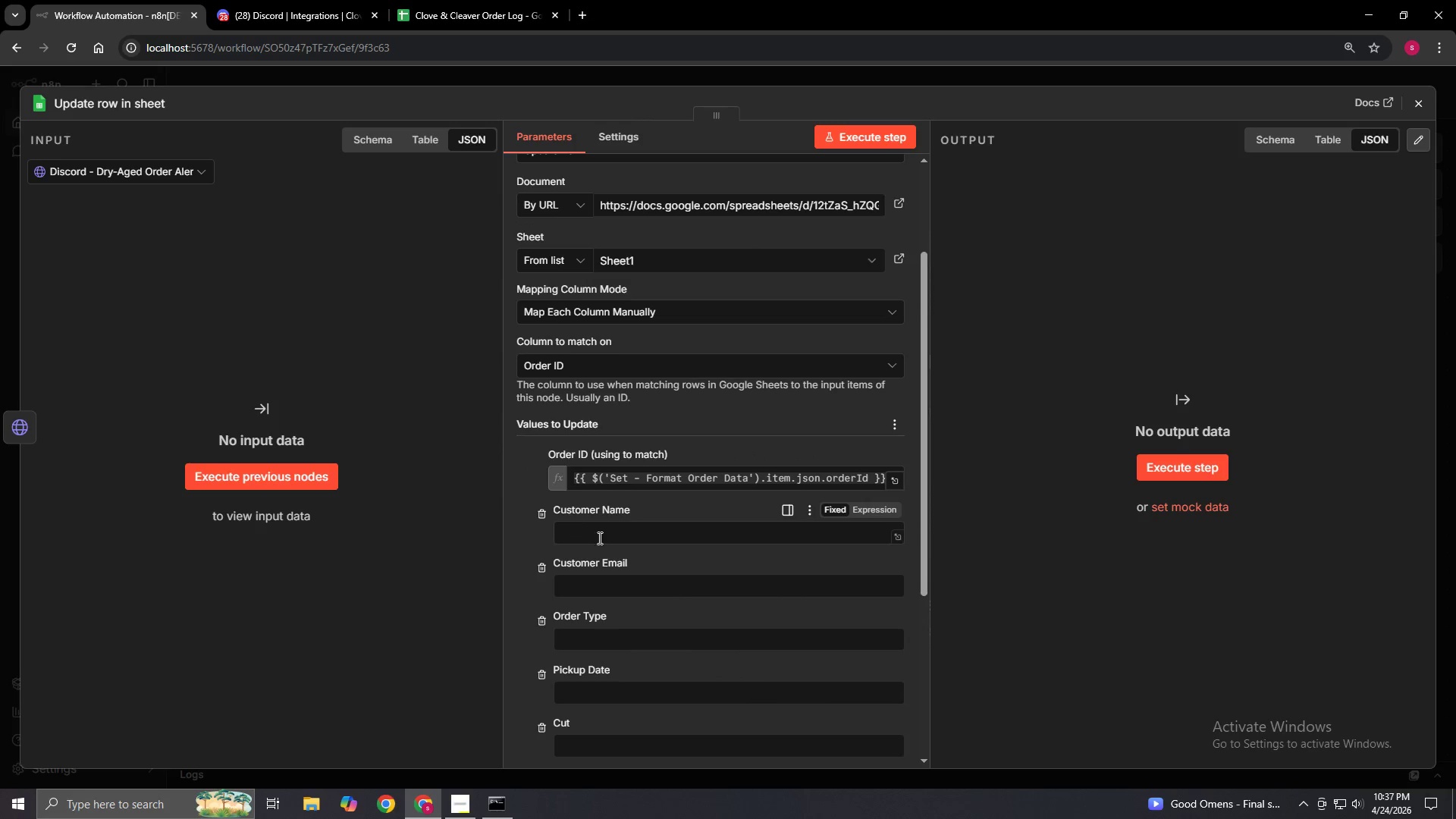 
scroll: coordinate [610, 640], scroll_direction: down, amount: 2.0
 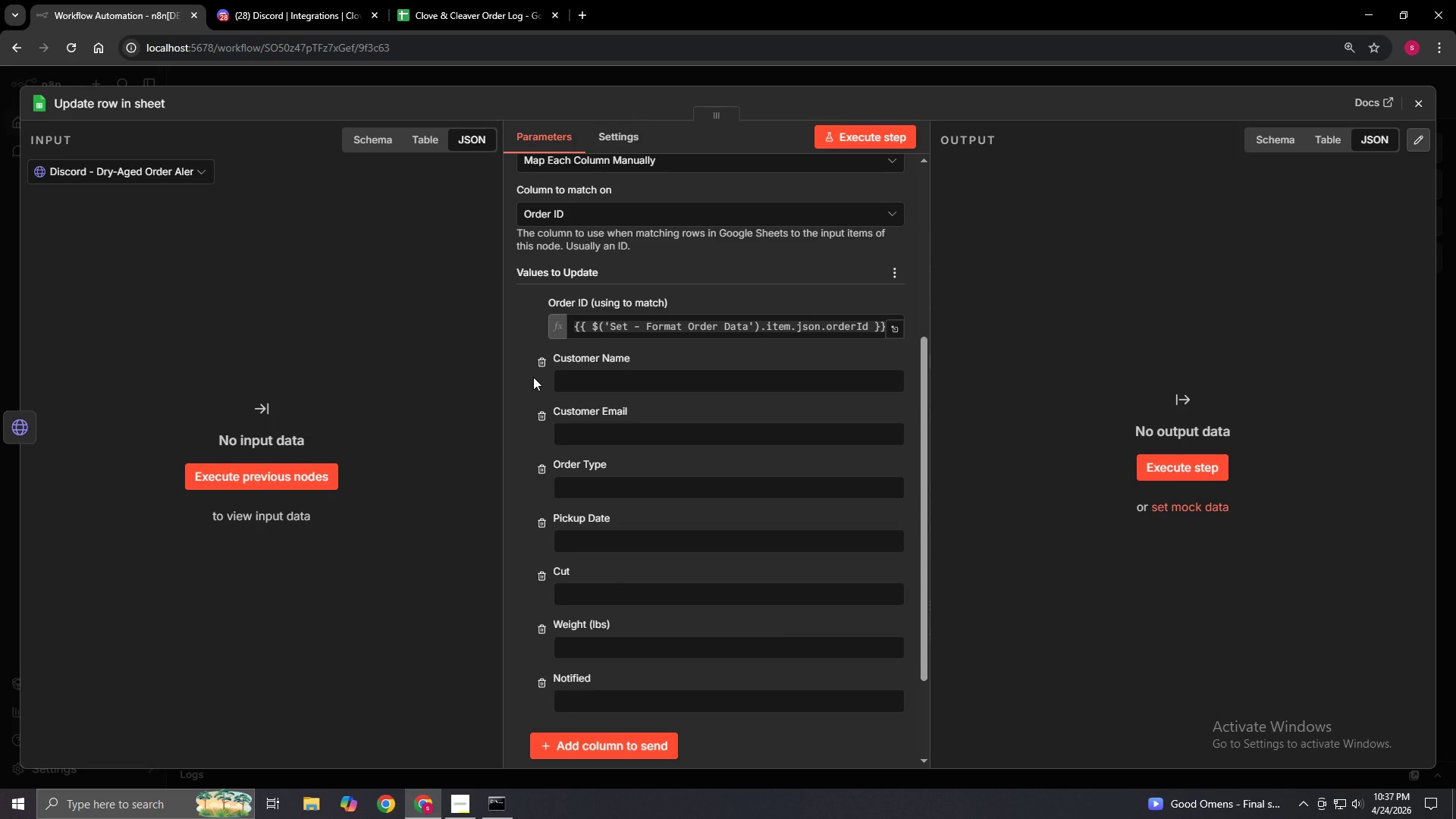 
left_click([535, 367])
 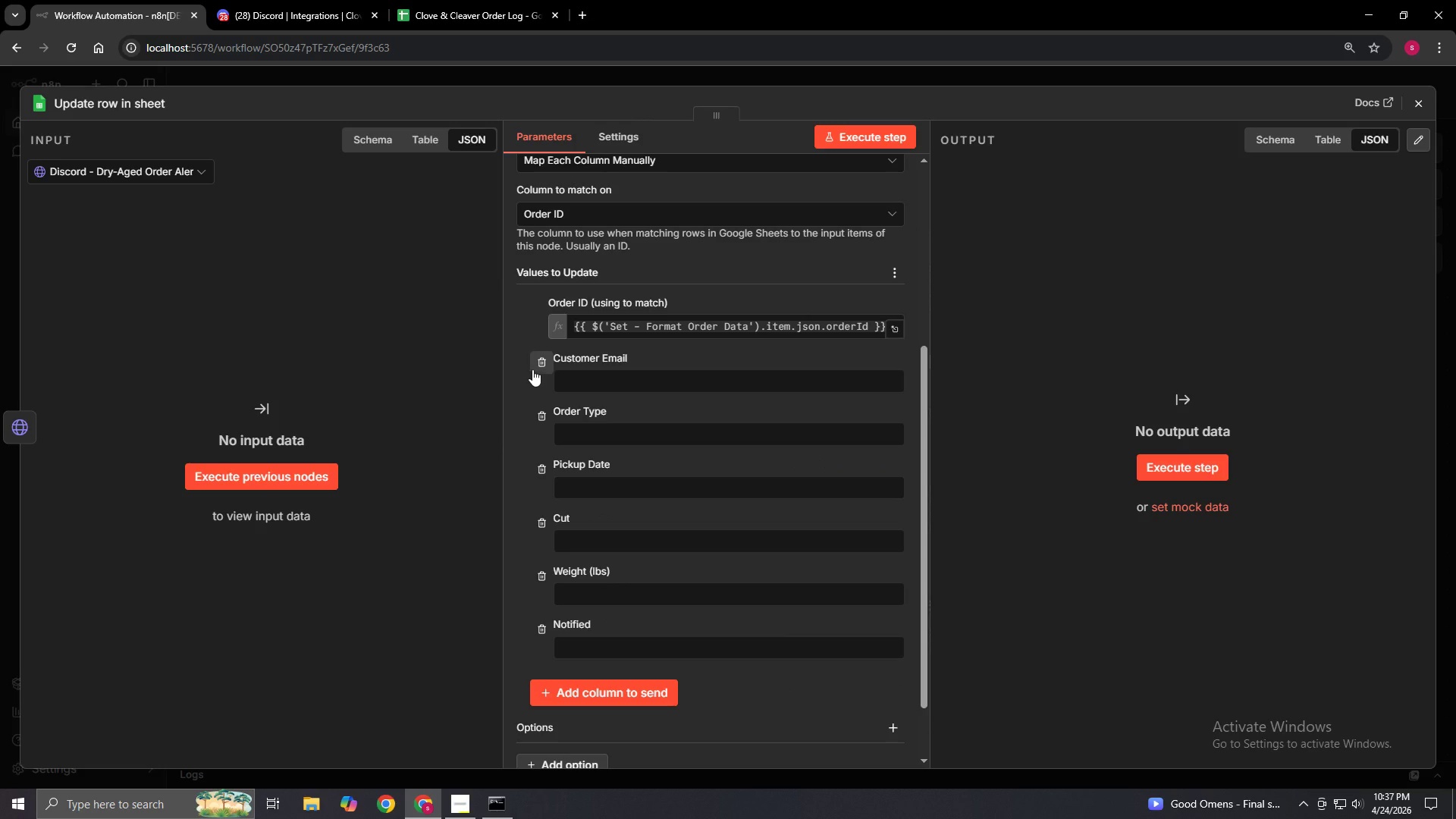 
left_click([532, 369])
 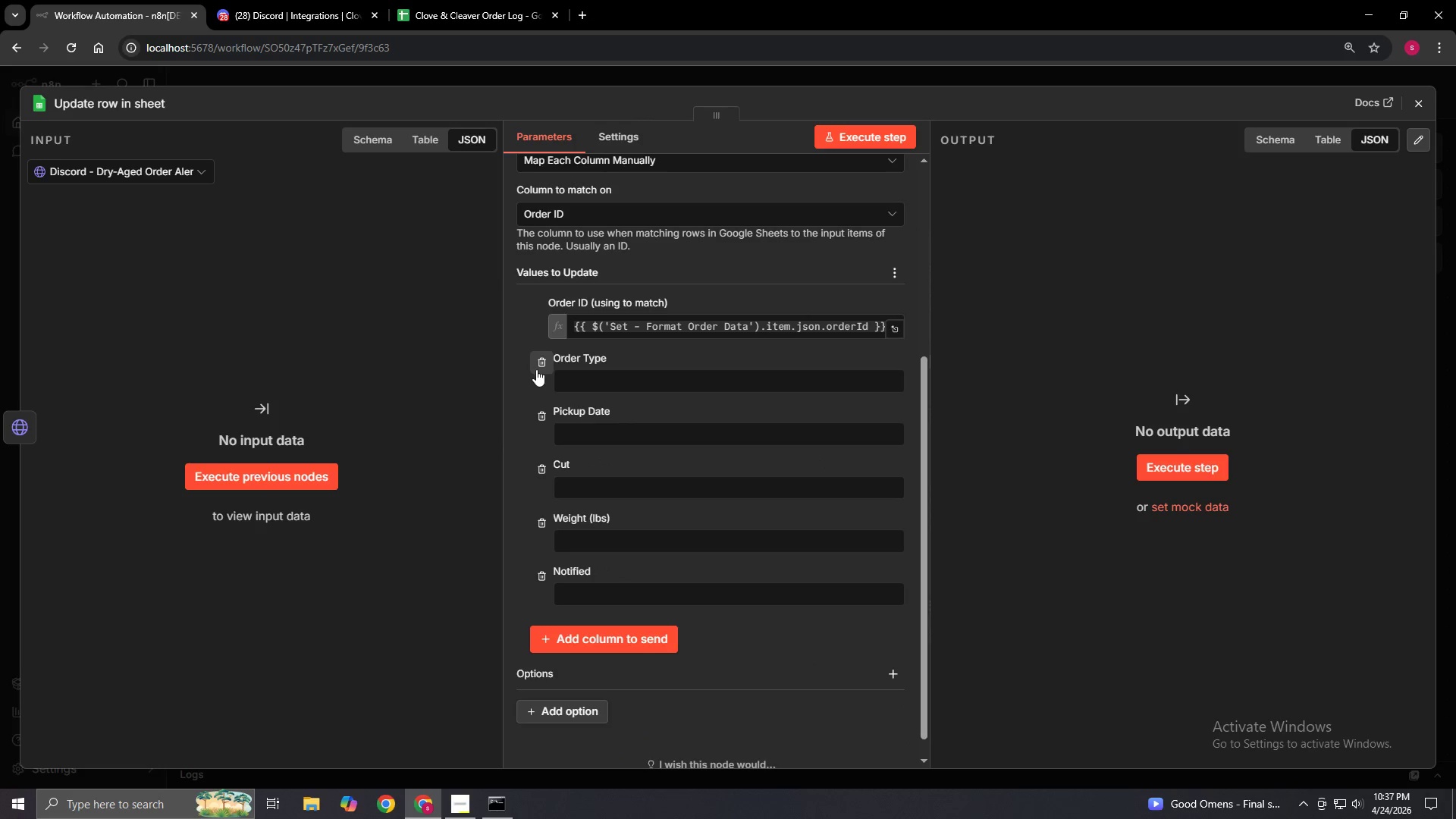 
left_click([536, 369])
 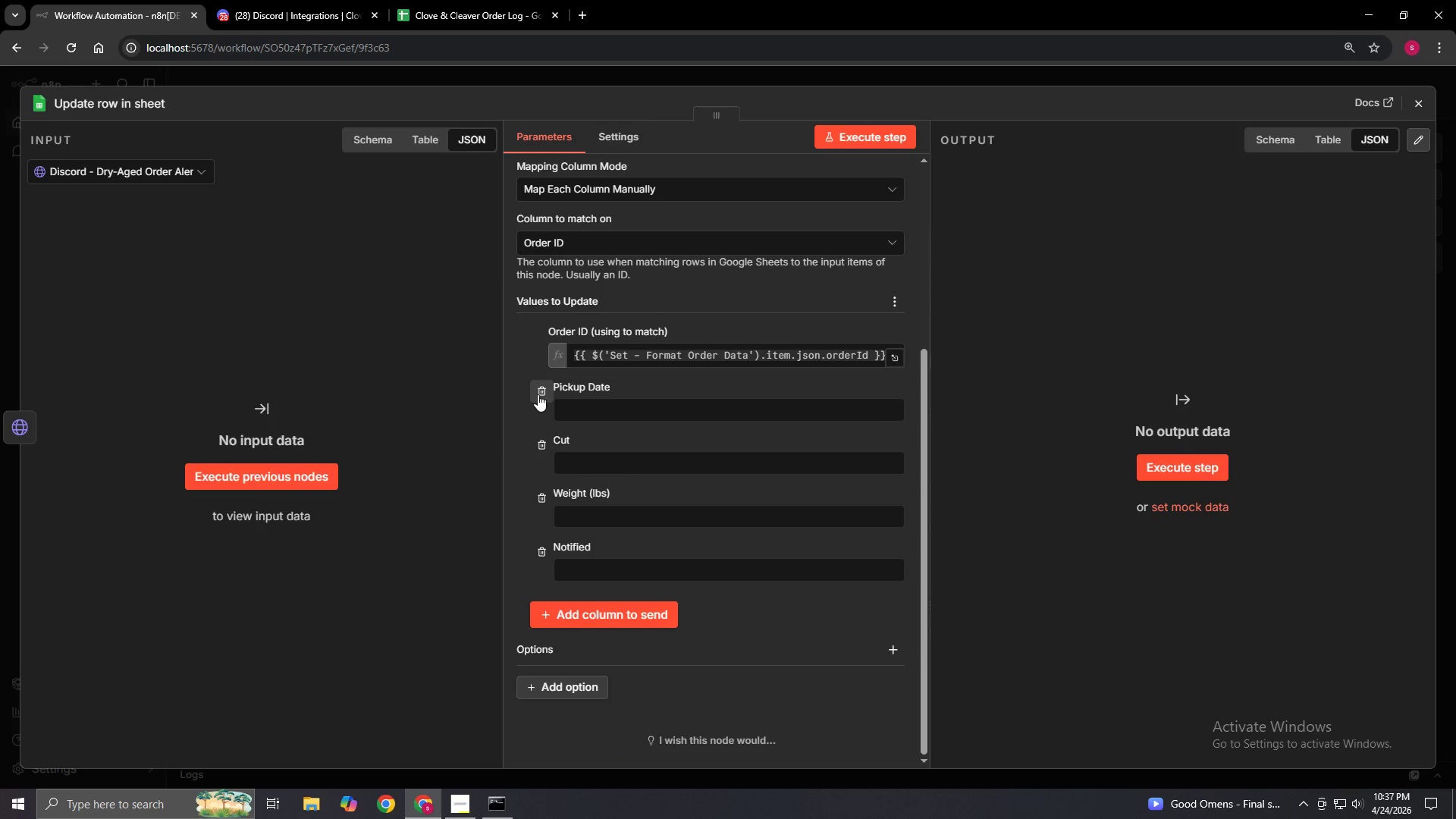 
left_click([538, 394])
 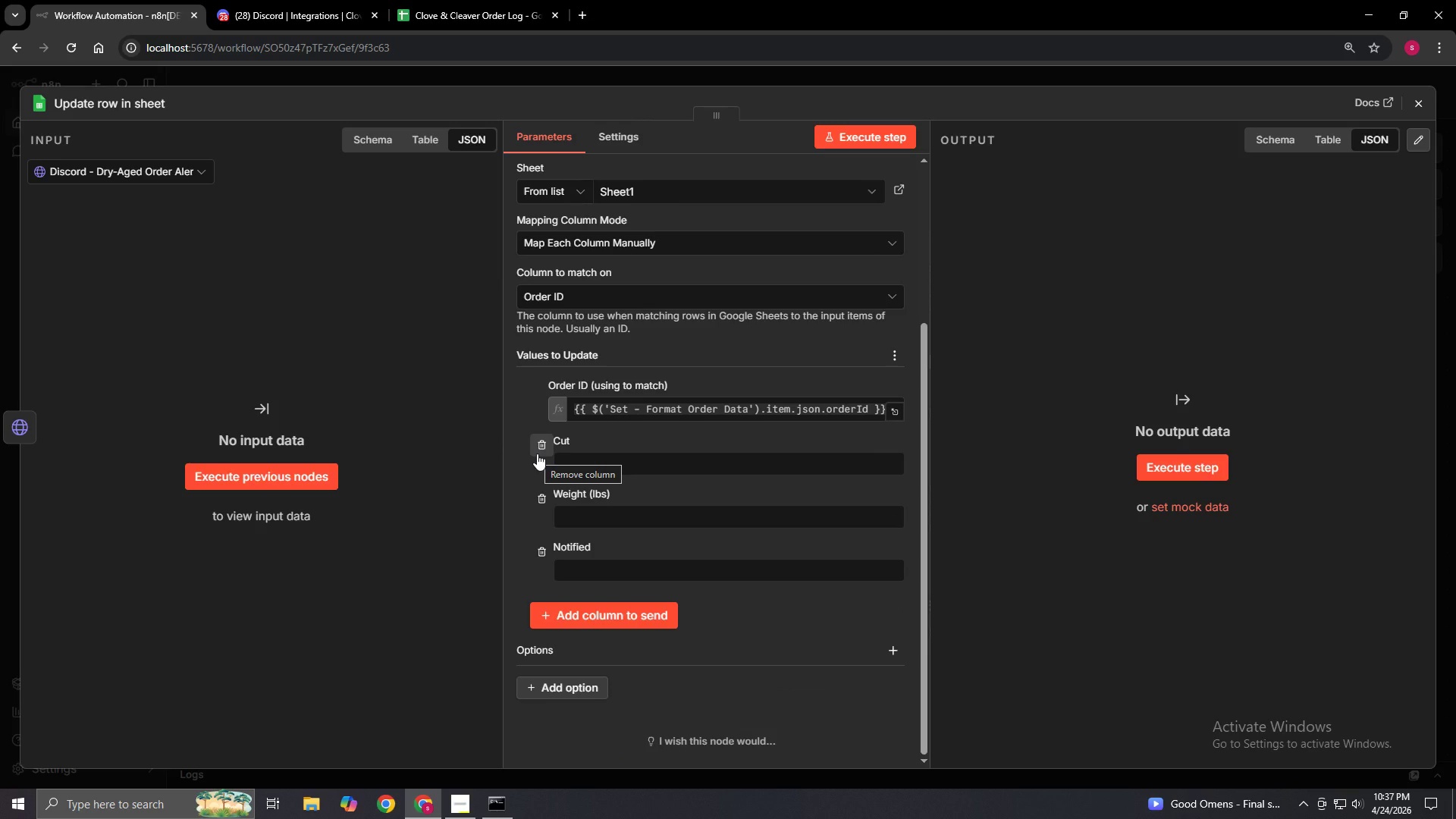 
wait(5.14)
 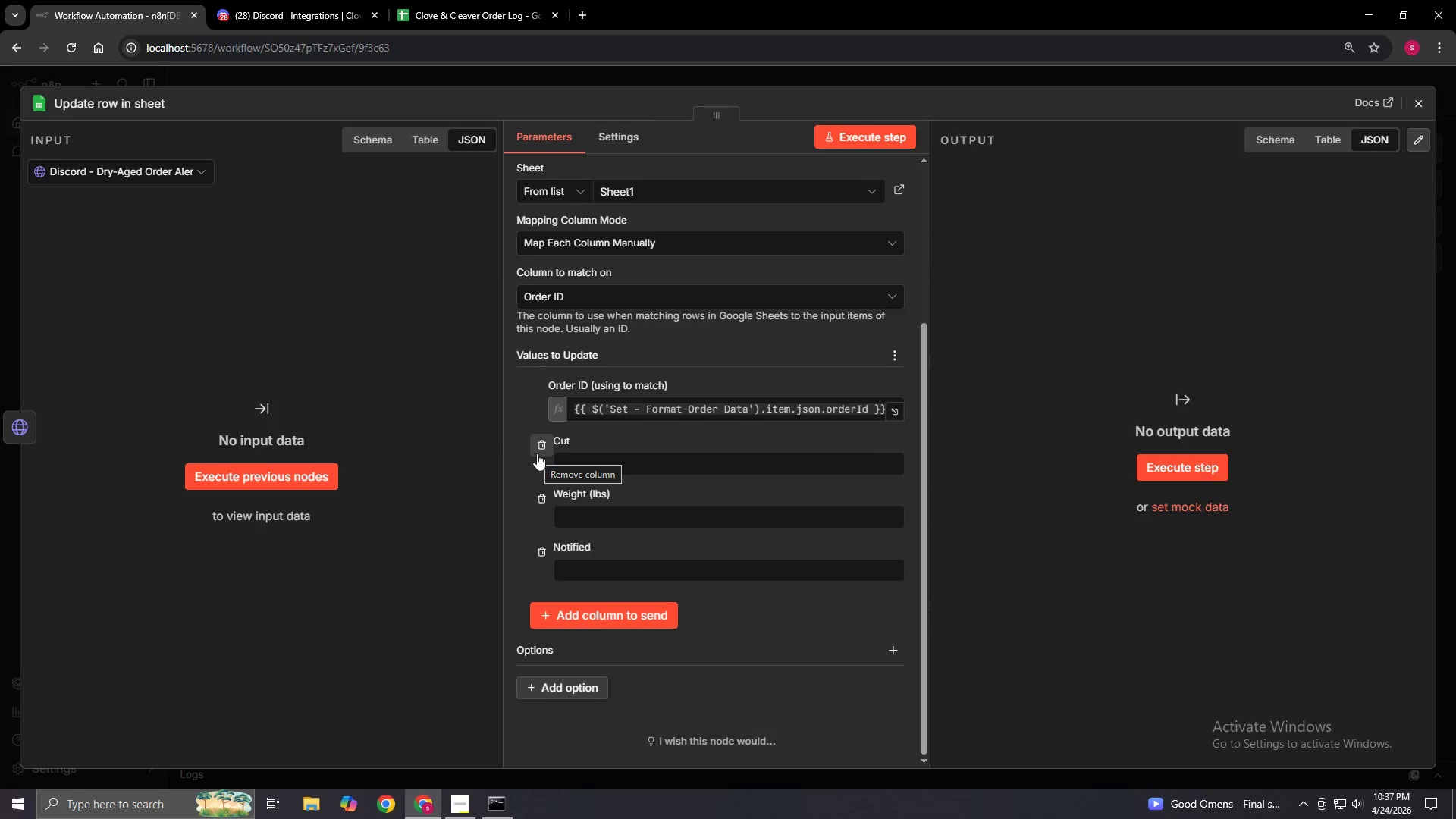 
left_click([537, 453])
 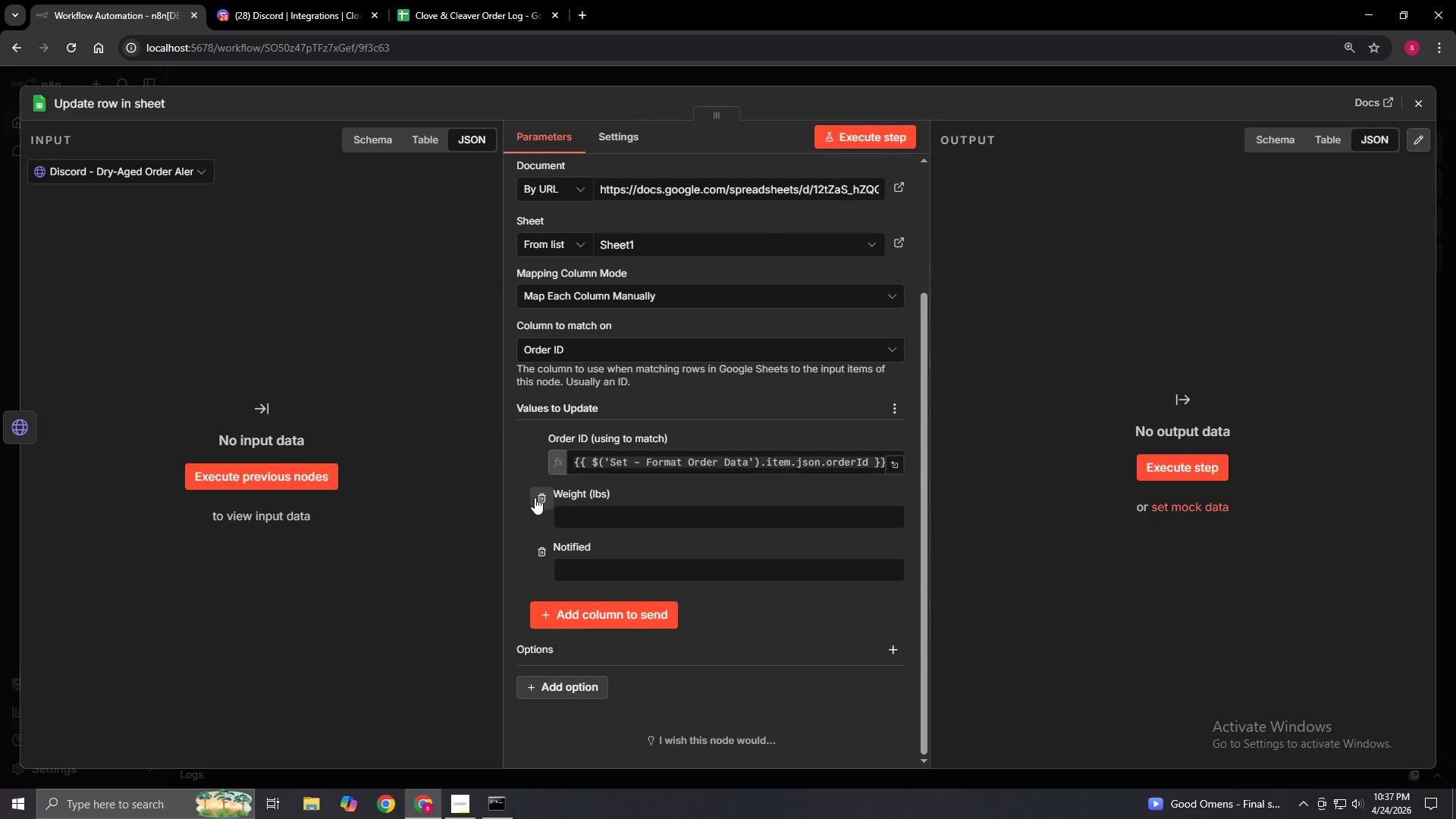 
left_click([535, 497])
 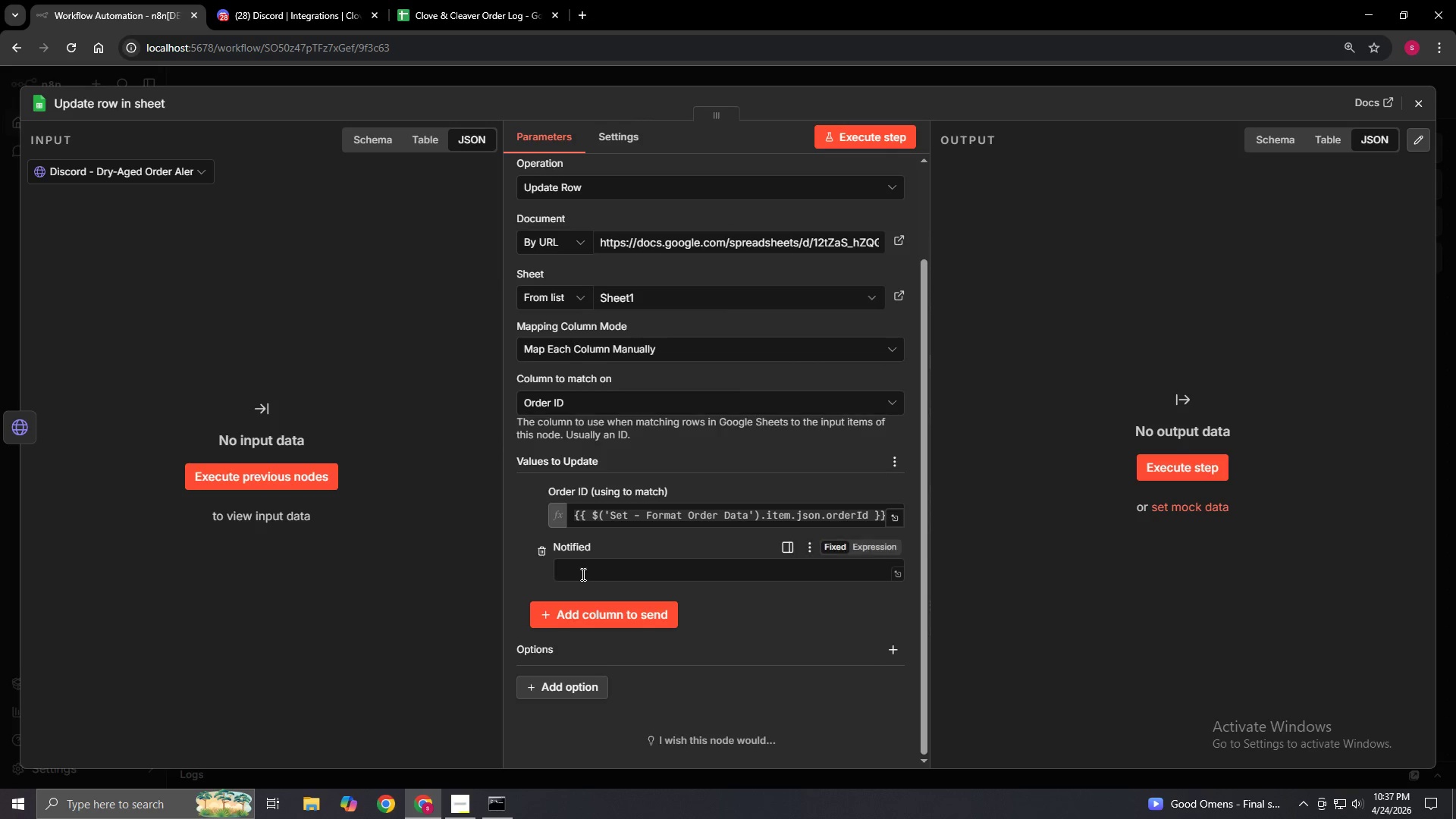 
left_click([582, 573])
 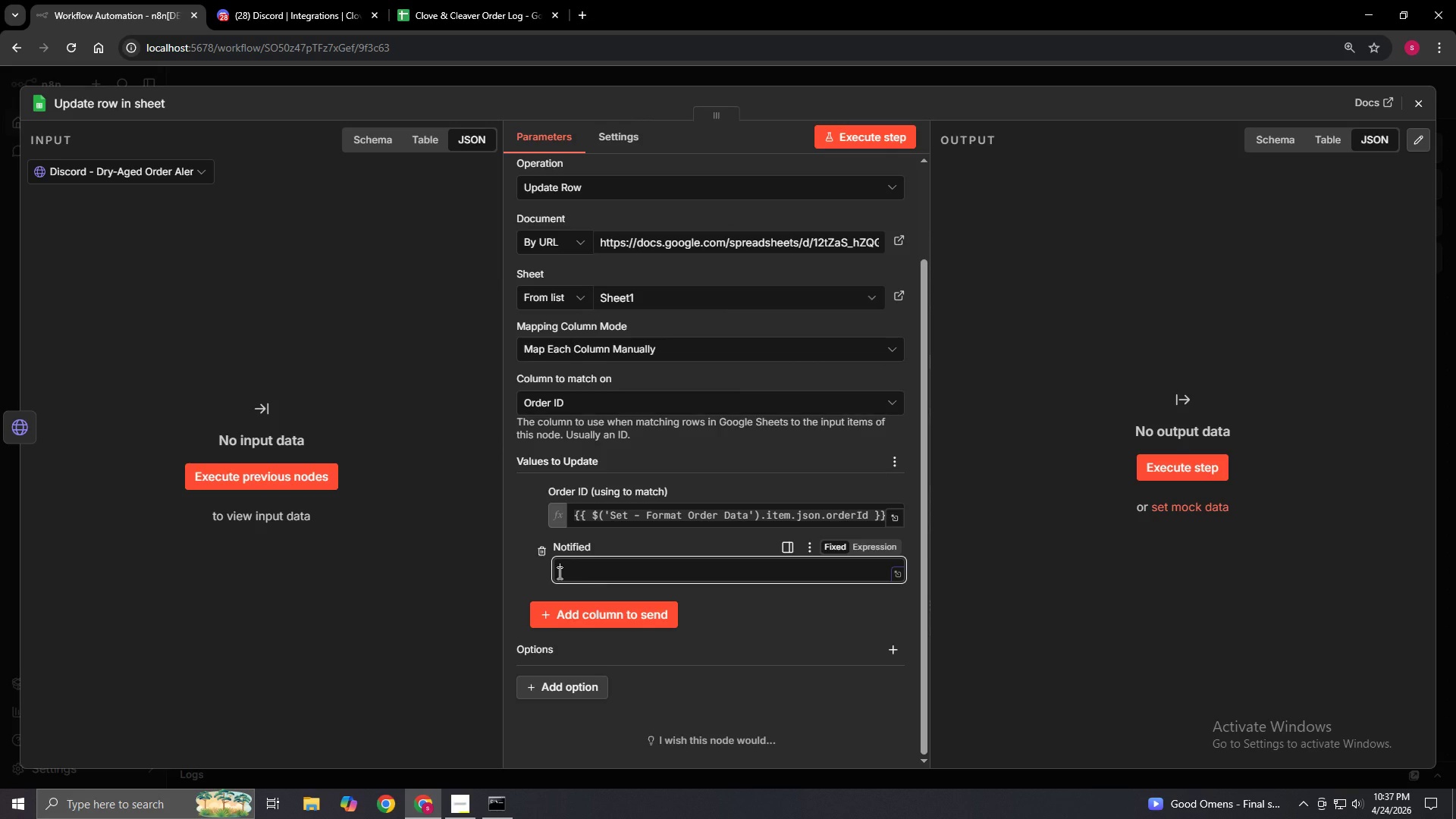 
type(Yes)
 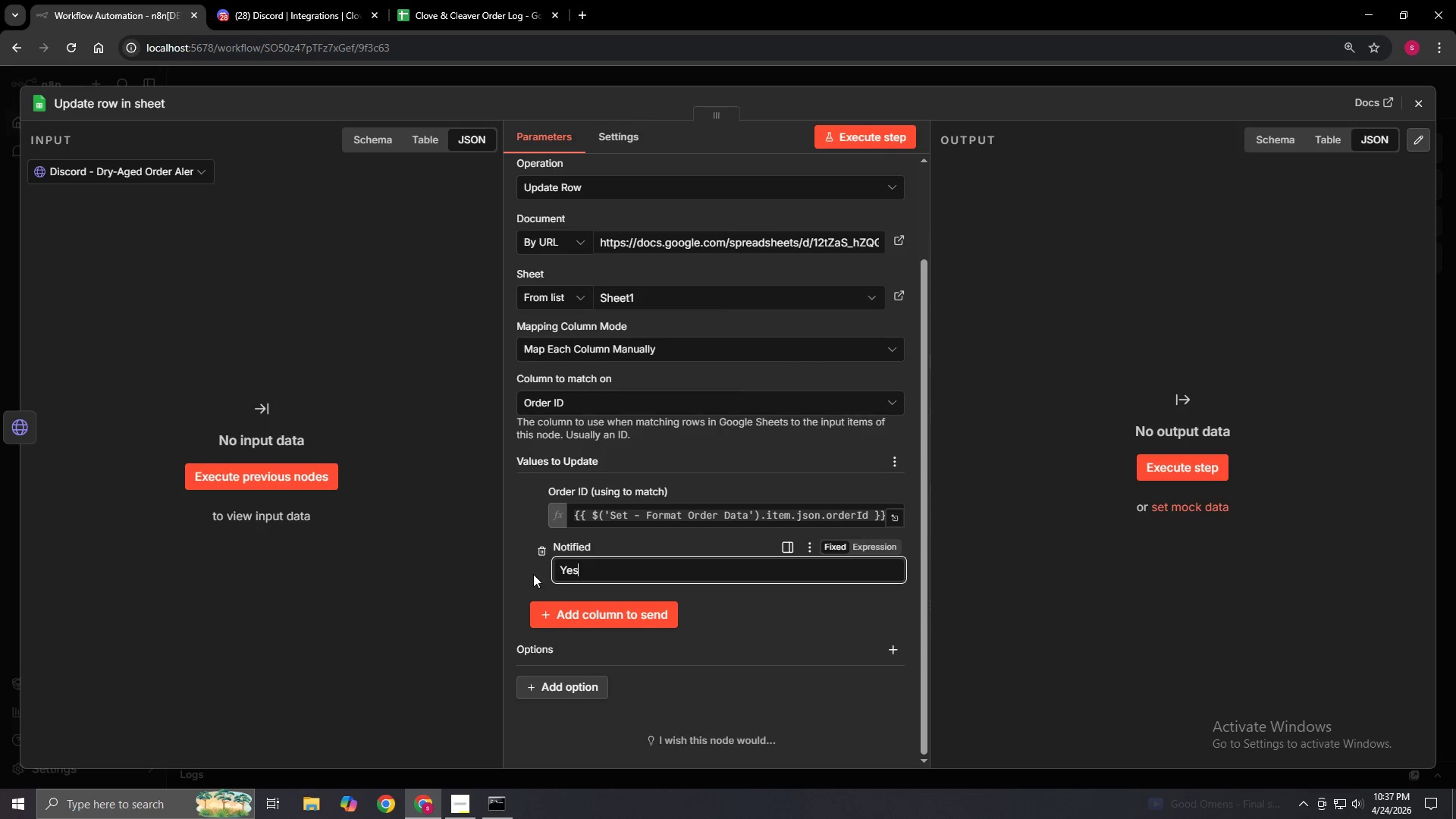 
left_click([527, 567])
 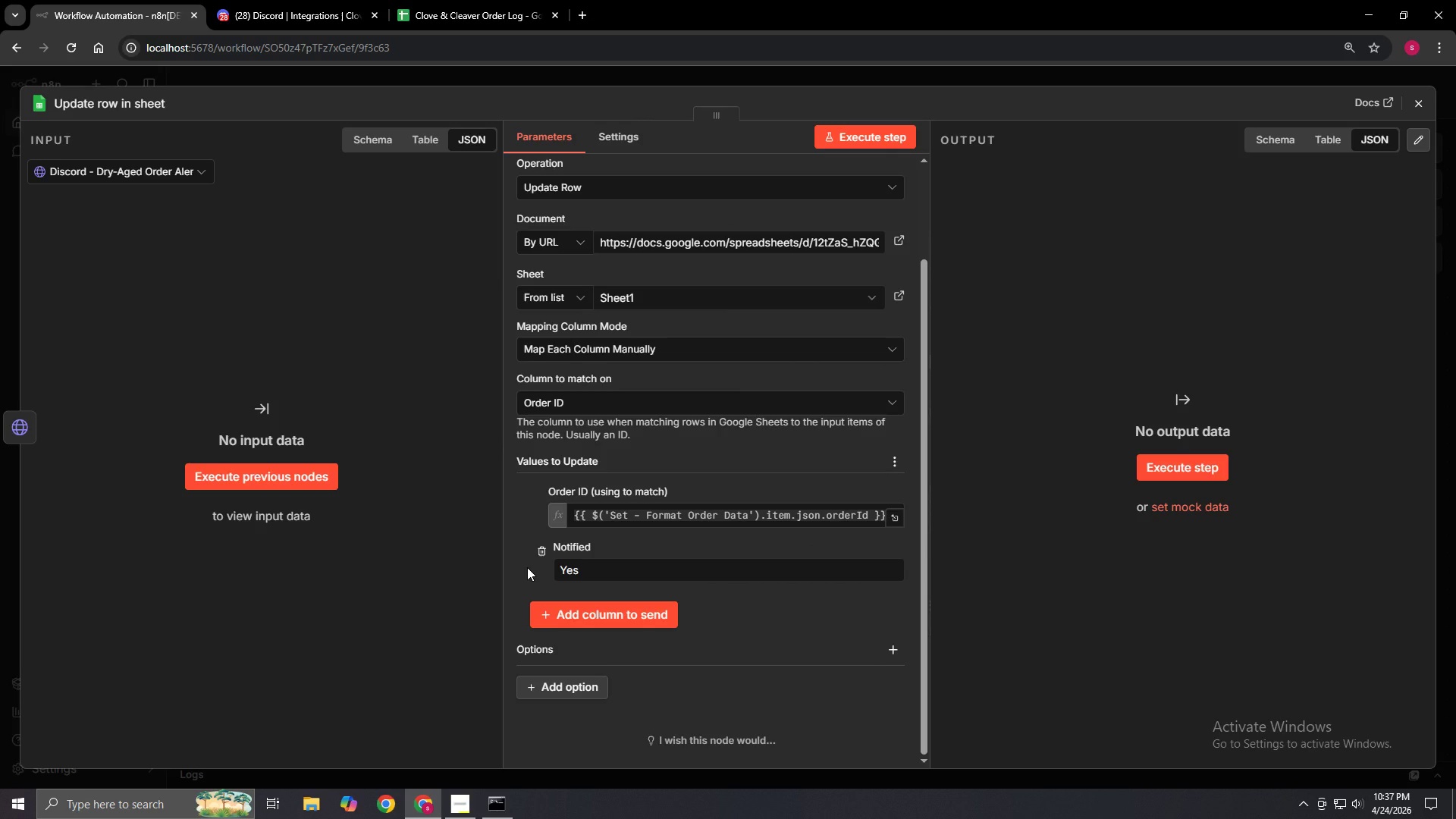 
wait(8.52)
 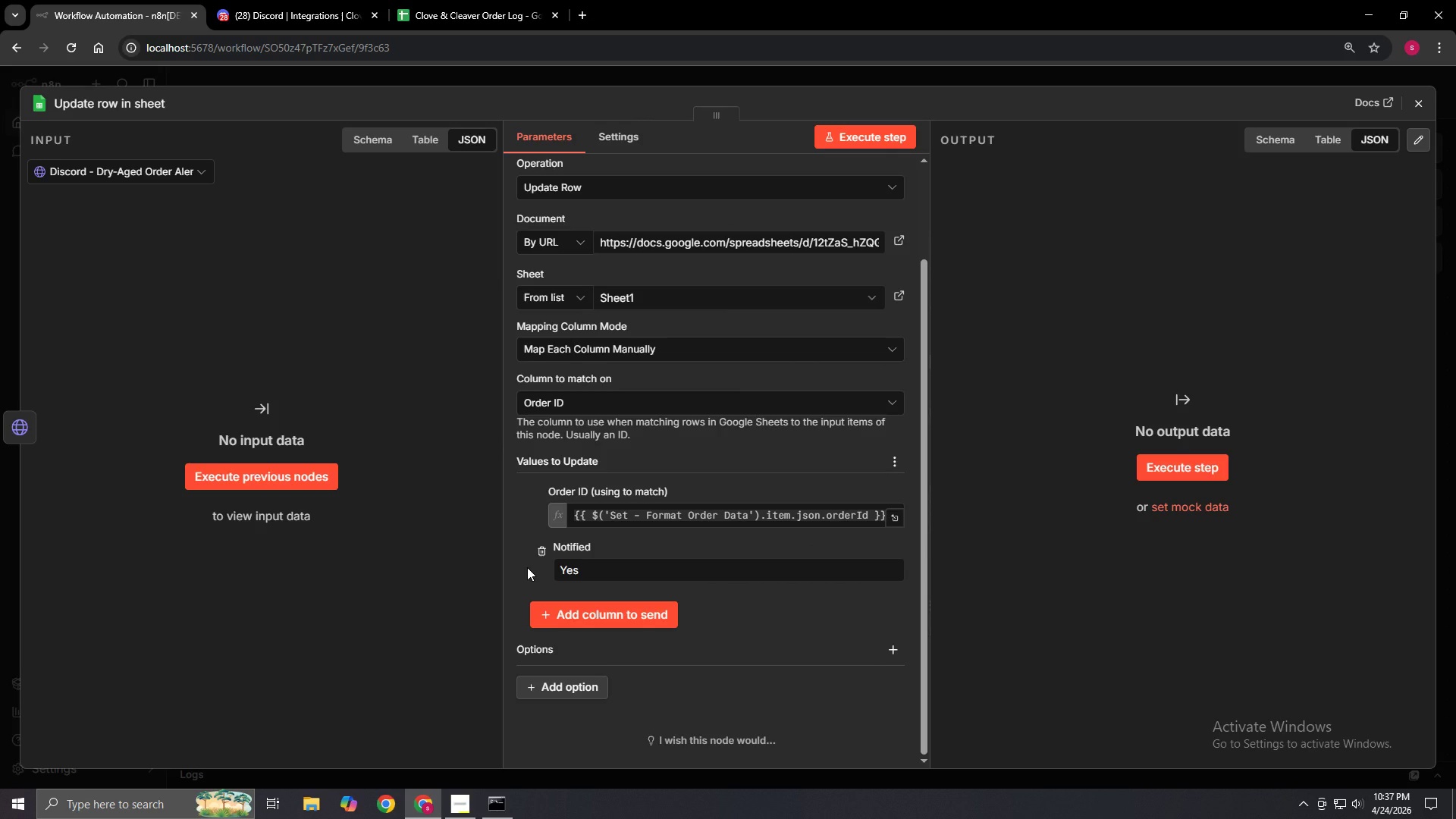 
left_click([1411, 90])
 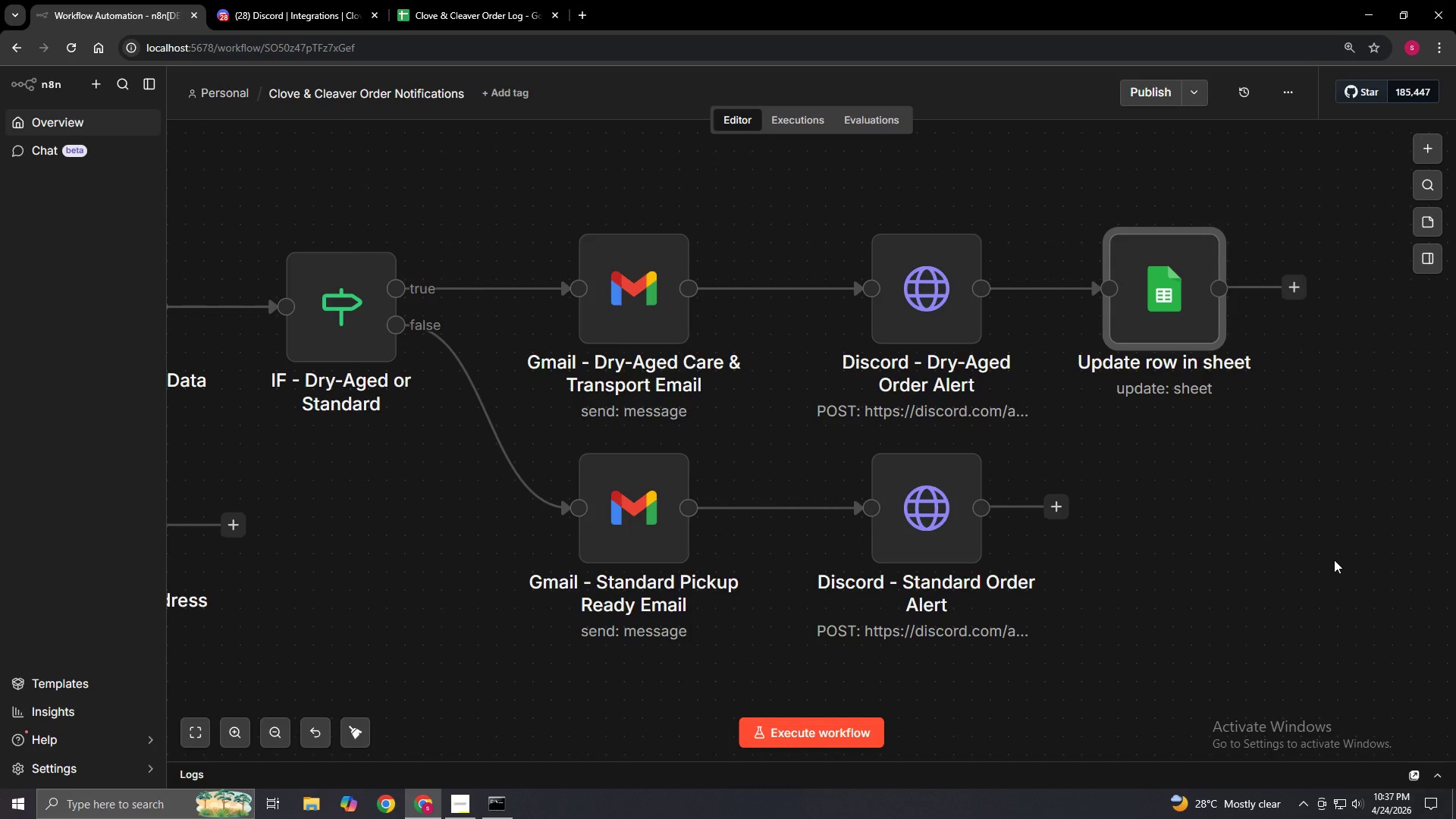 
hold_key(key=ControlLeft, duration=0.69)
left_click_drag(start_coordinate=[1334, 561], to_coordinate=[1132, 560])
 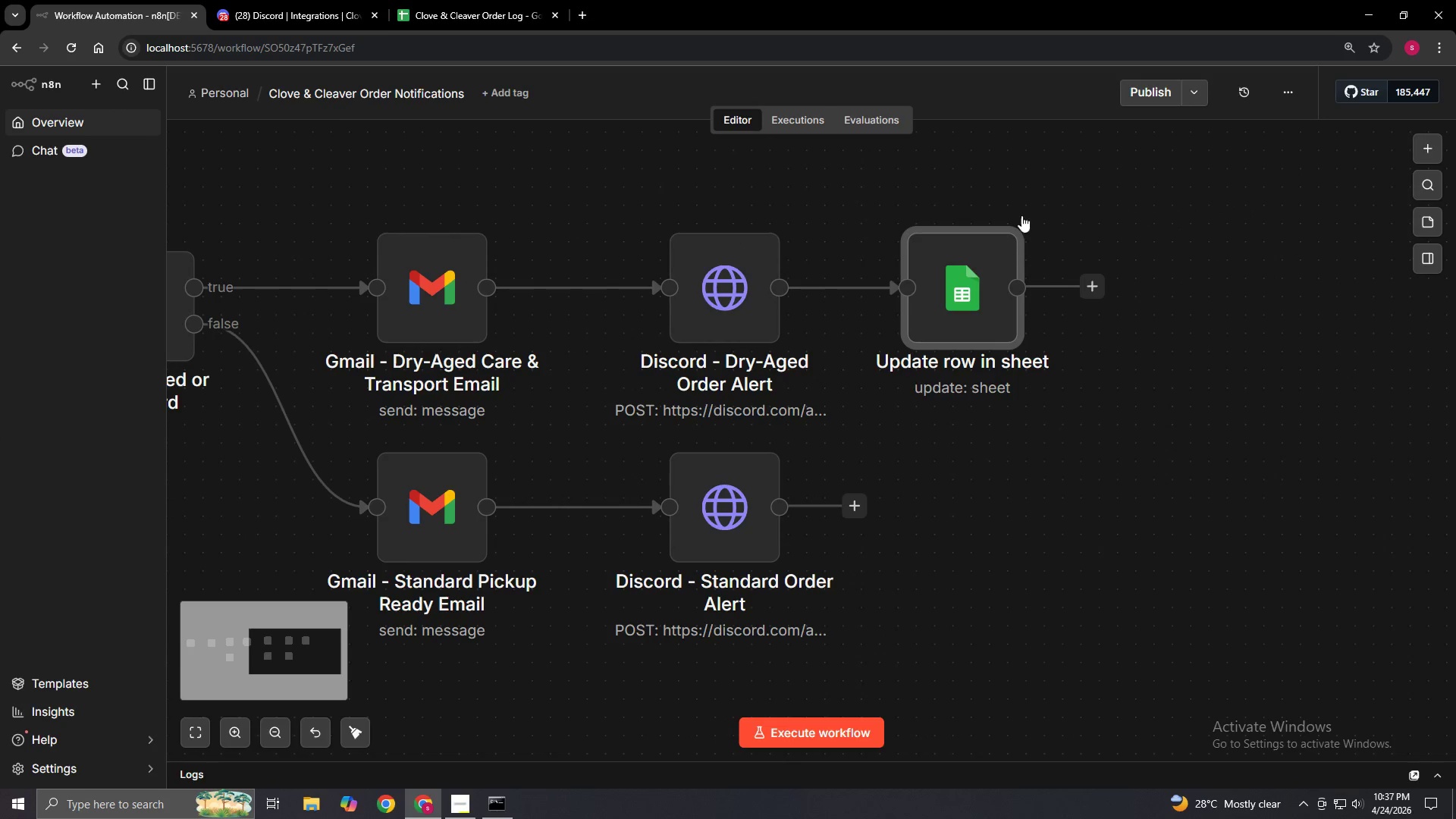 
left_click([1018, 209])
 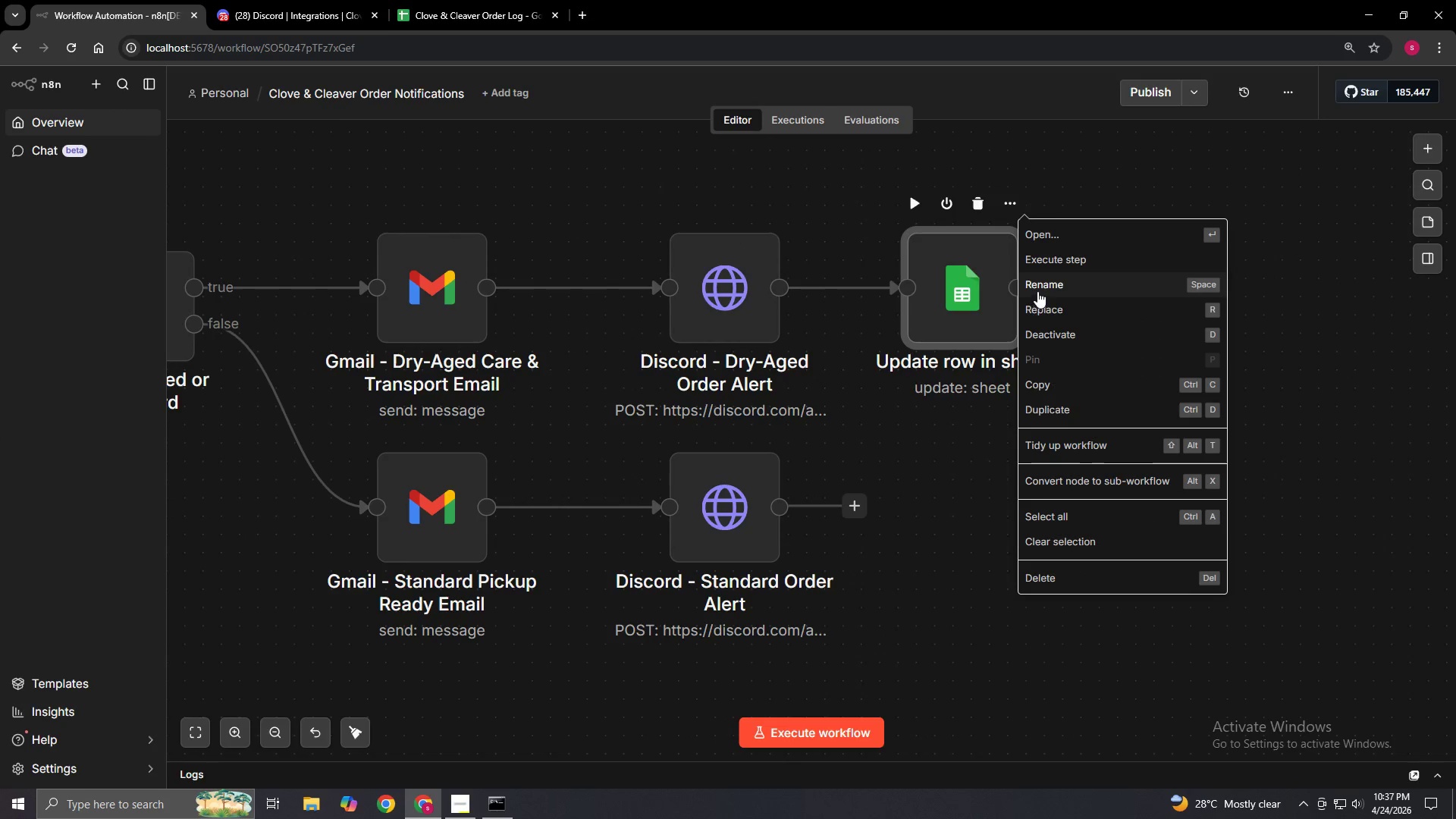 
left_click([1037, 290])
 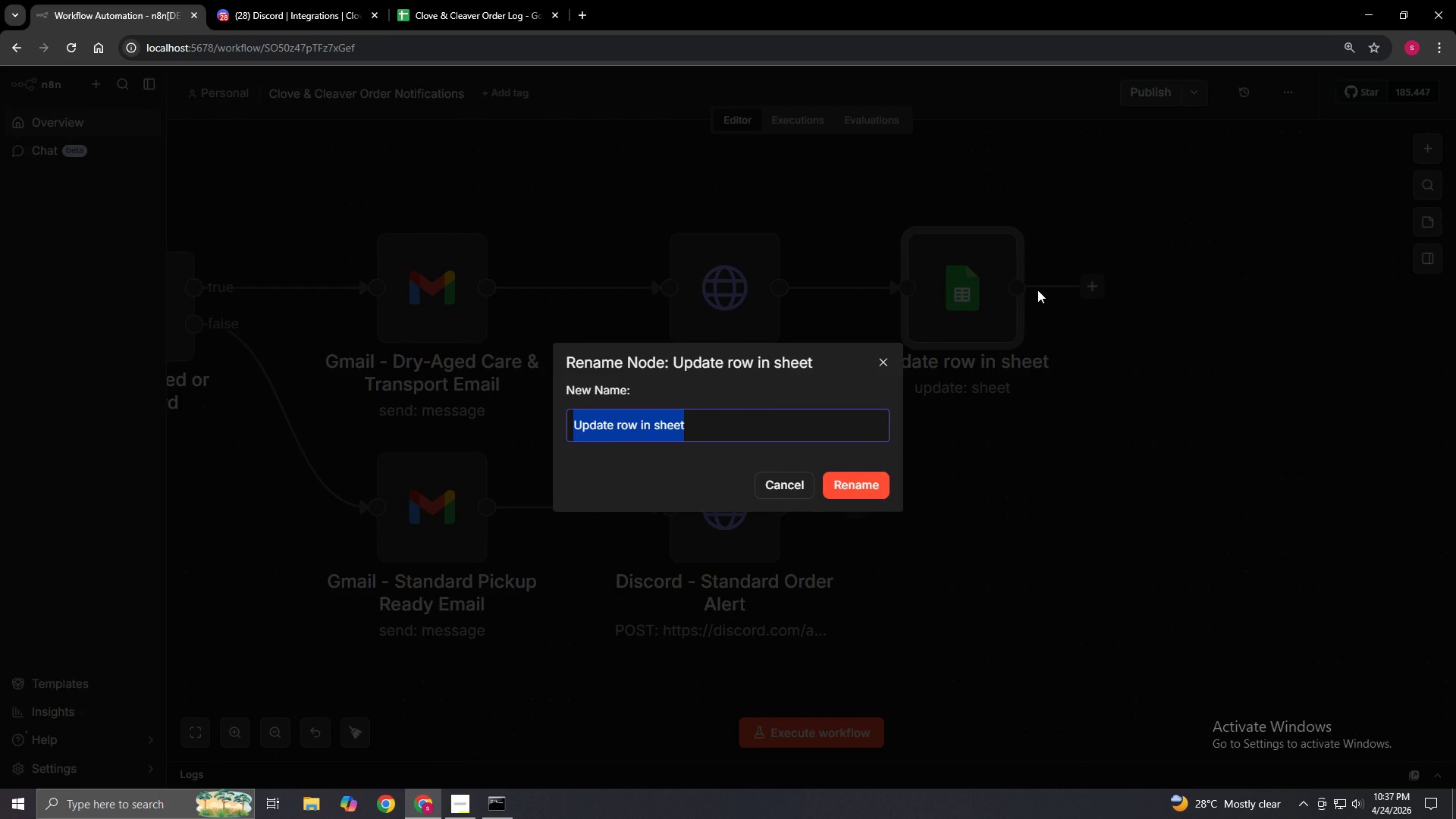 
key(ArrowRight)
 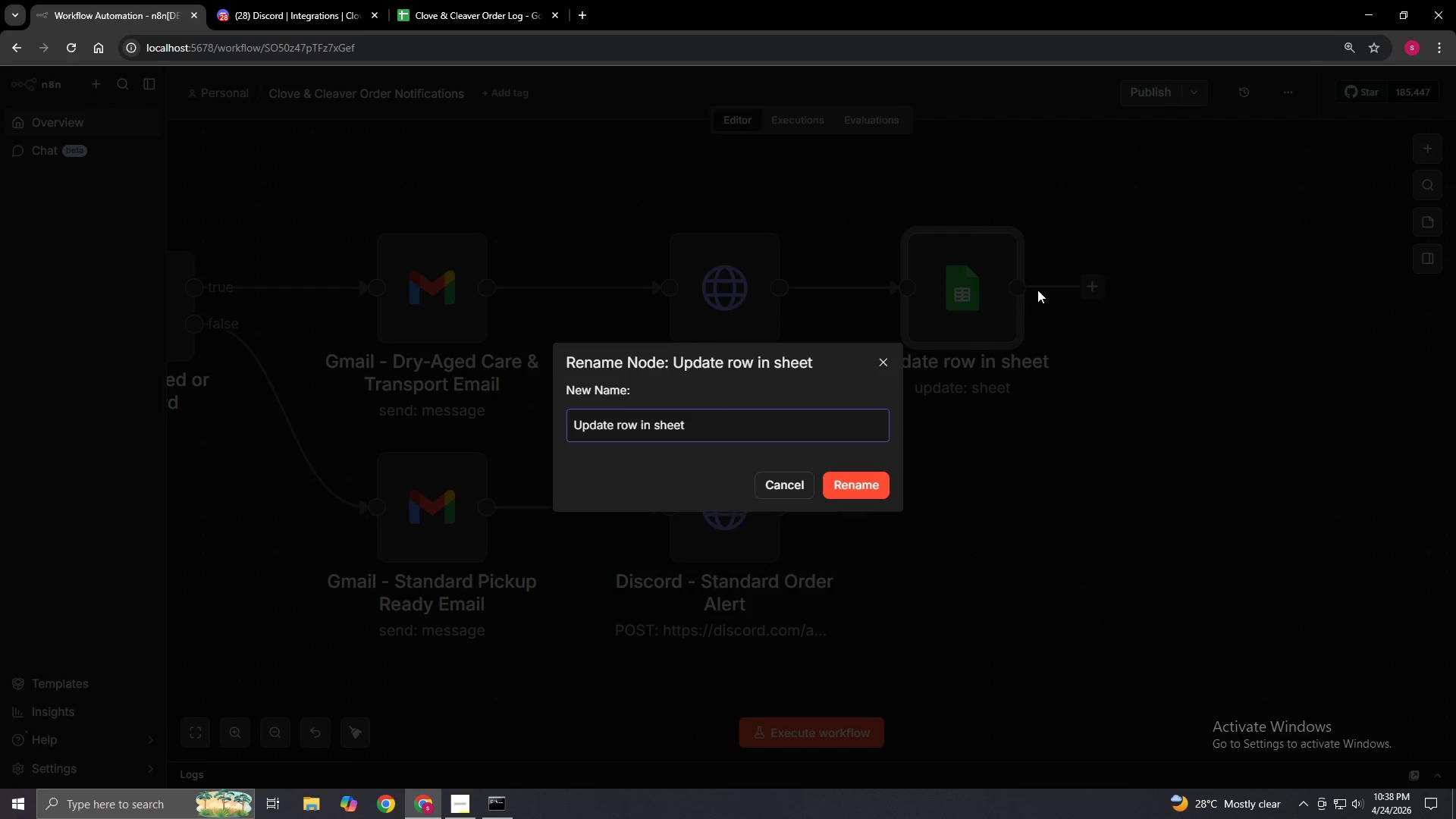 
key(Backspace)
key(Backspace)
key(Backspace)
key(Backspace)
key(Backspace)
key(Backspace)
key(Backspace)
key(Backspace)
key(Backspace)
key(Backspace)
key(Backspace)
key(Backspace)
key(Backspace)
key(Backspace)
key(Backspace)
key(Backspace)
key(Backspace)
key(Backspace)
key(Backspace)
type(Google Sheet - Mark Notified (d)
key(Backspace)
type(Dry-Aged))
 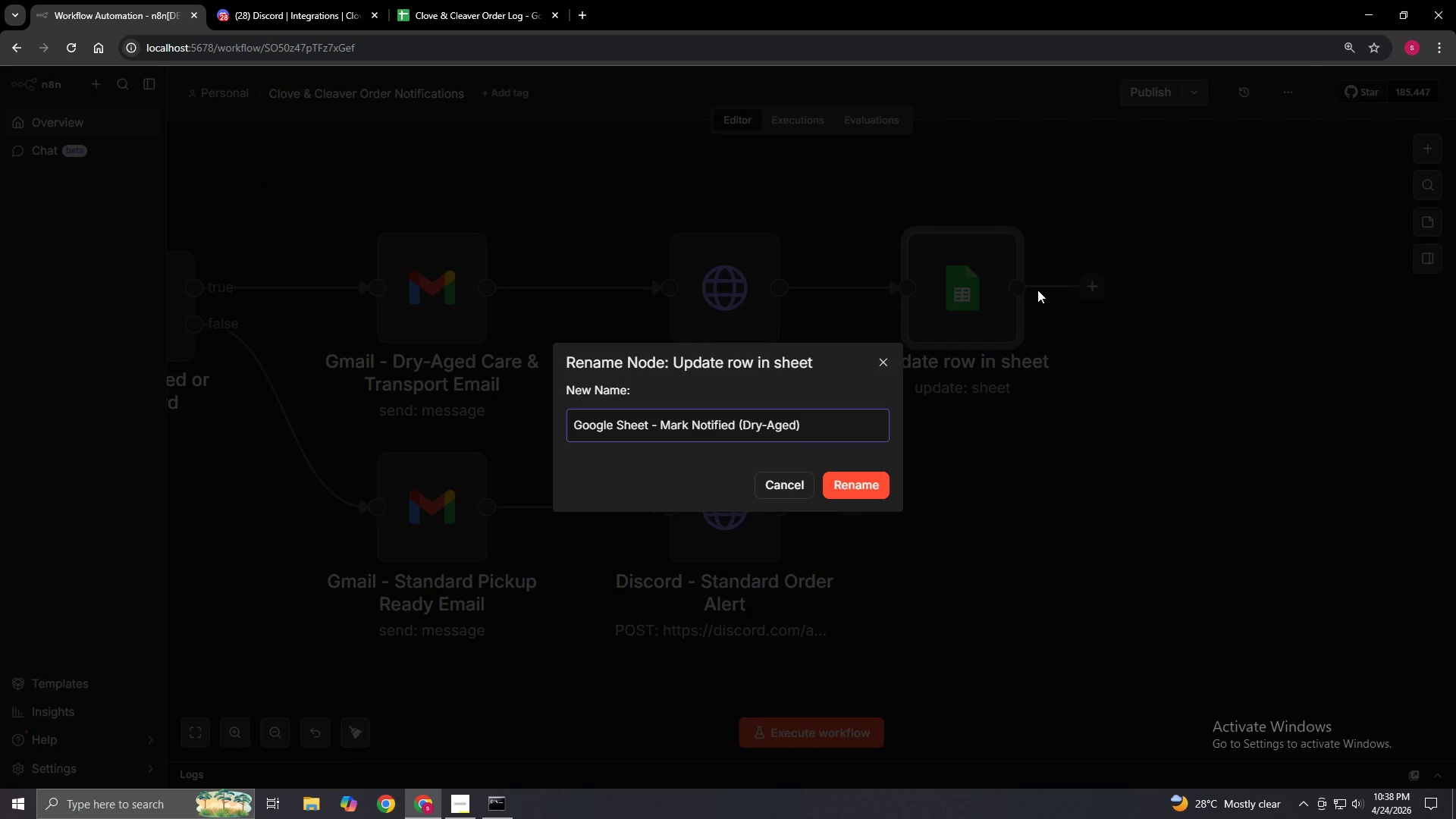 
left_click([857, 486])
 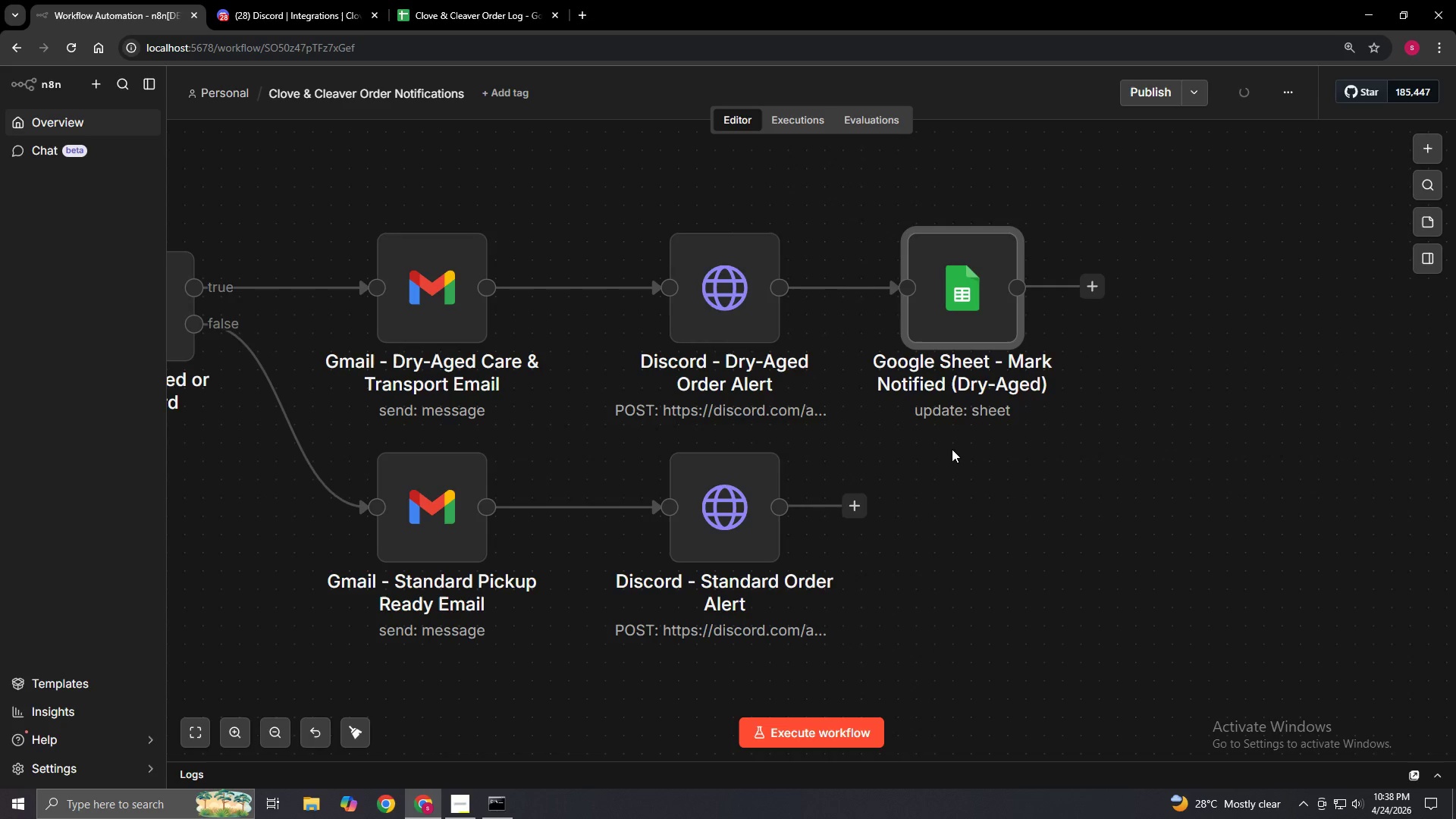 
left_click_drag(start_coordinate=[953, 286], to_coordinate=[987, 286])
 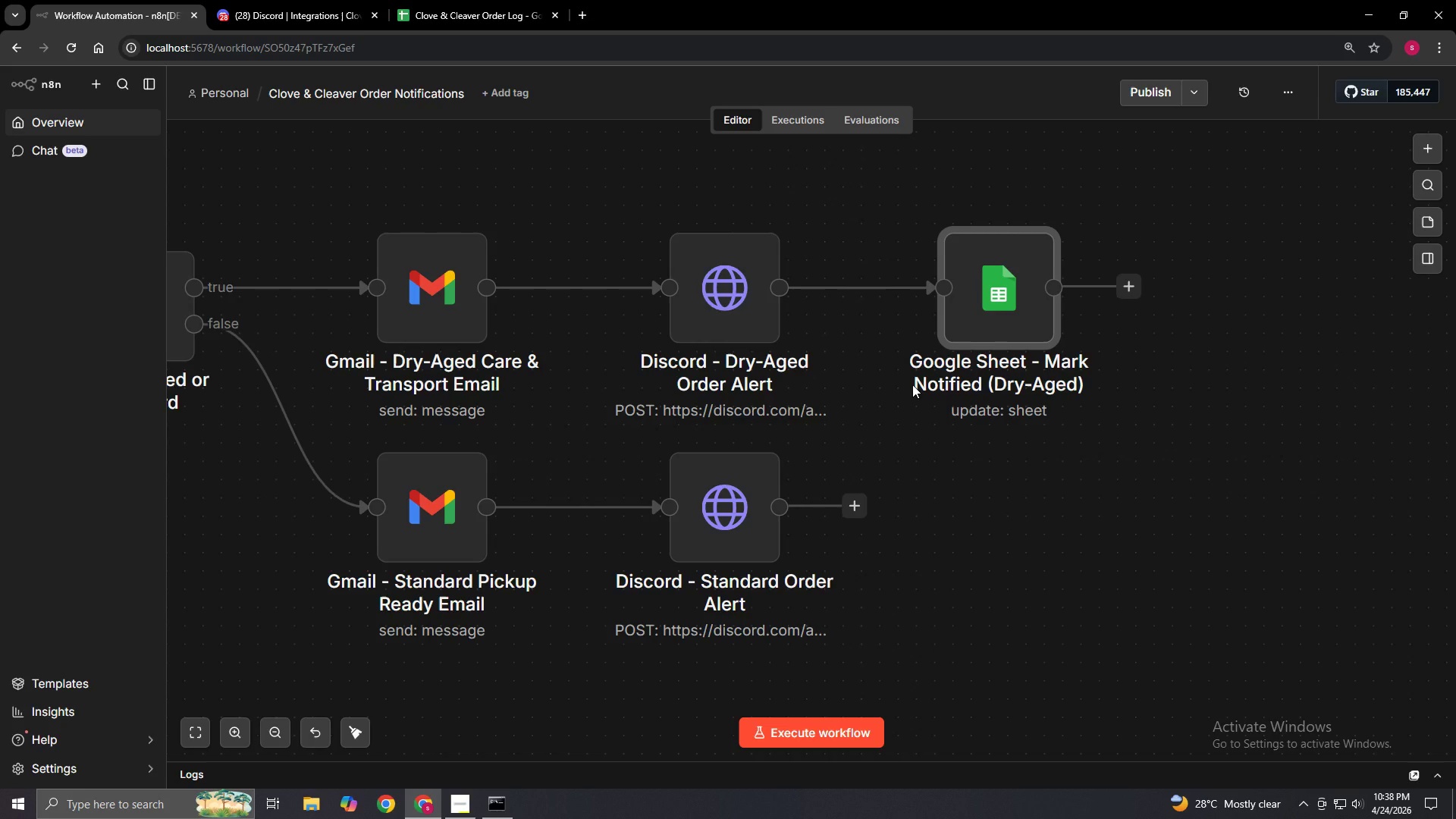 
wait(6.17)
 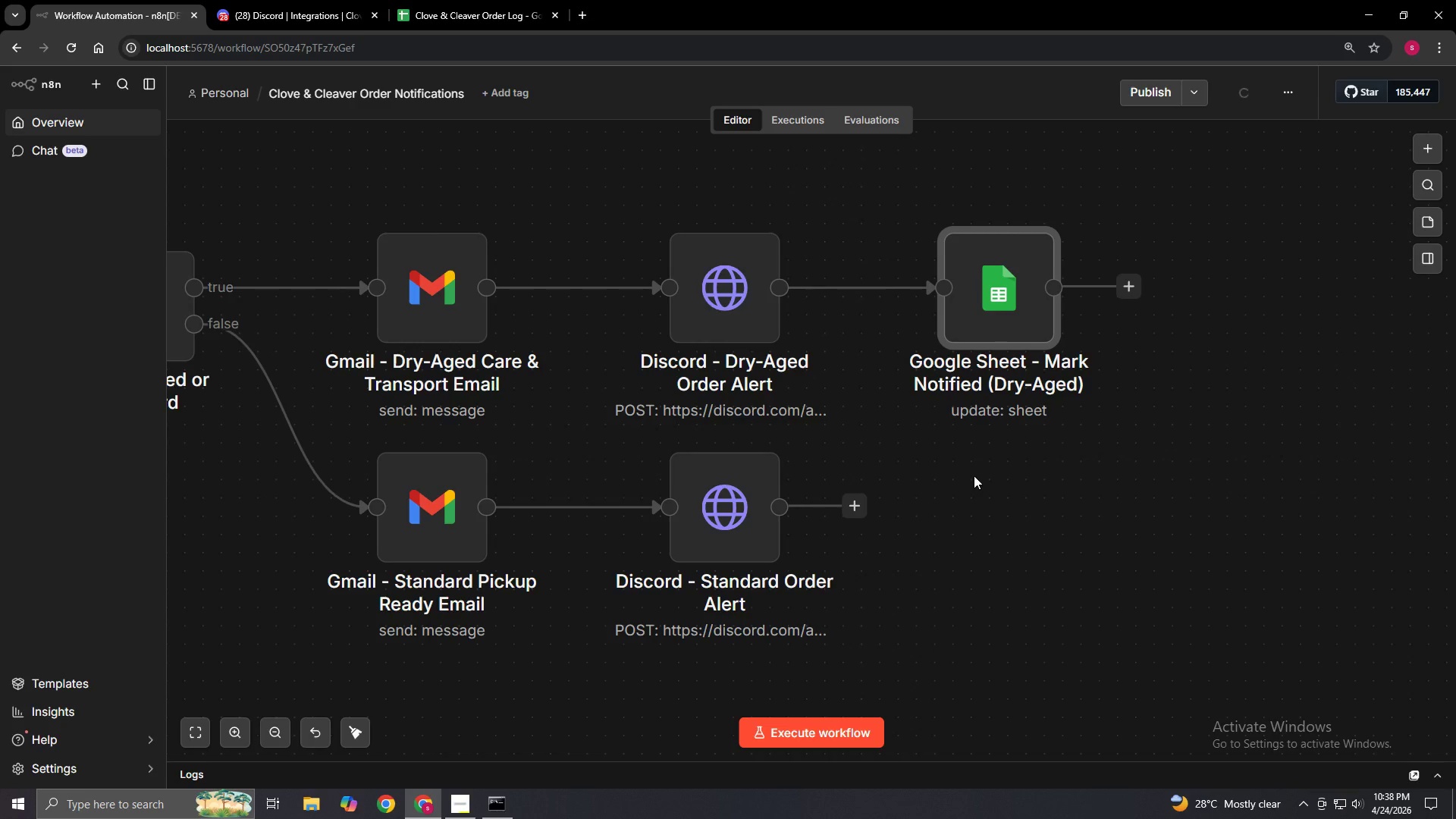 
left_click_drag(start_coordinate=[849, 504], to_coordinate=[937, 509])
 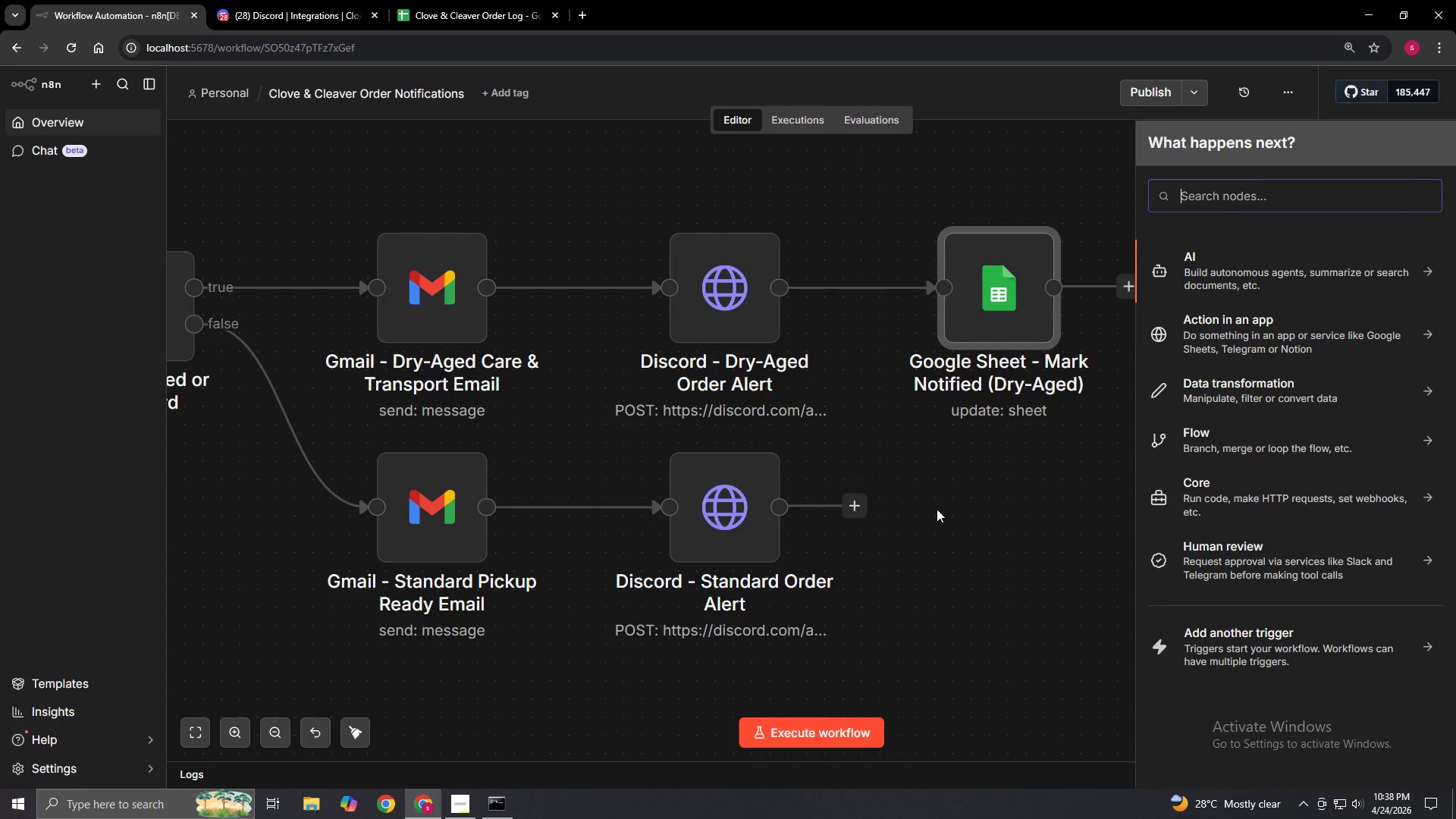 
wait(11.7)
 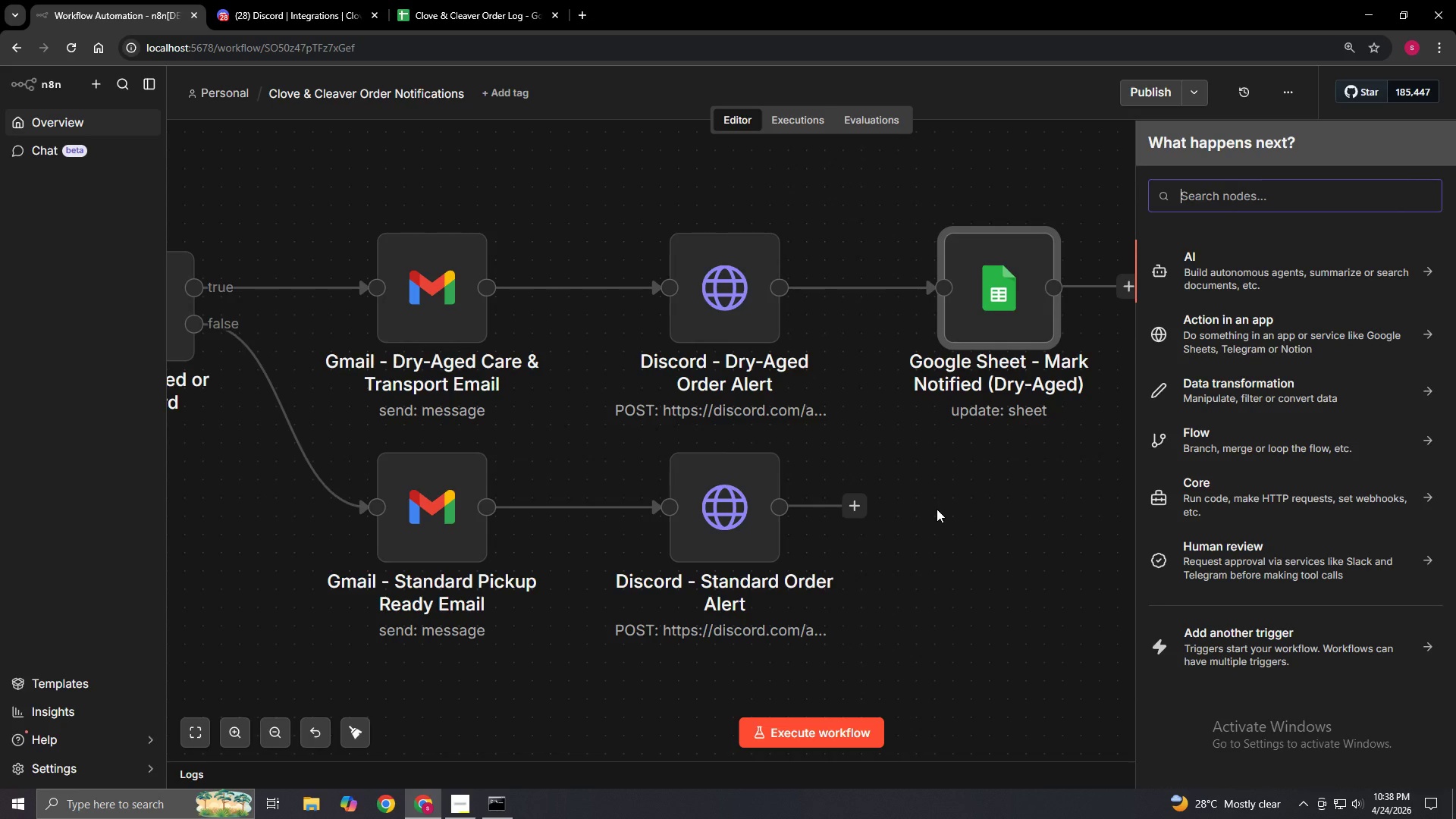 
type(GOOGLE Sheets)
 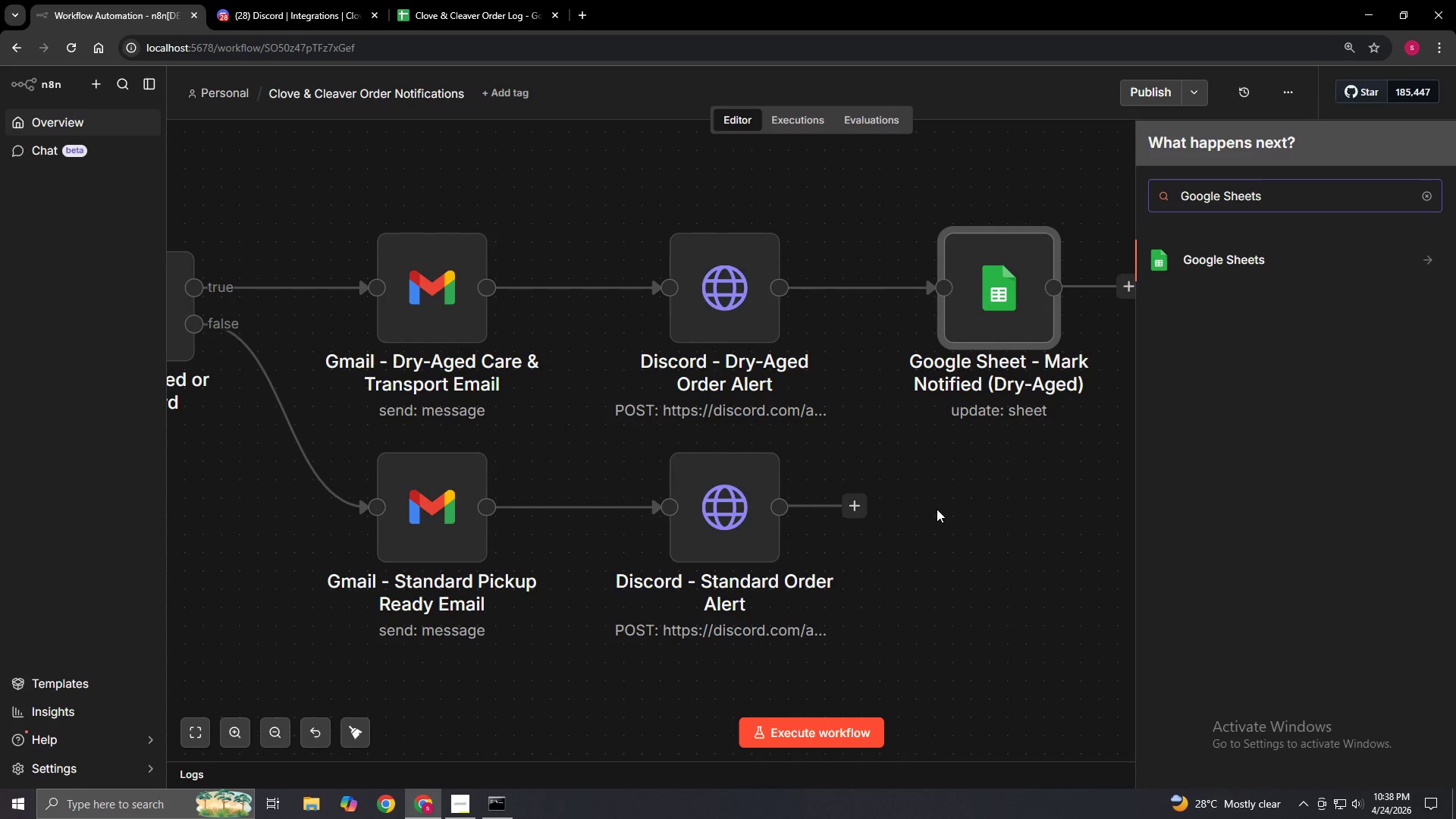 
wait(8.94)
 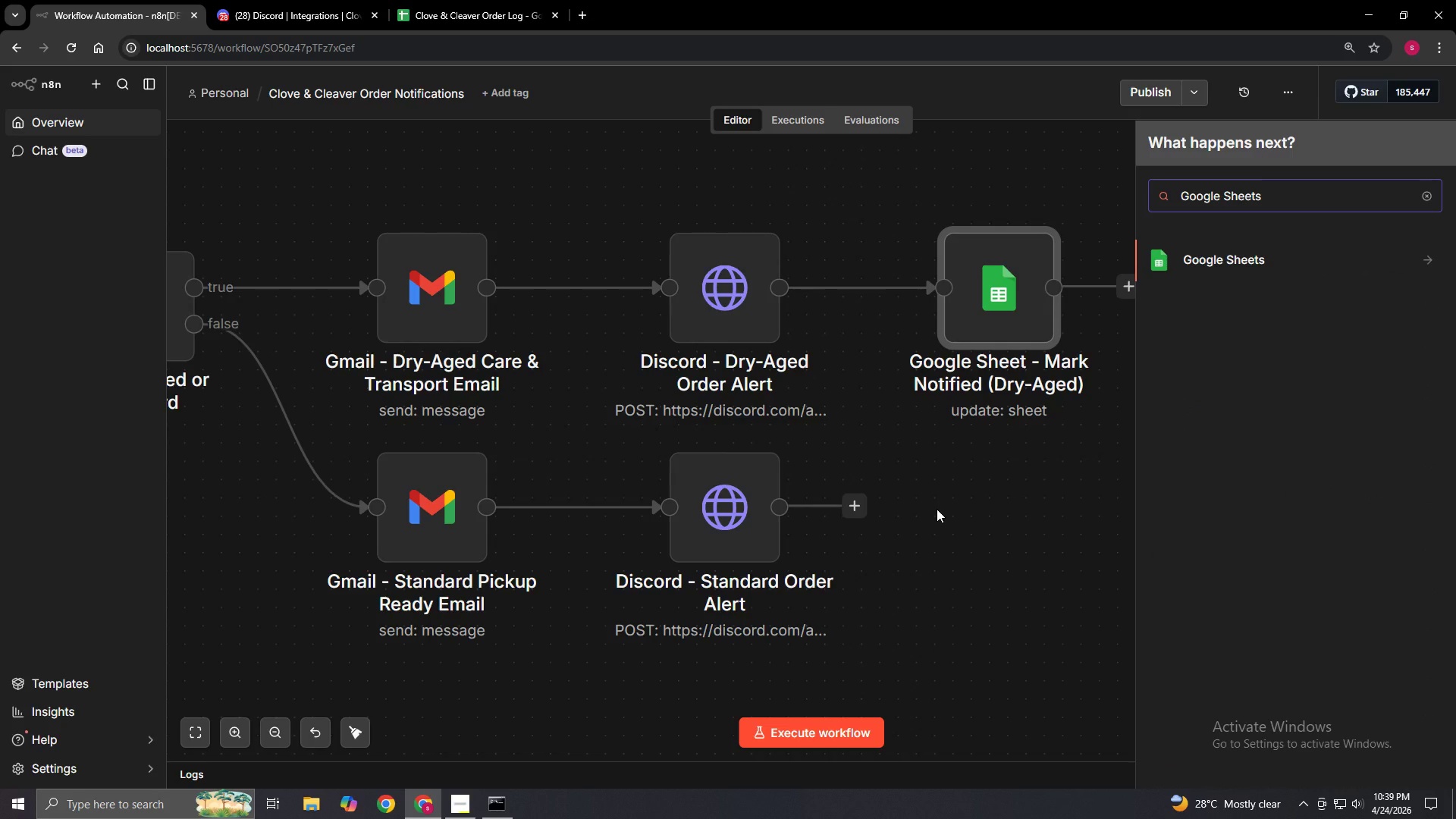 
left_click([1291, 264])
 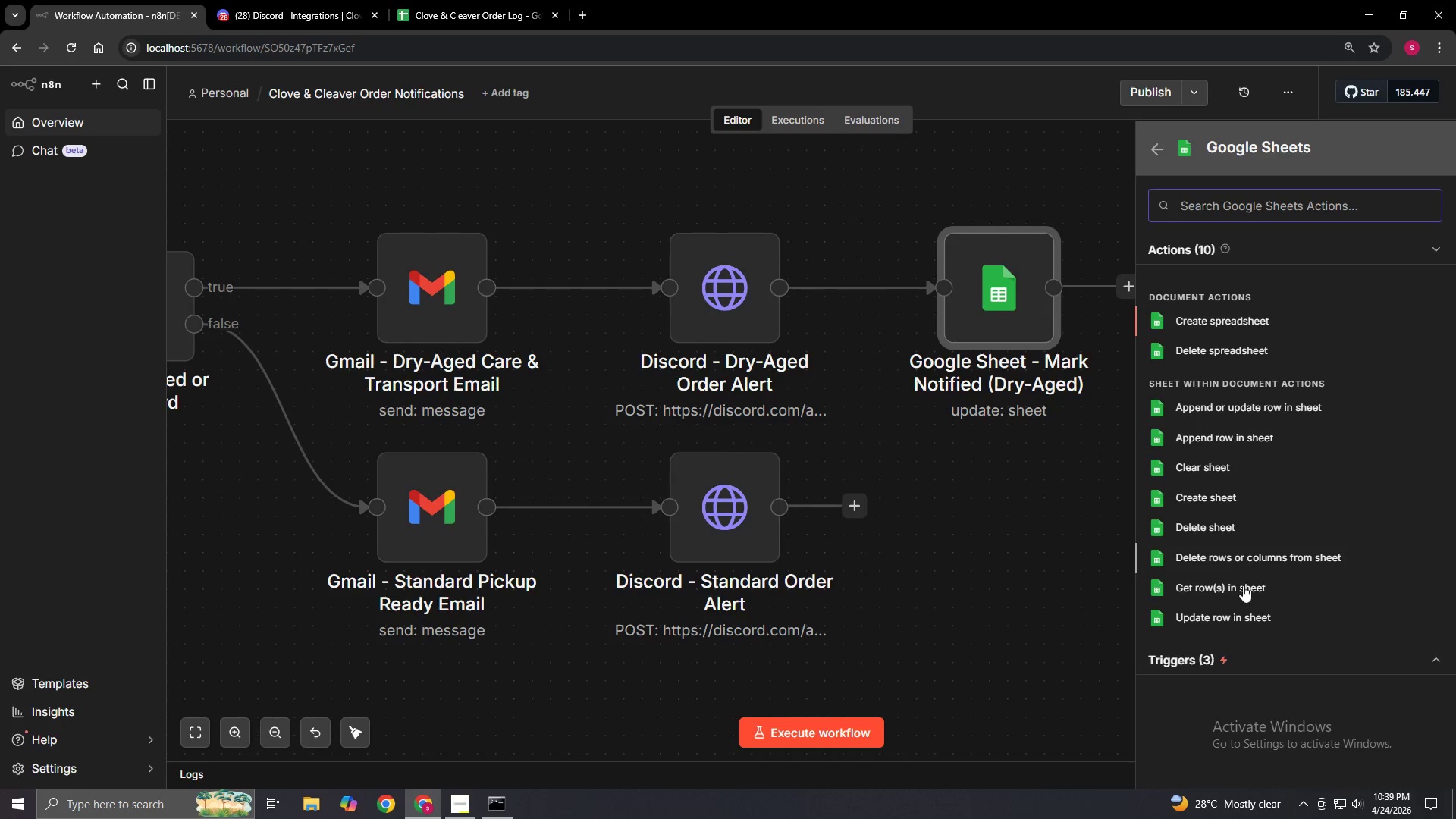 
left_click([1243, 616])
 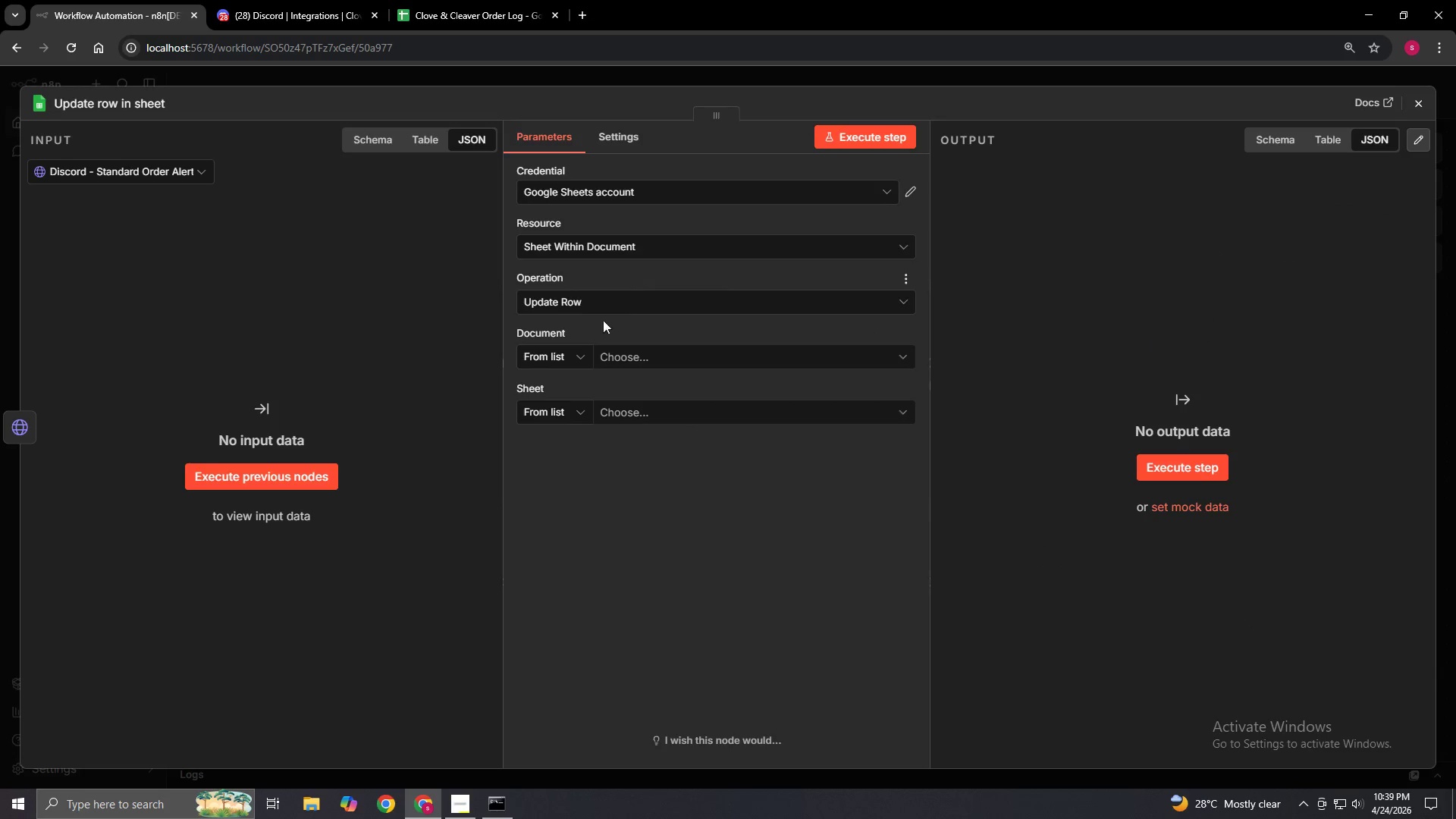 
left_click([631, 356])
 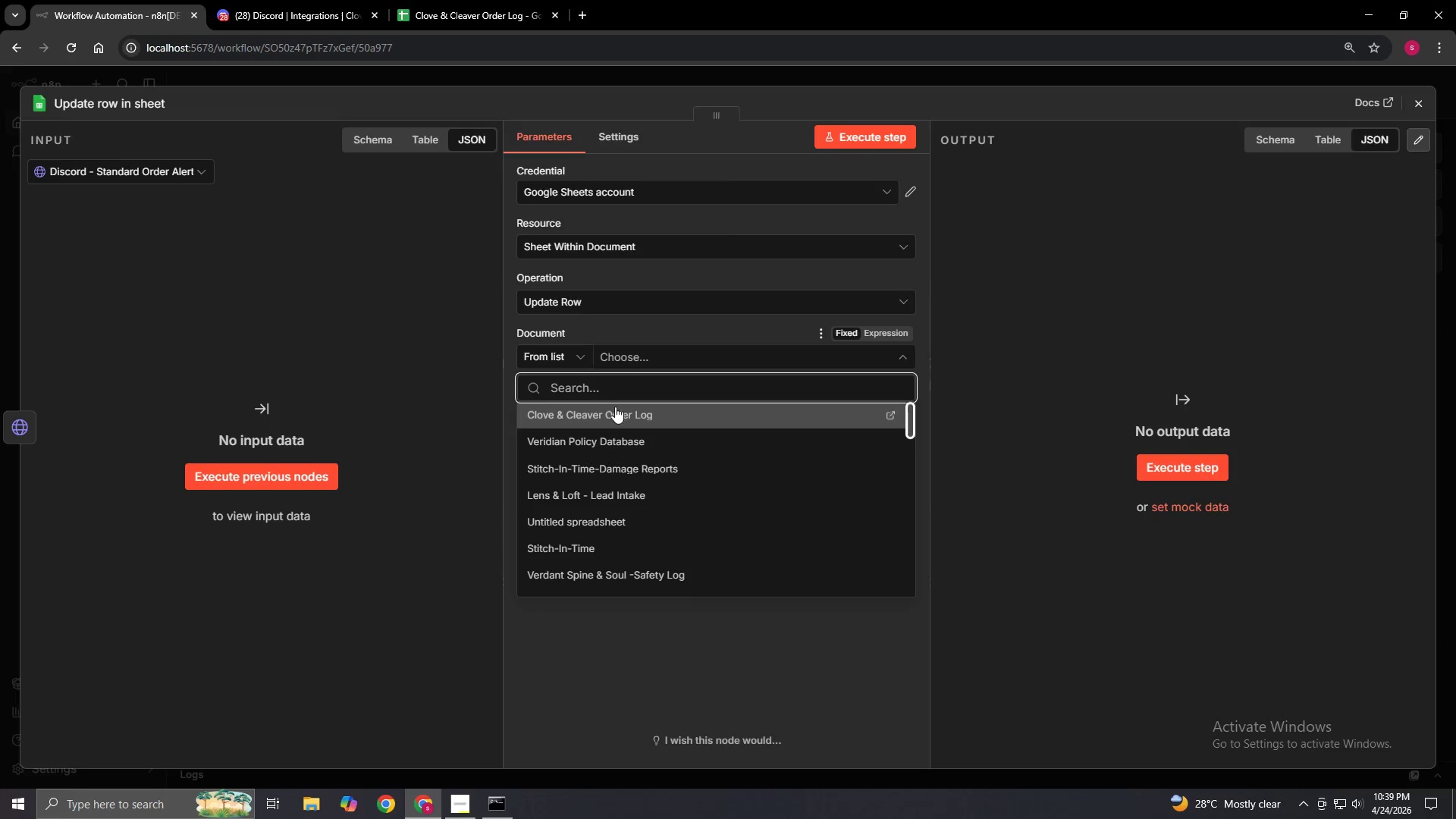 
left_click([567, 347])
 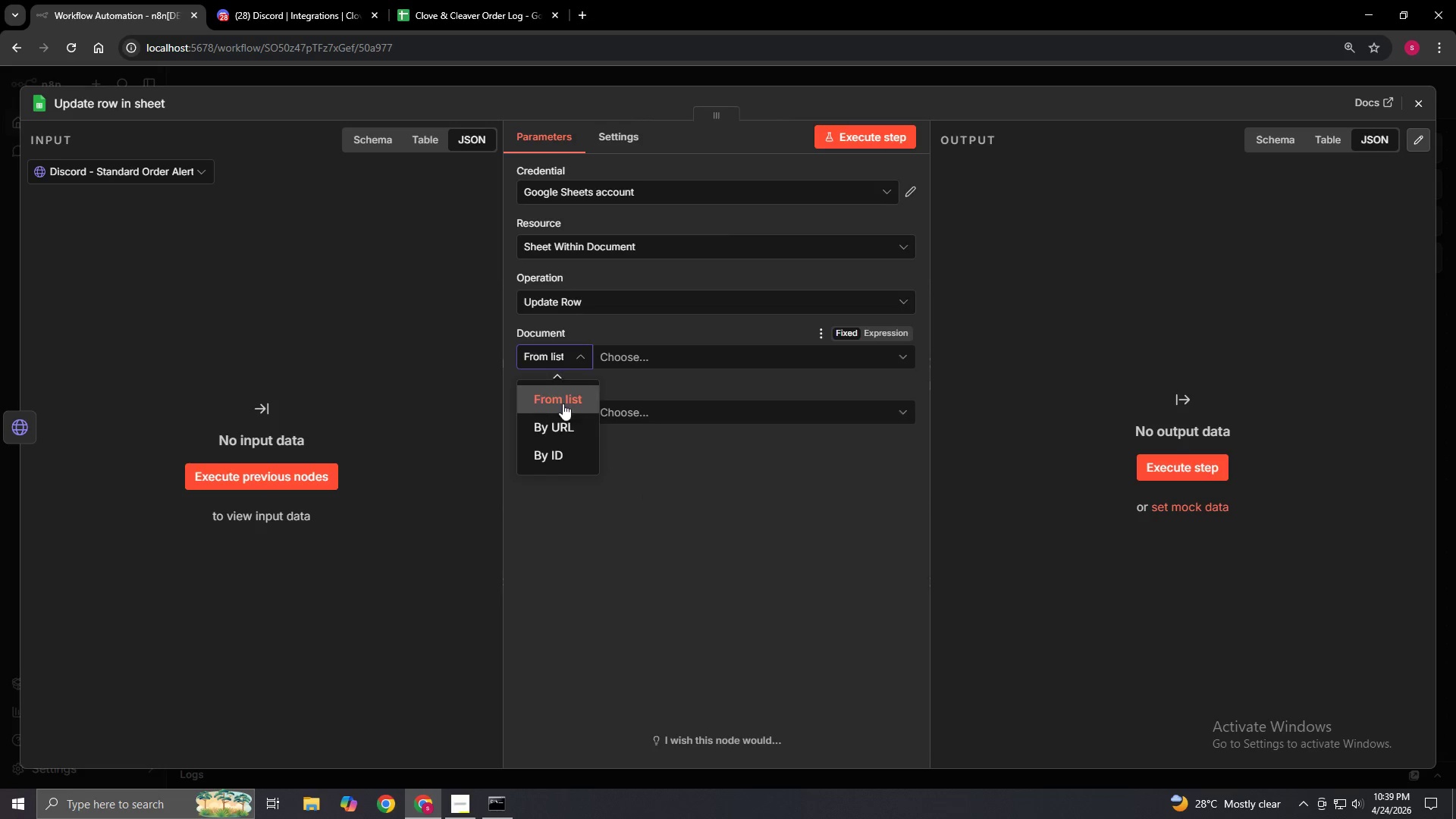 
left_click([560, 422])
 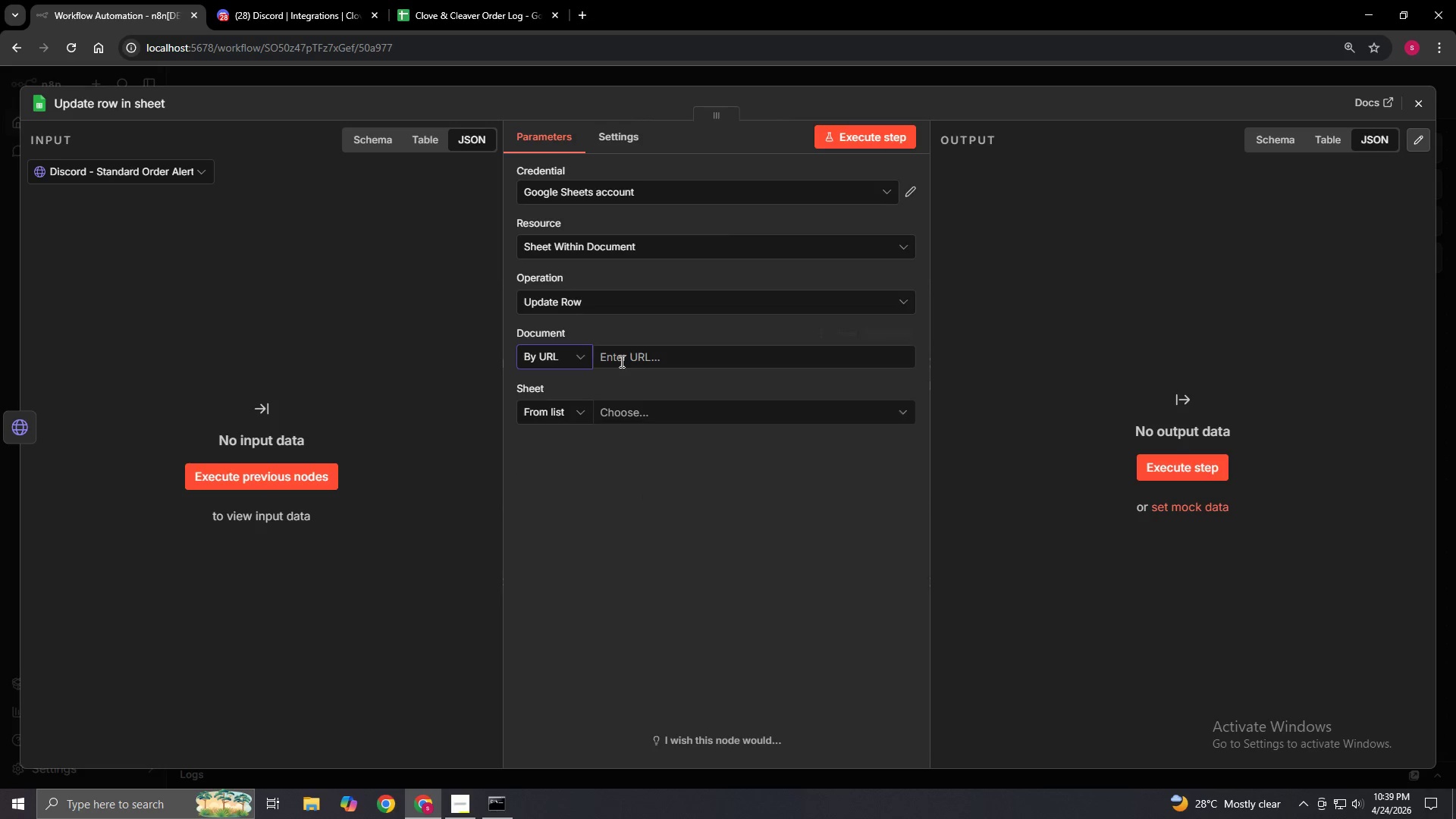 
left_click([620, 361])
 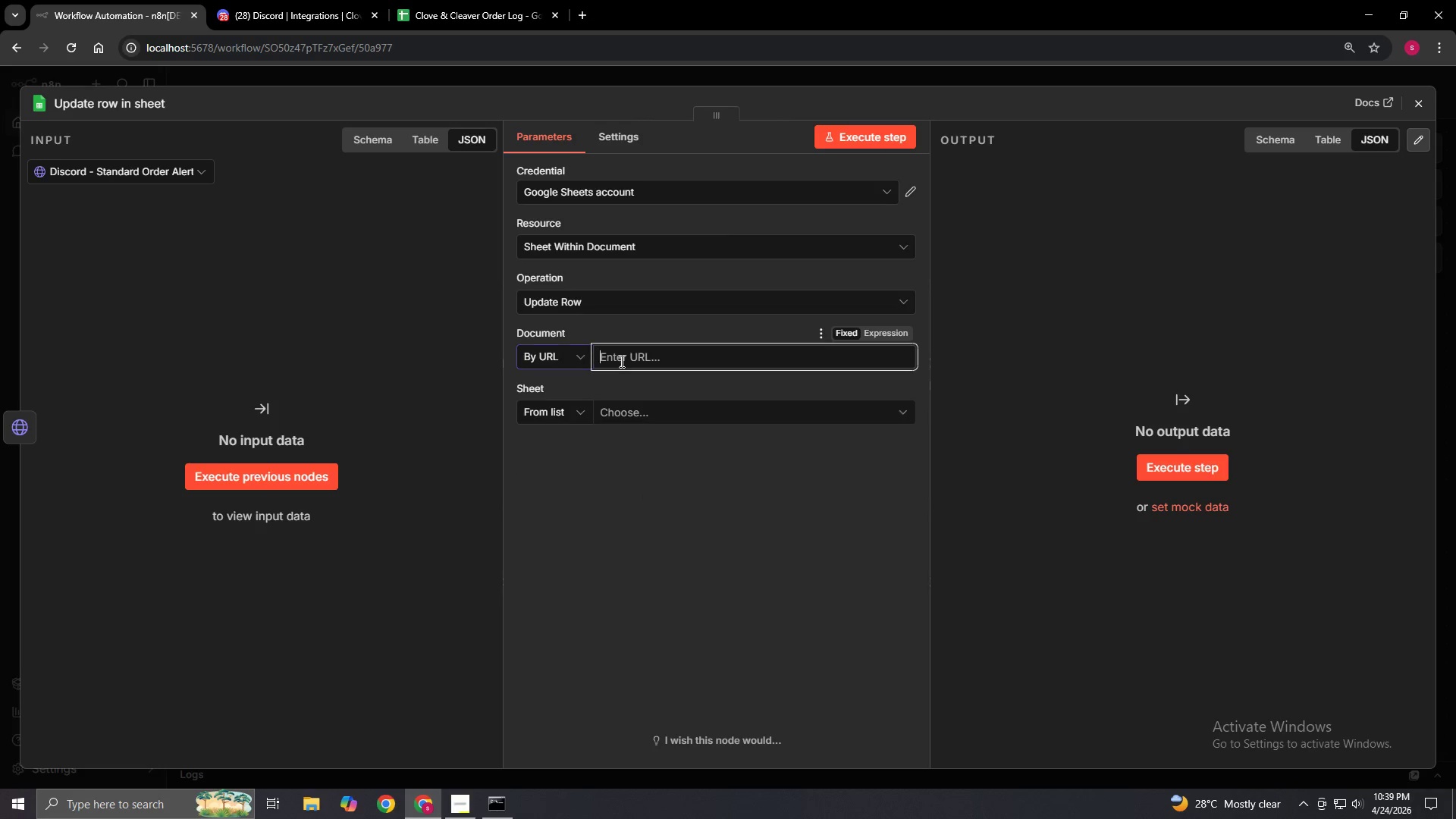 
right_click([620, 361])
 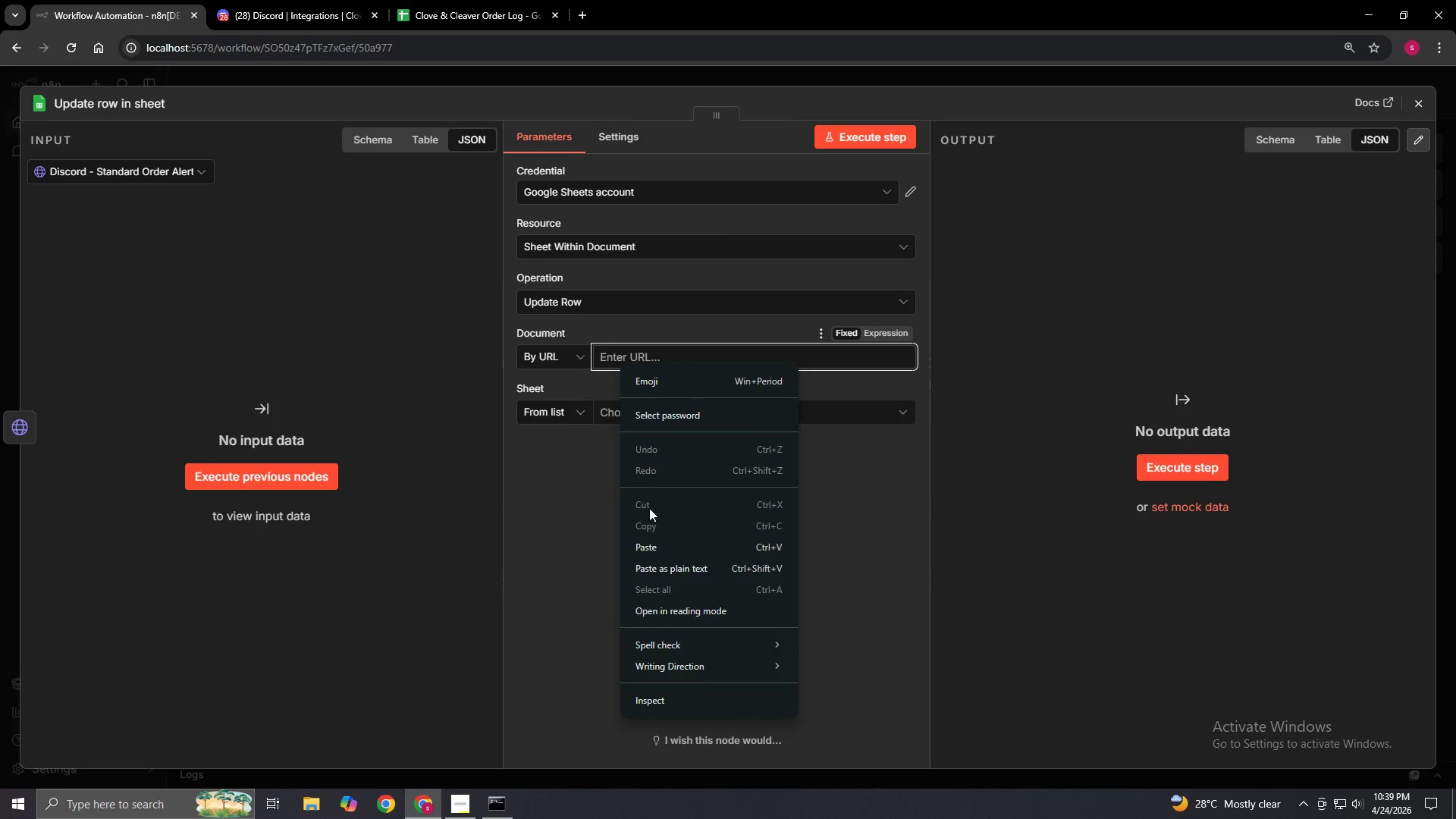 
left_click([653, 541])
 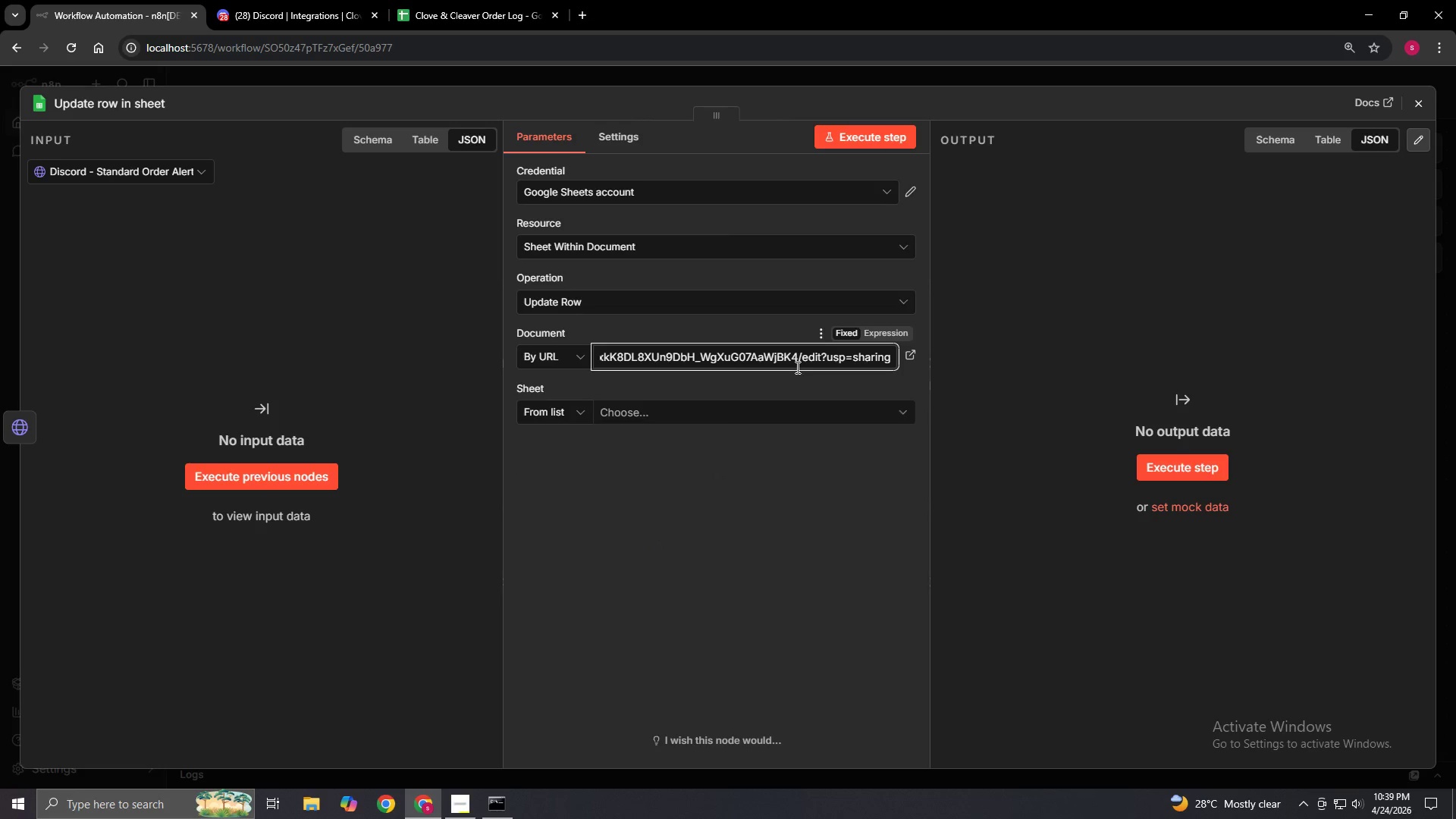 
hold_key(key=ArrowLeft, duration=1.24)
 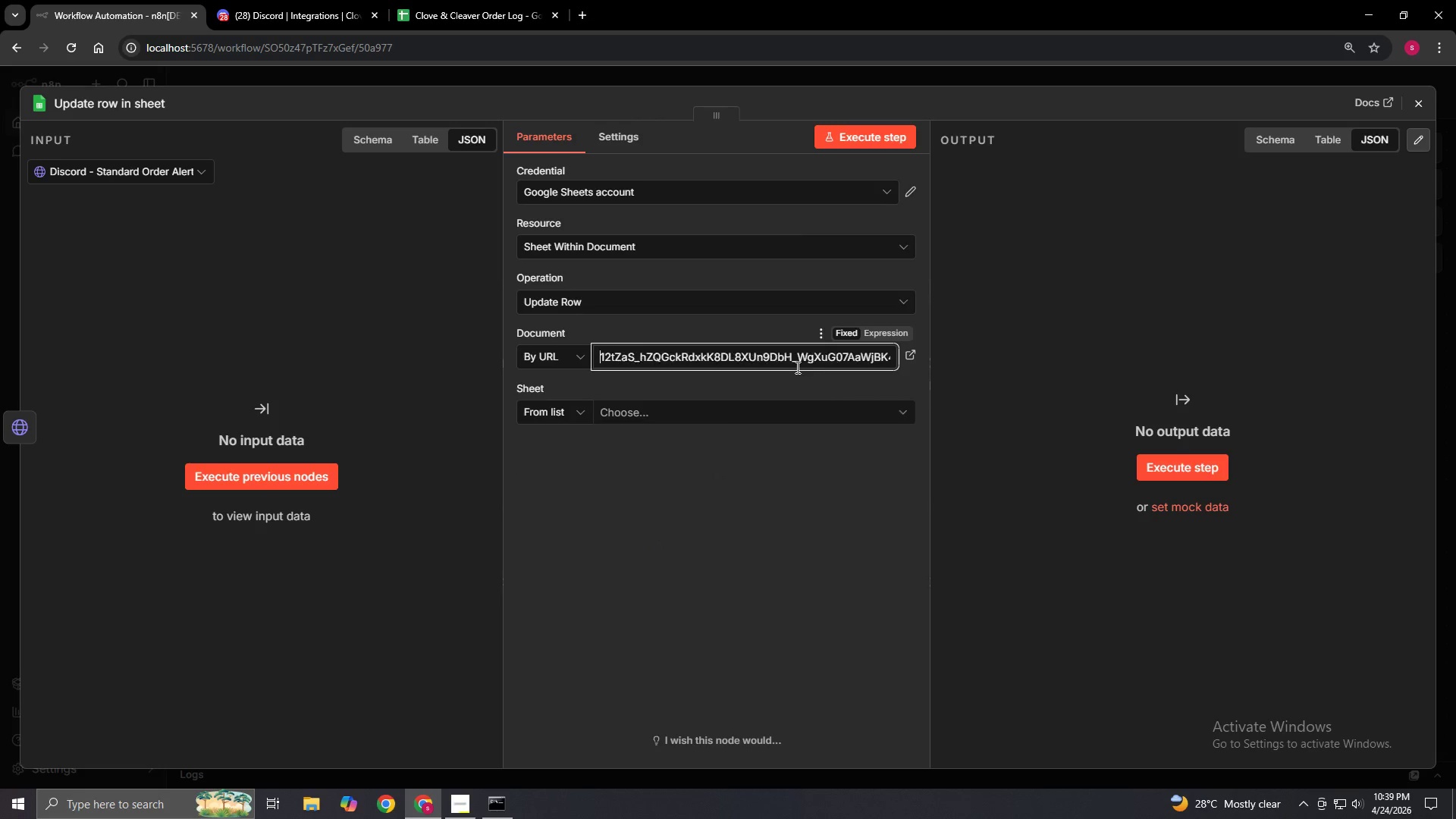 
key(Control+ArrowLeft)
 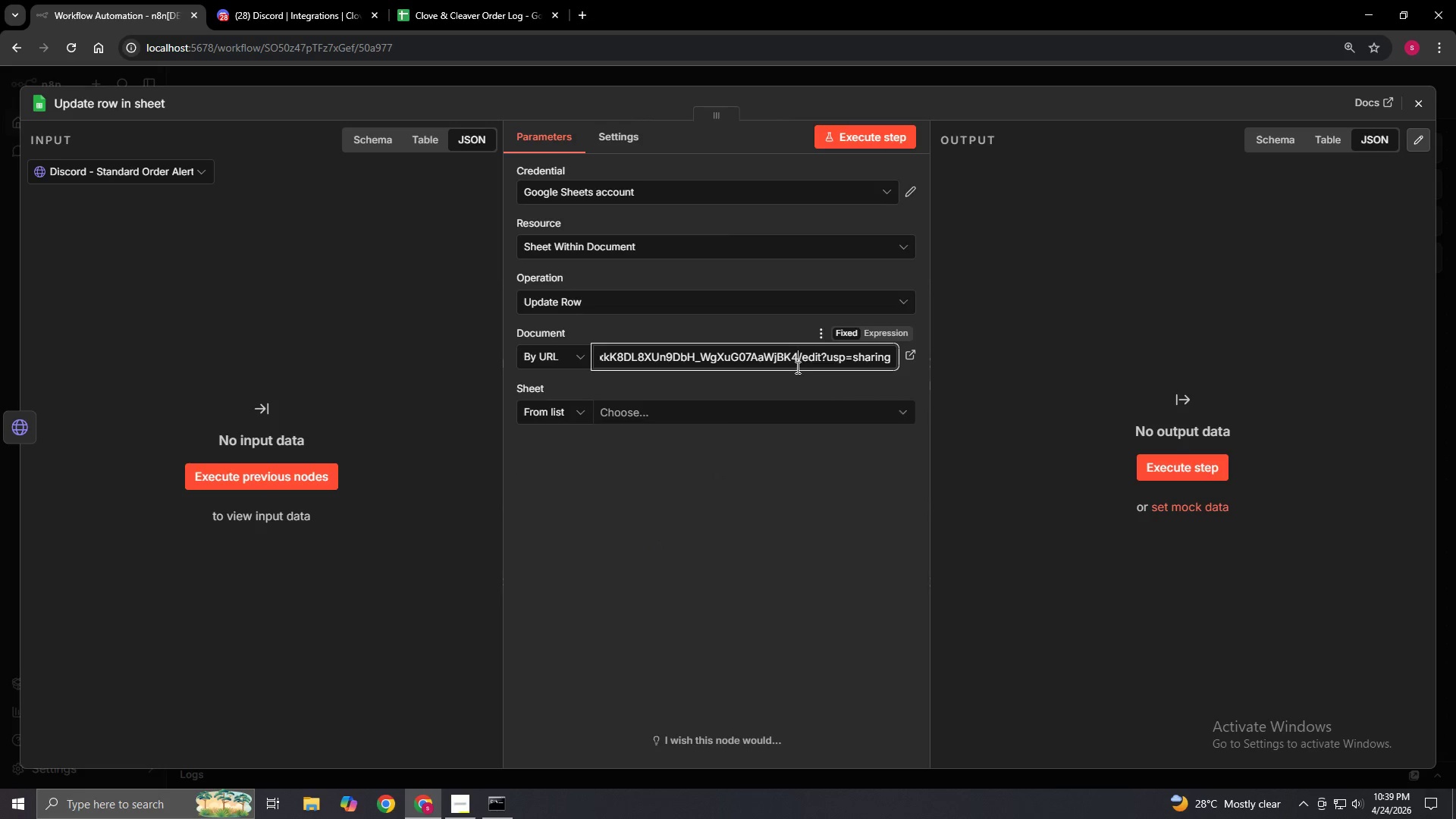 
key(Control+ArrowLeft)
 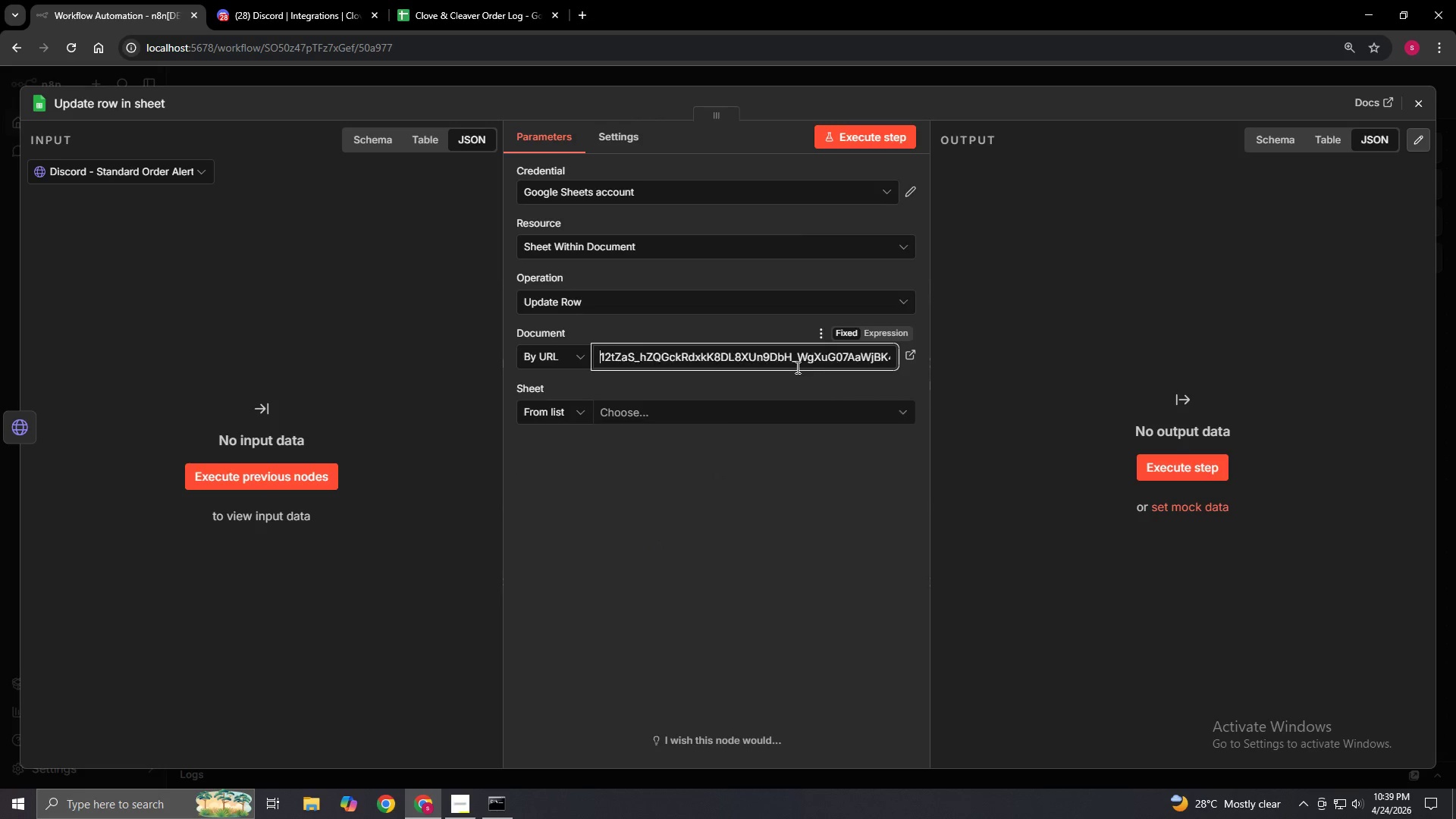 
key(Control+ArrowLeft)
 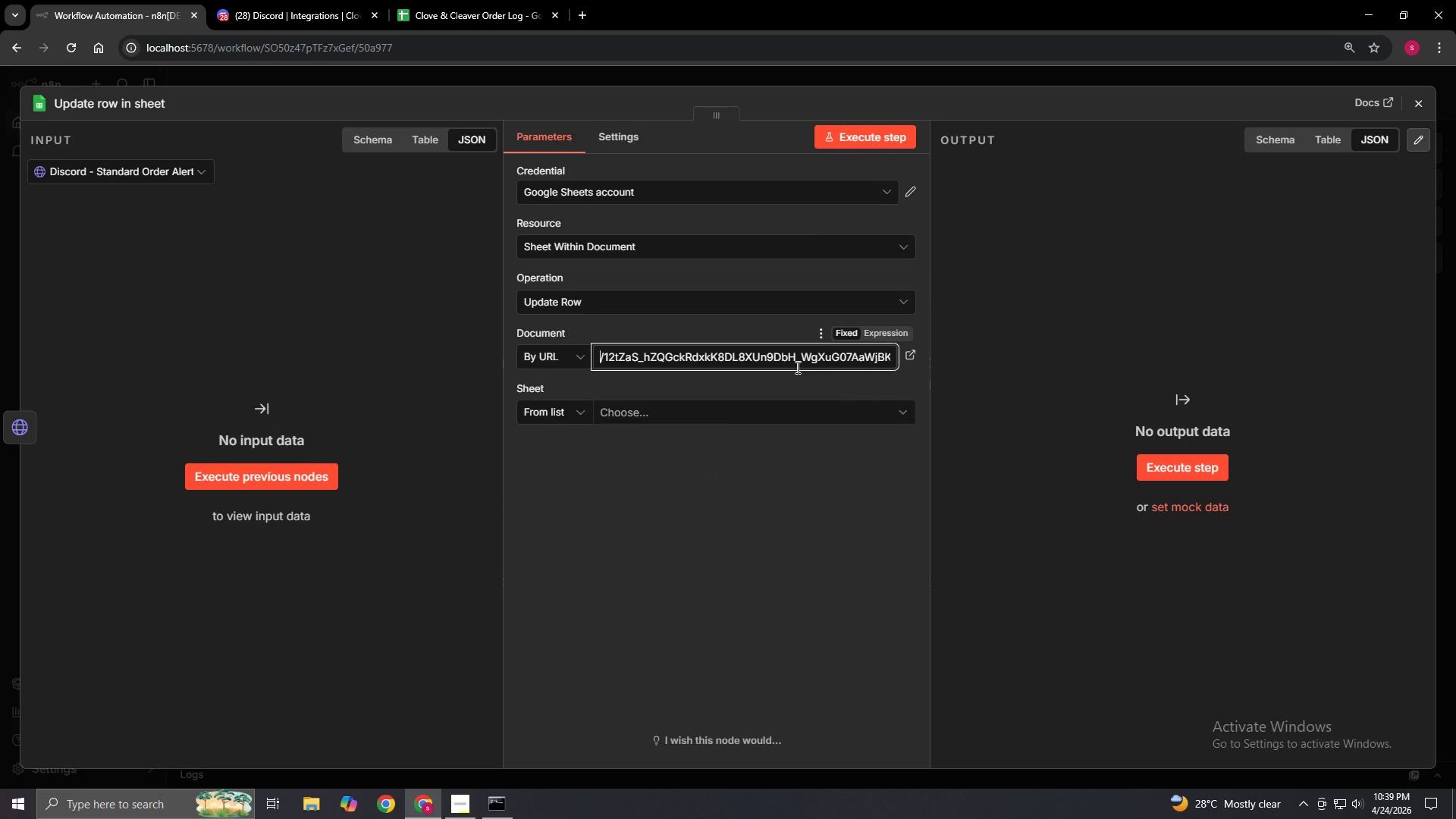 
key(Control+ArrowLeft)
 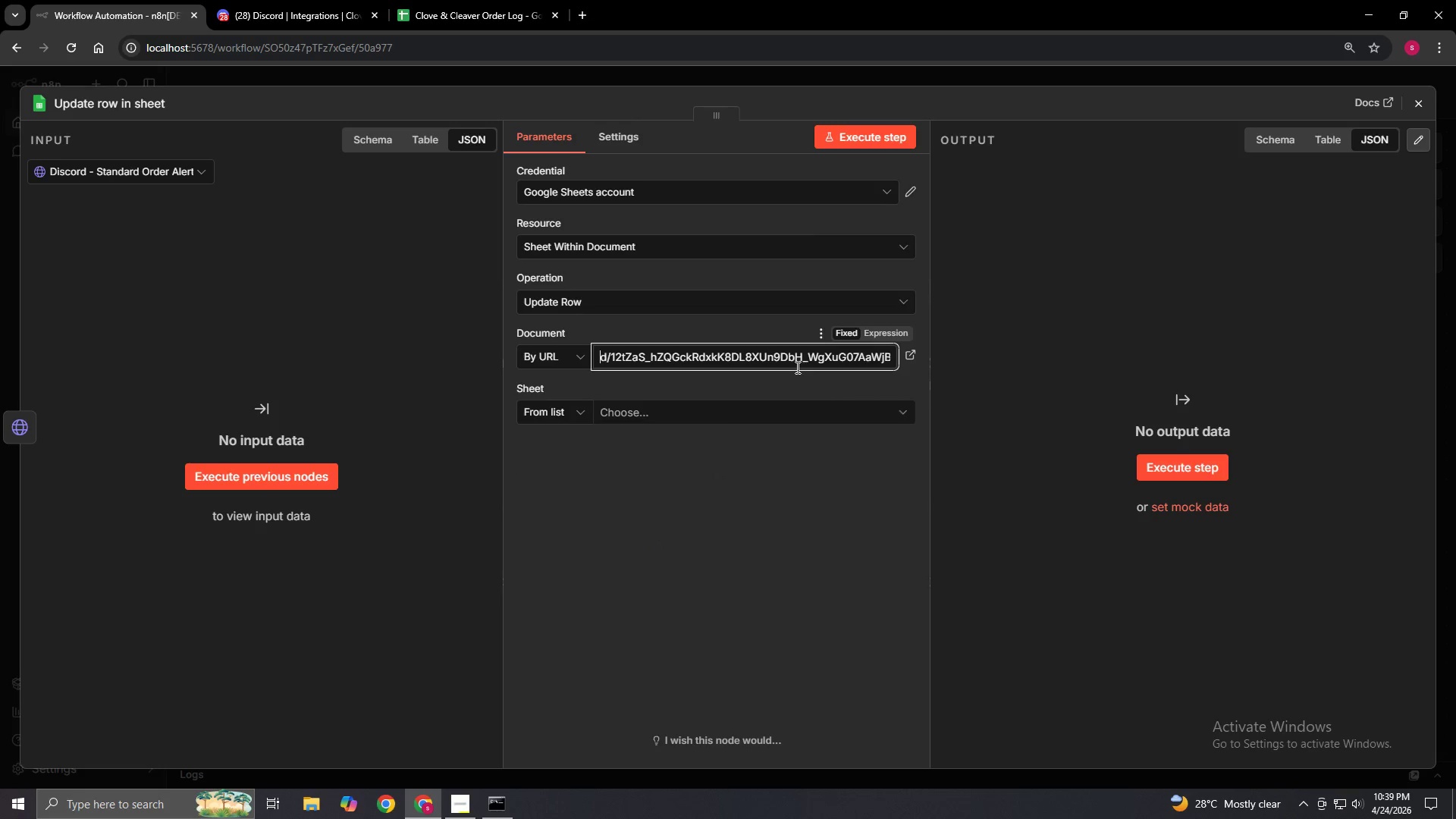 
key(Control+ArrowLeft)
 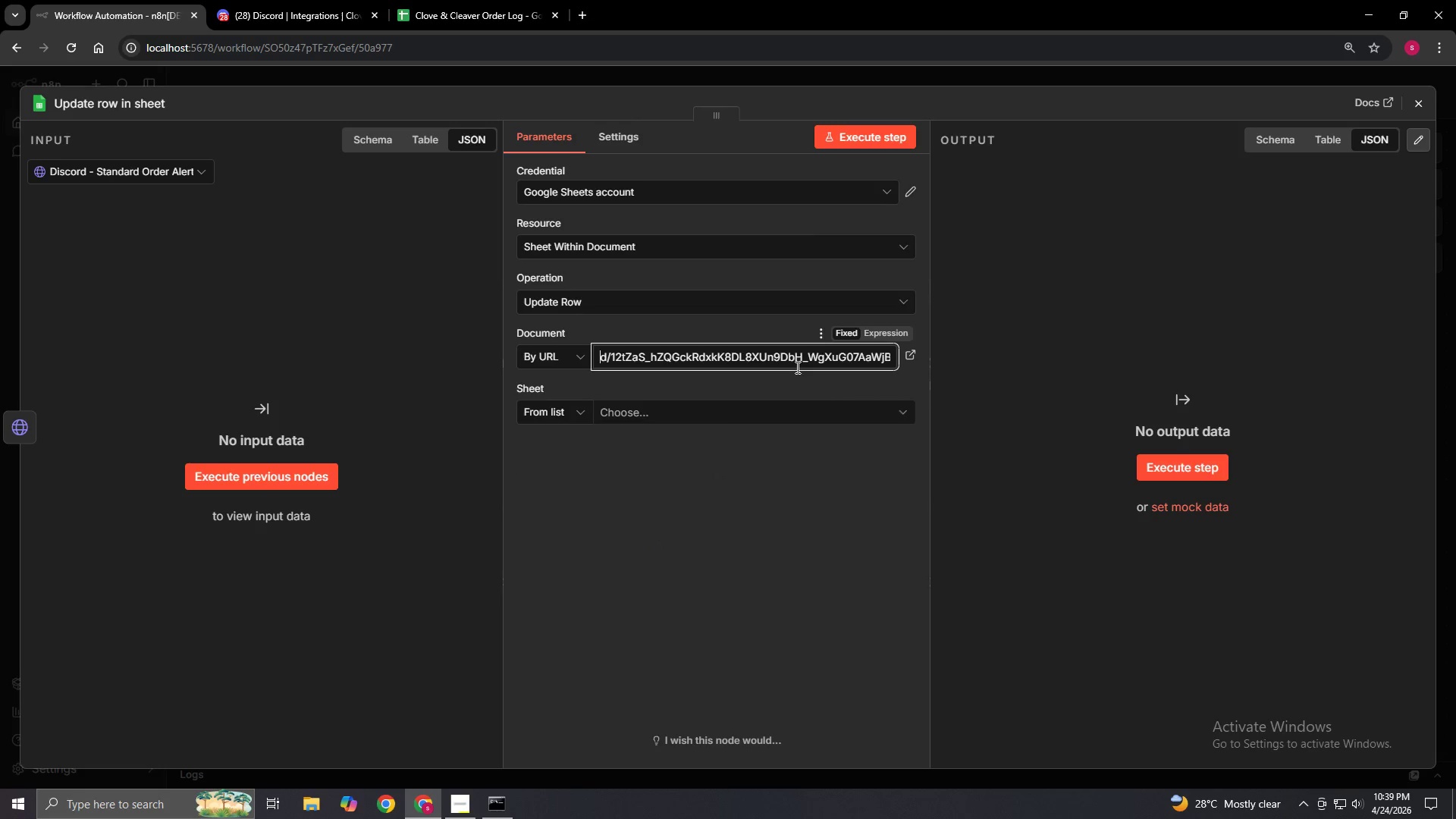 
key(Control+ArrowLeft)
 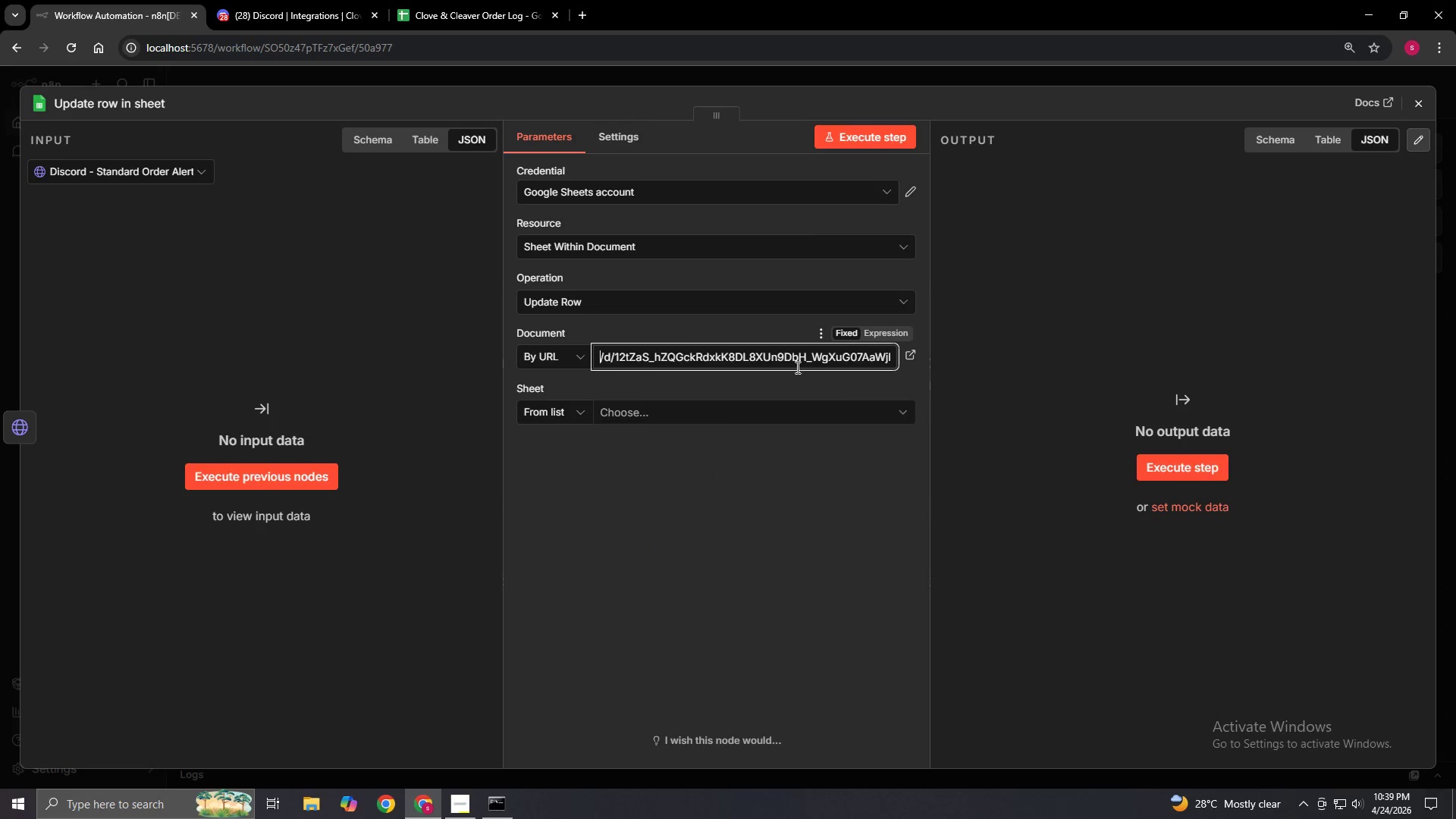 
key(Control+ArrowLeft)
 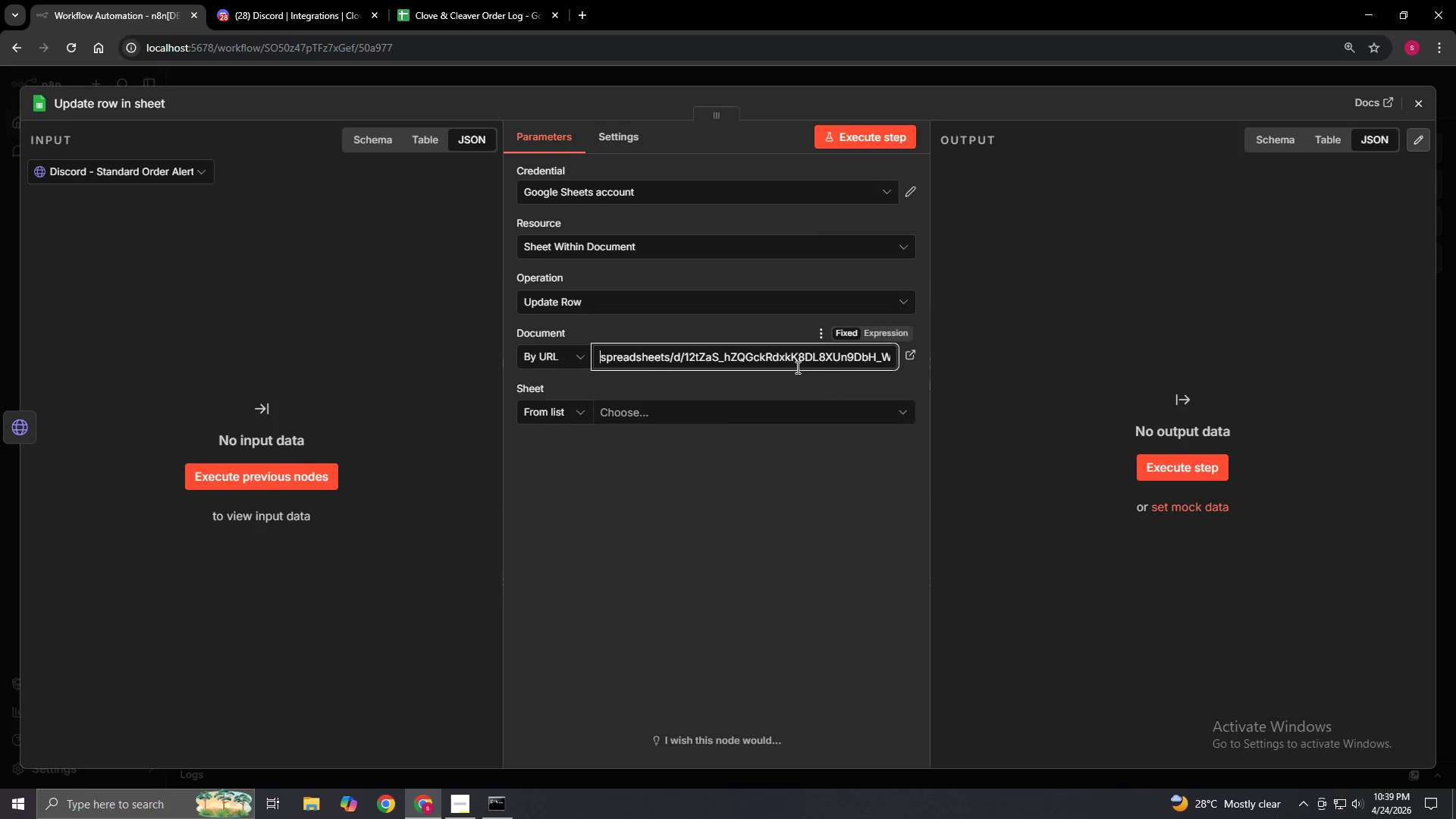 
key(Control+ArrowLeft)
 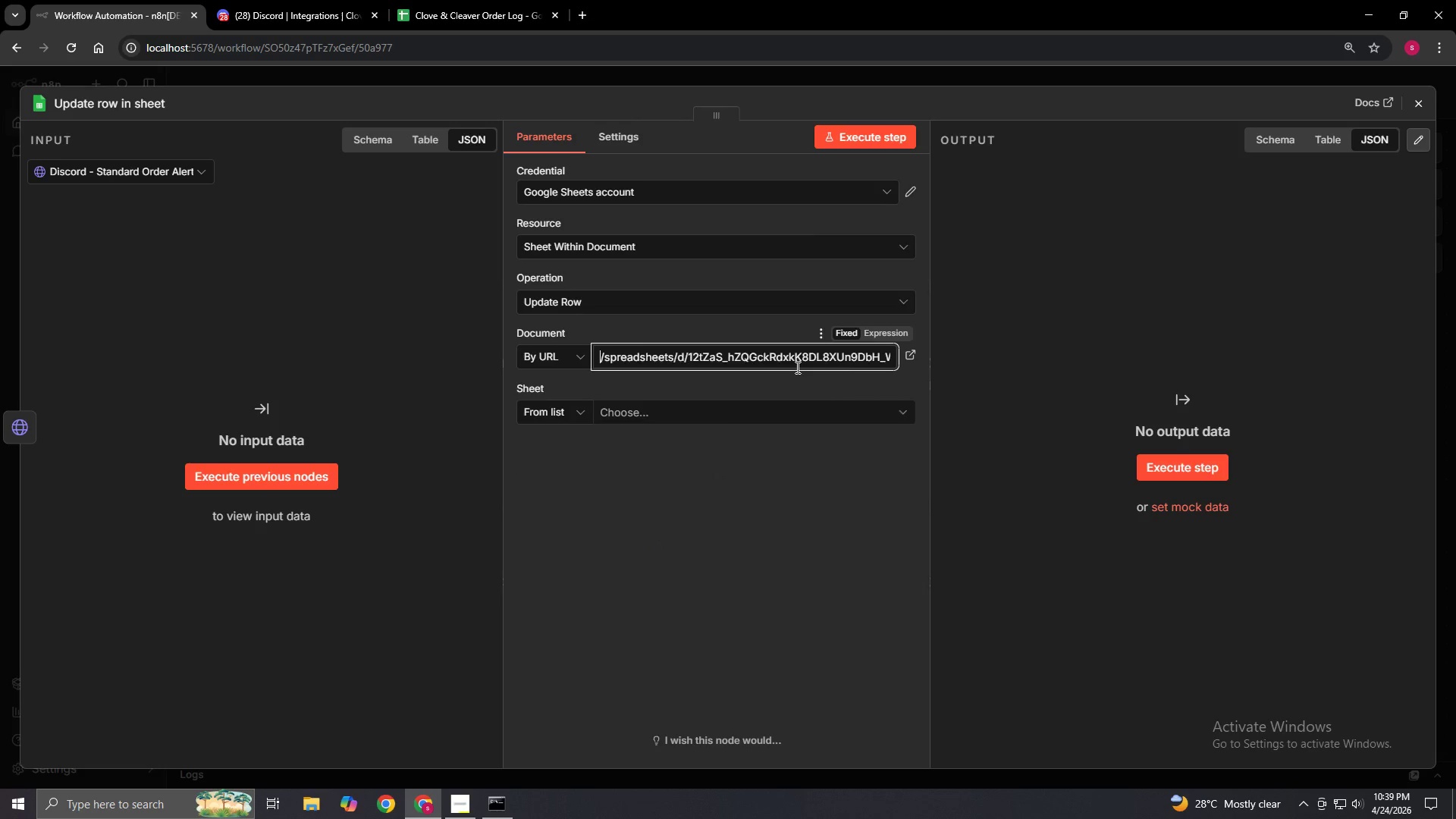 
hold_key(key=ArrowLeft, duration=1.12)
 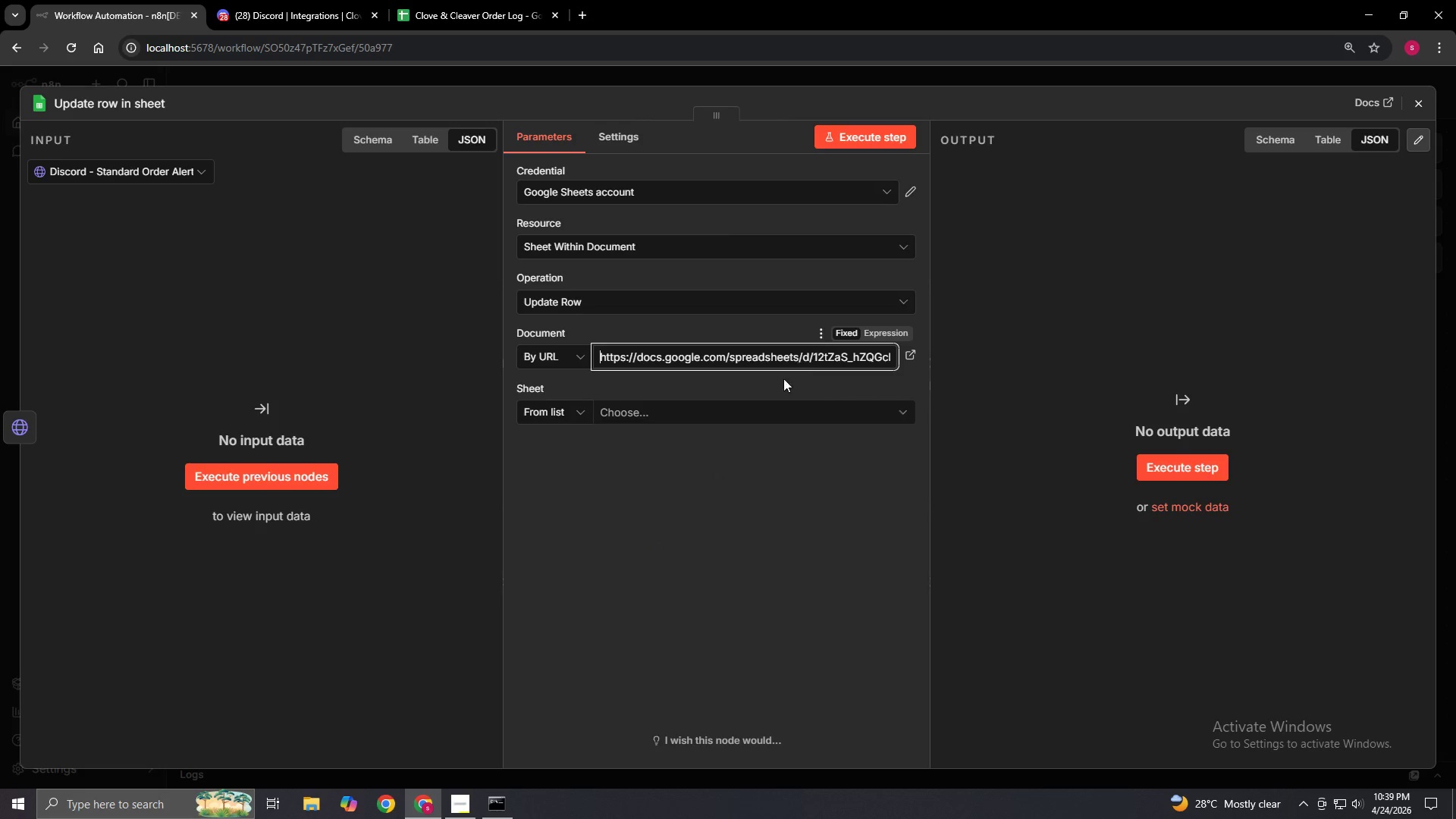 
left_click([650, 526])
 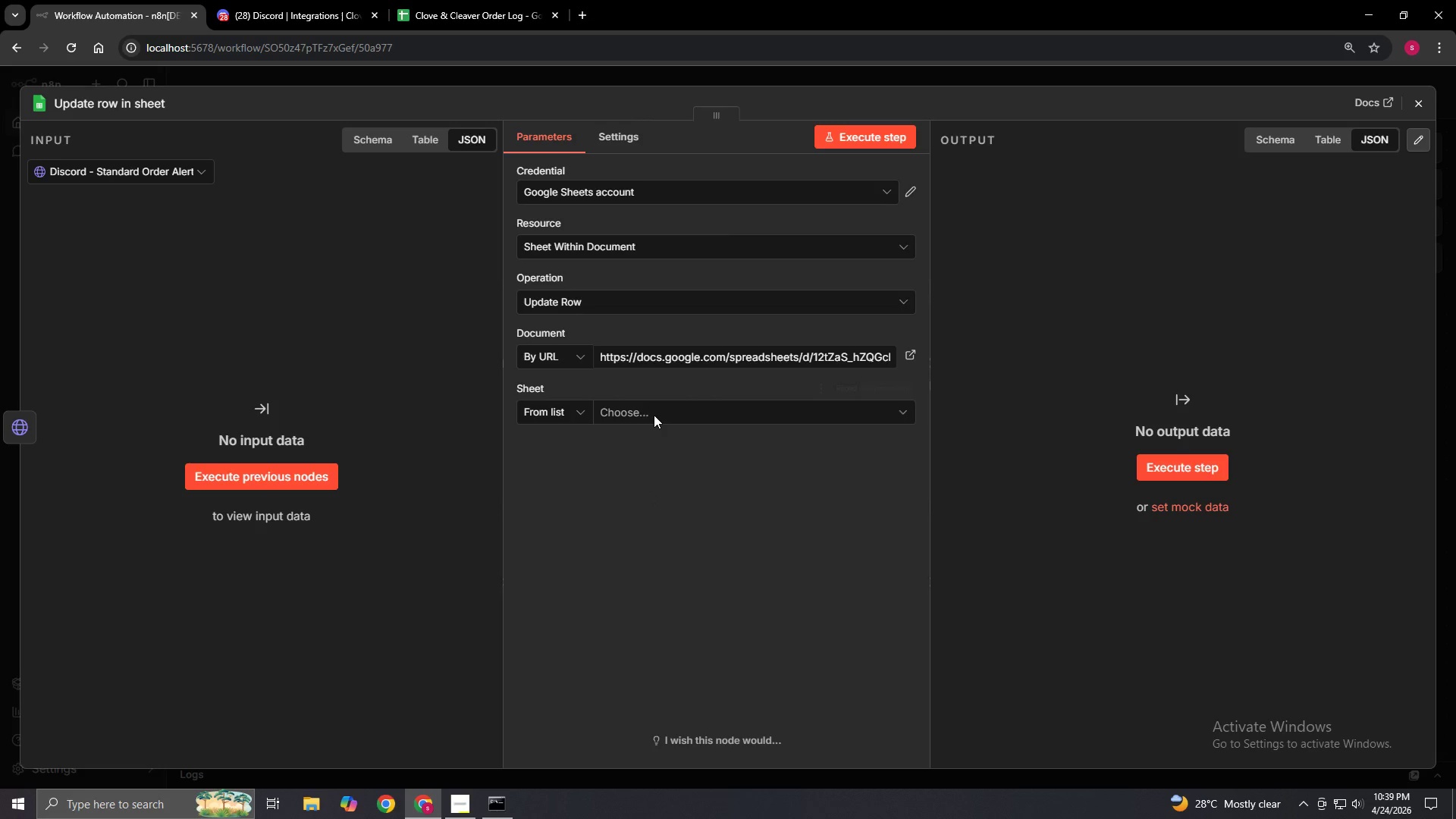 
left_click([654, 414])
 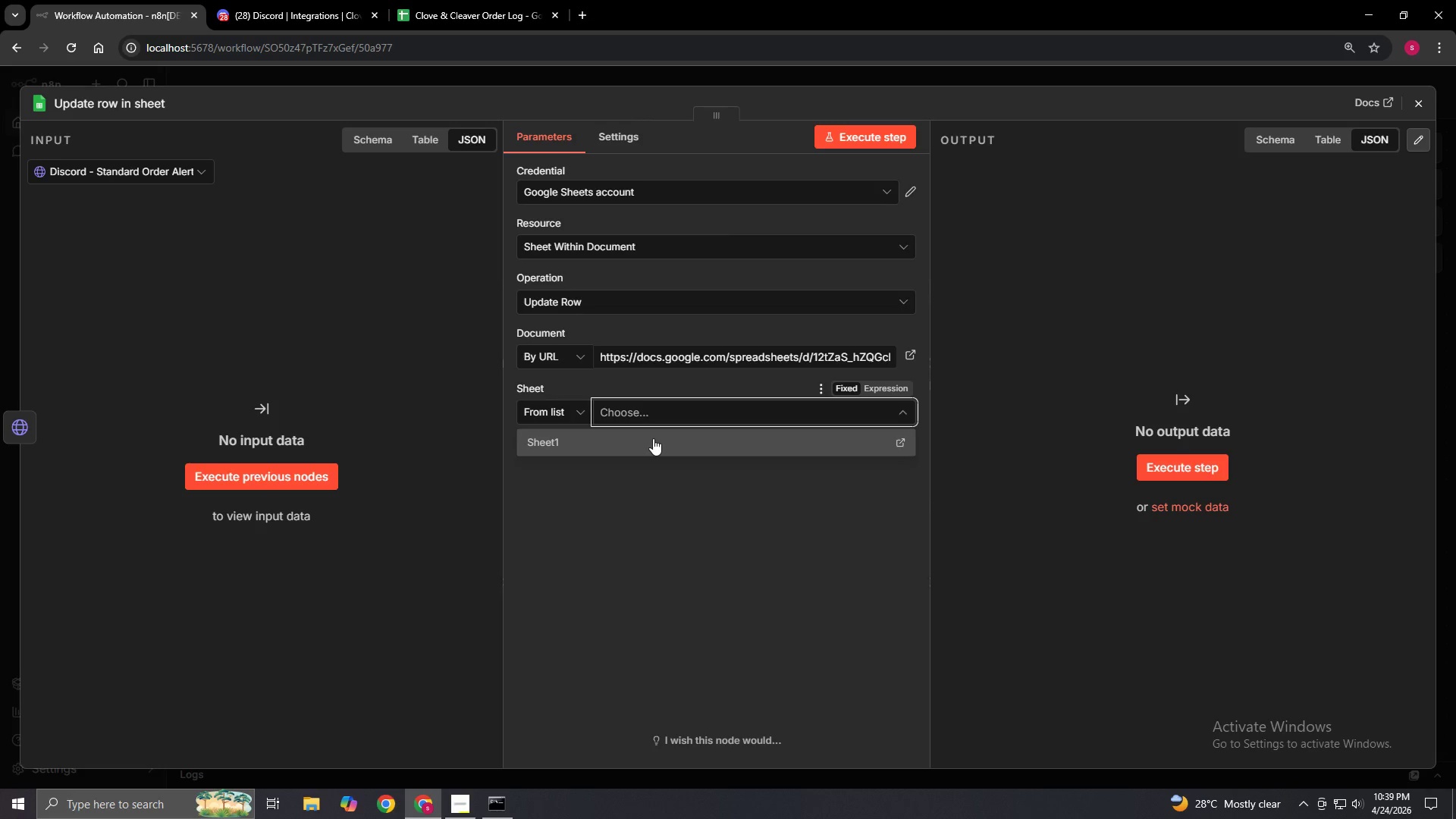 
left_click([653, 438])
 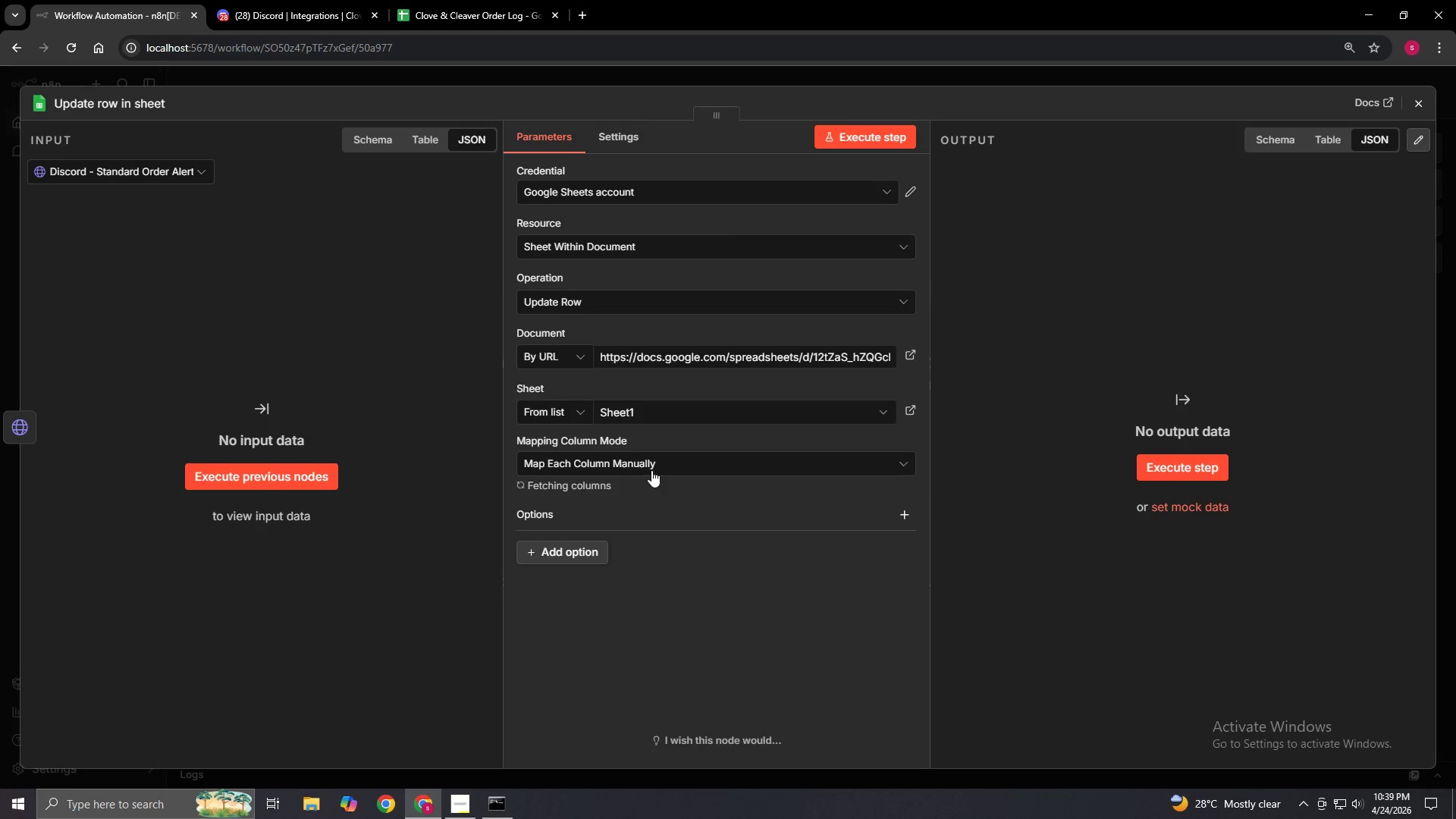 
mouse_move([661, 512])
 